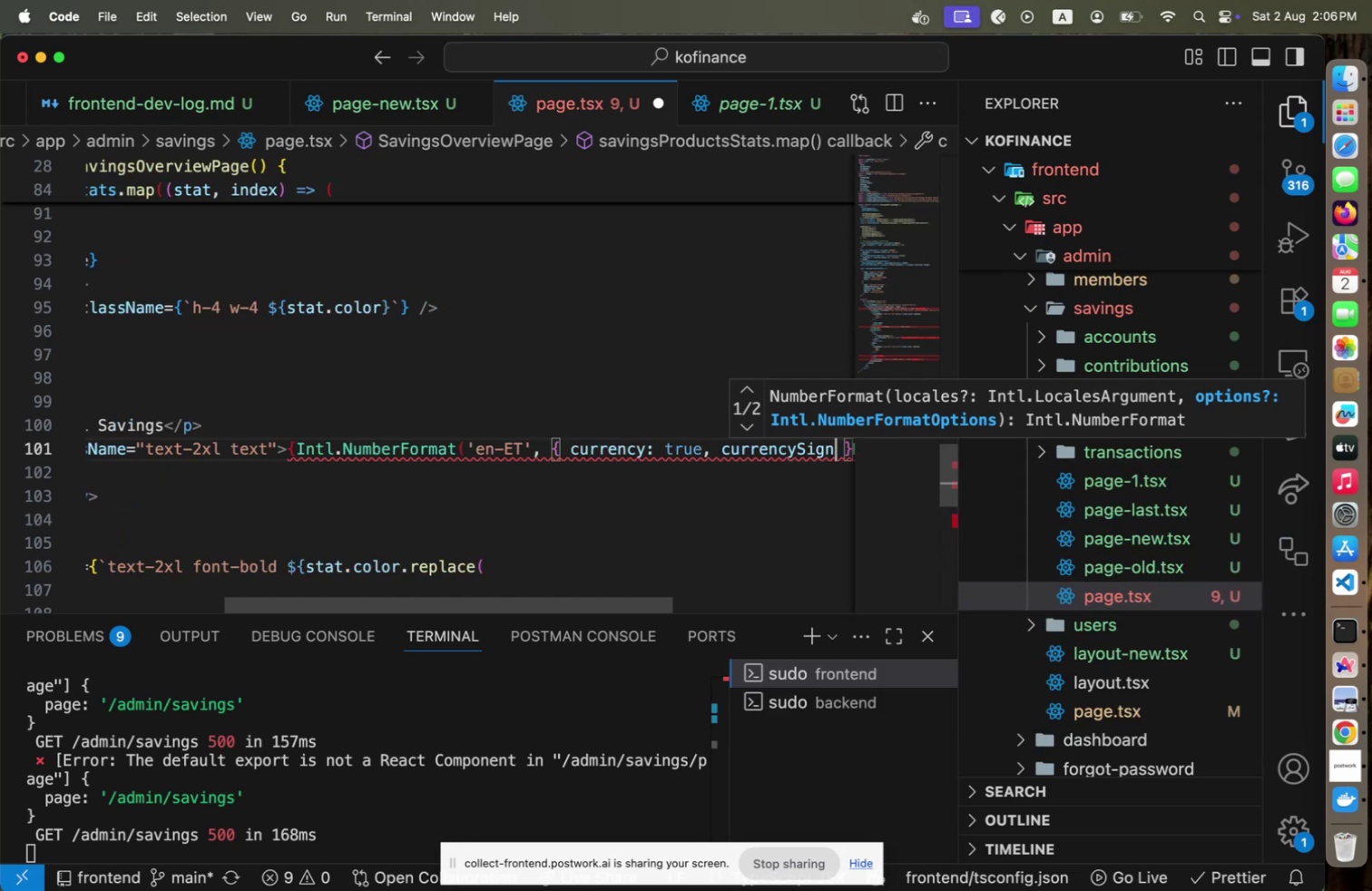 
key(Shift+ShiftLeft)
 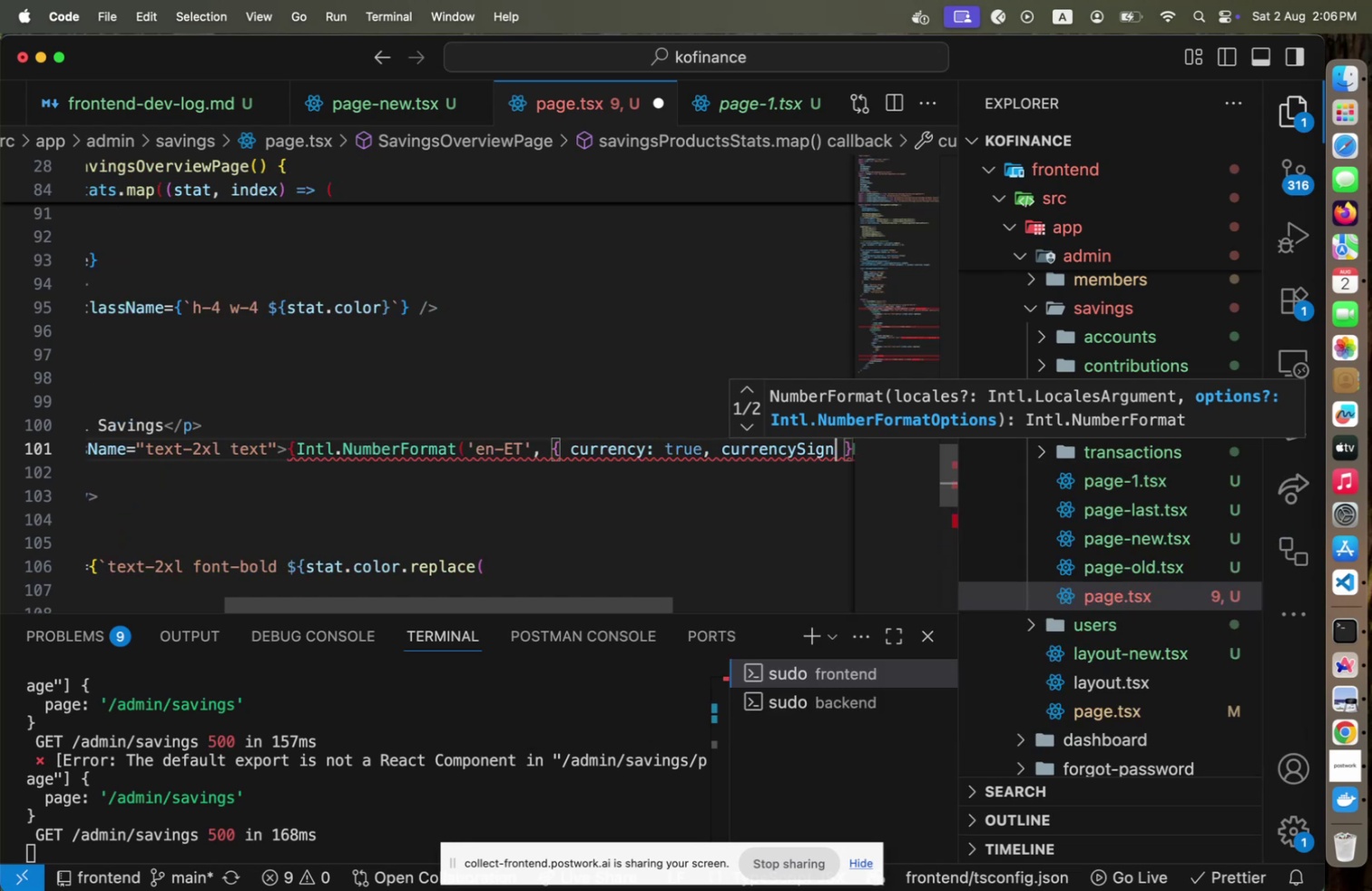 
hold_key(key=Backspace, duration=1.49)
 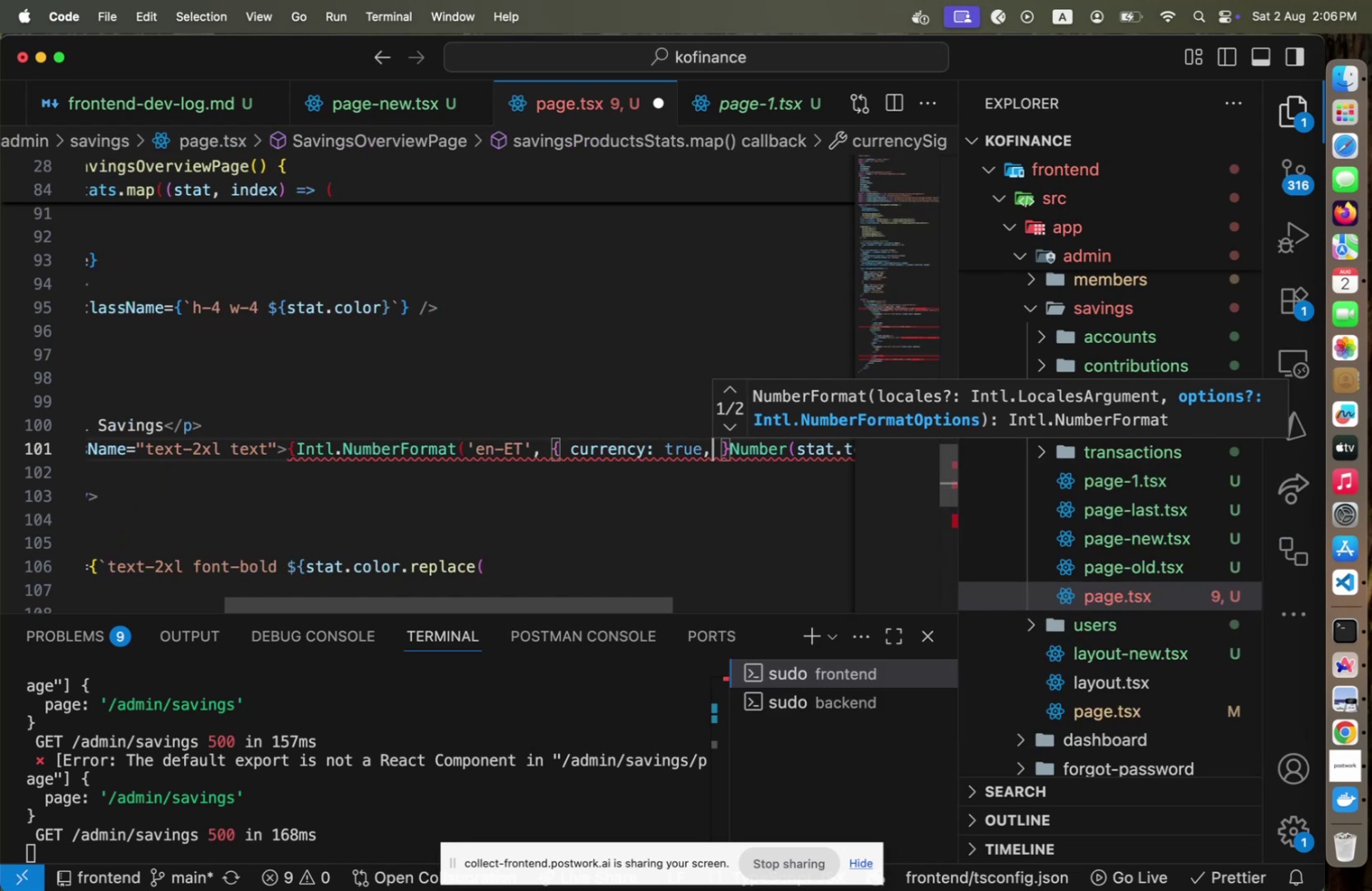 
key(Backspace)
 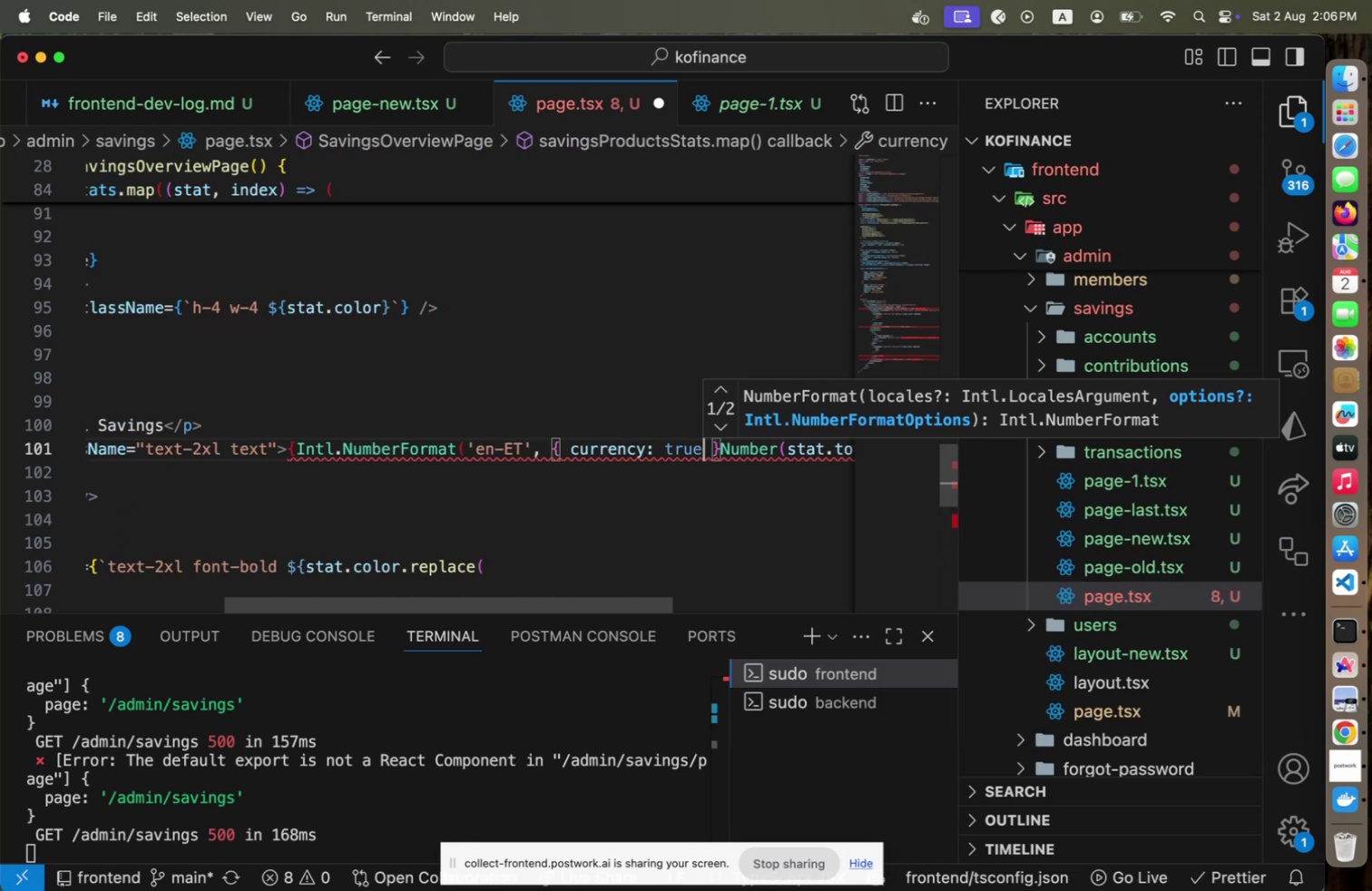 
key(ArrowRight)
 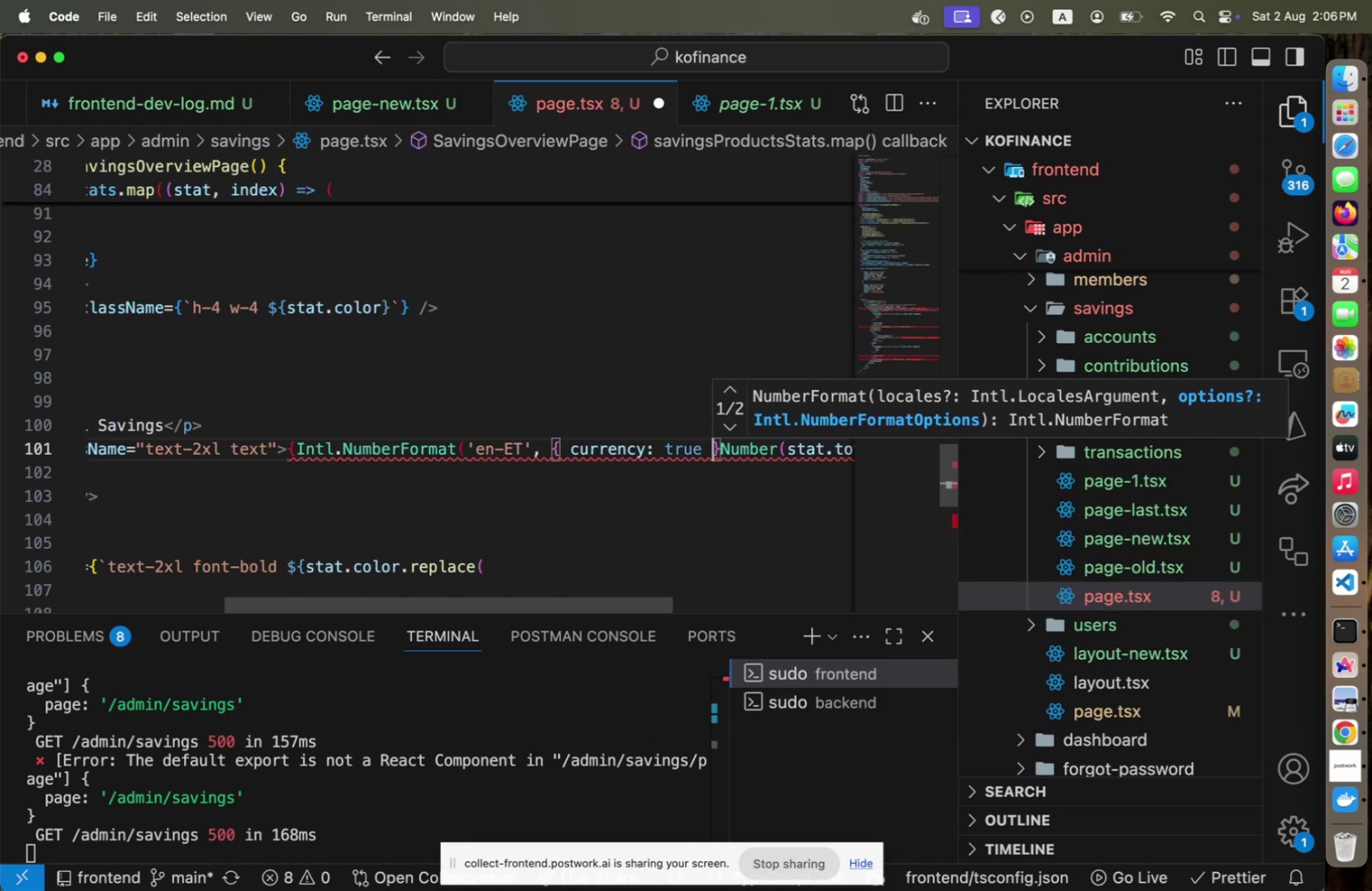 
key(ArrowRight)
 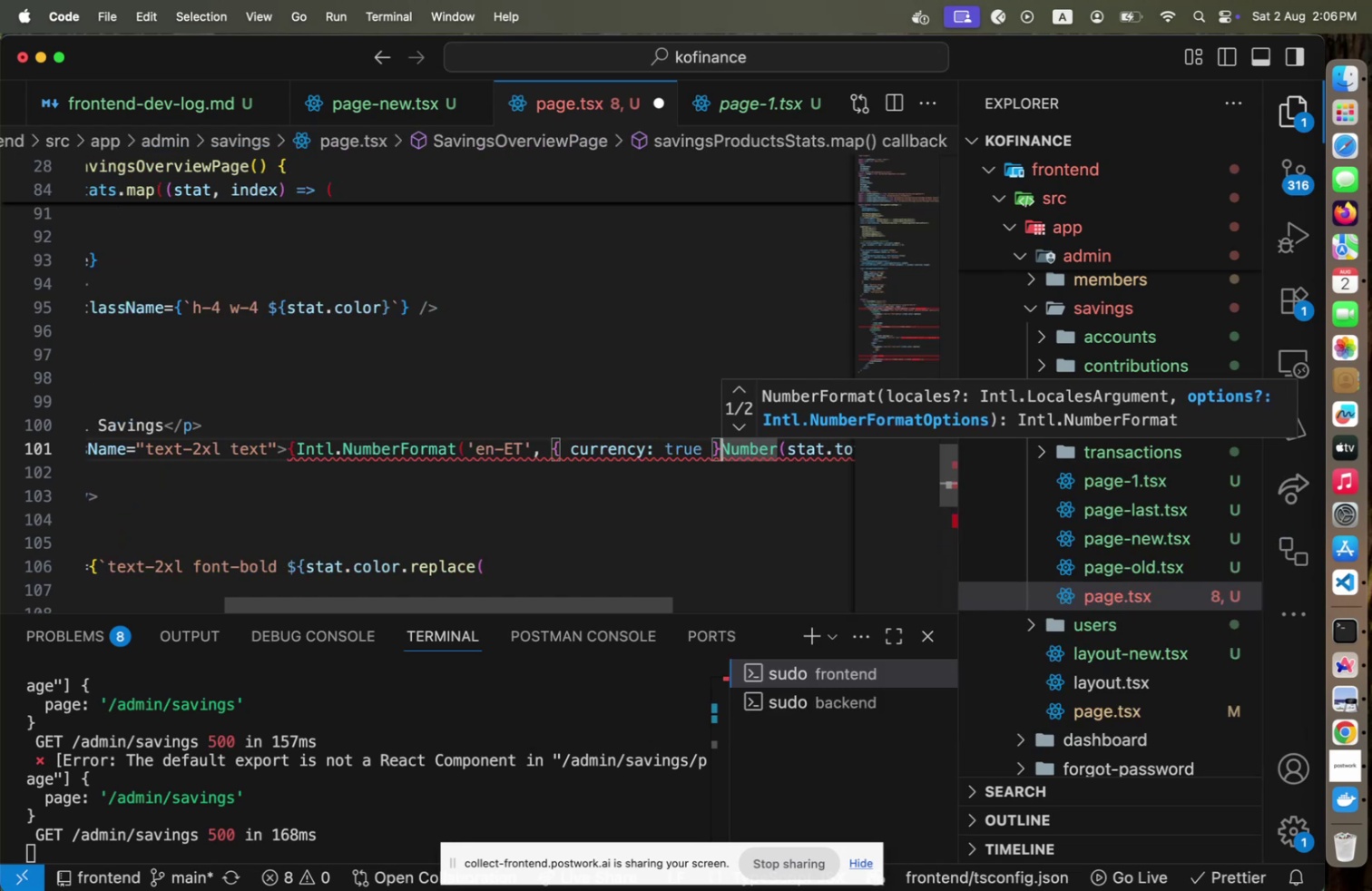 
type().fo)
 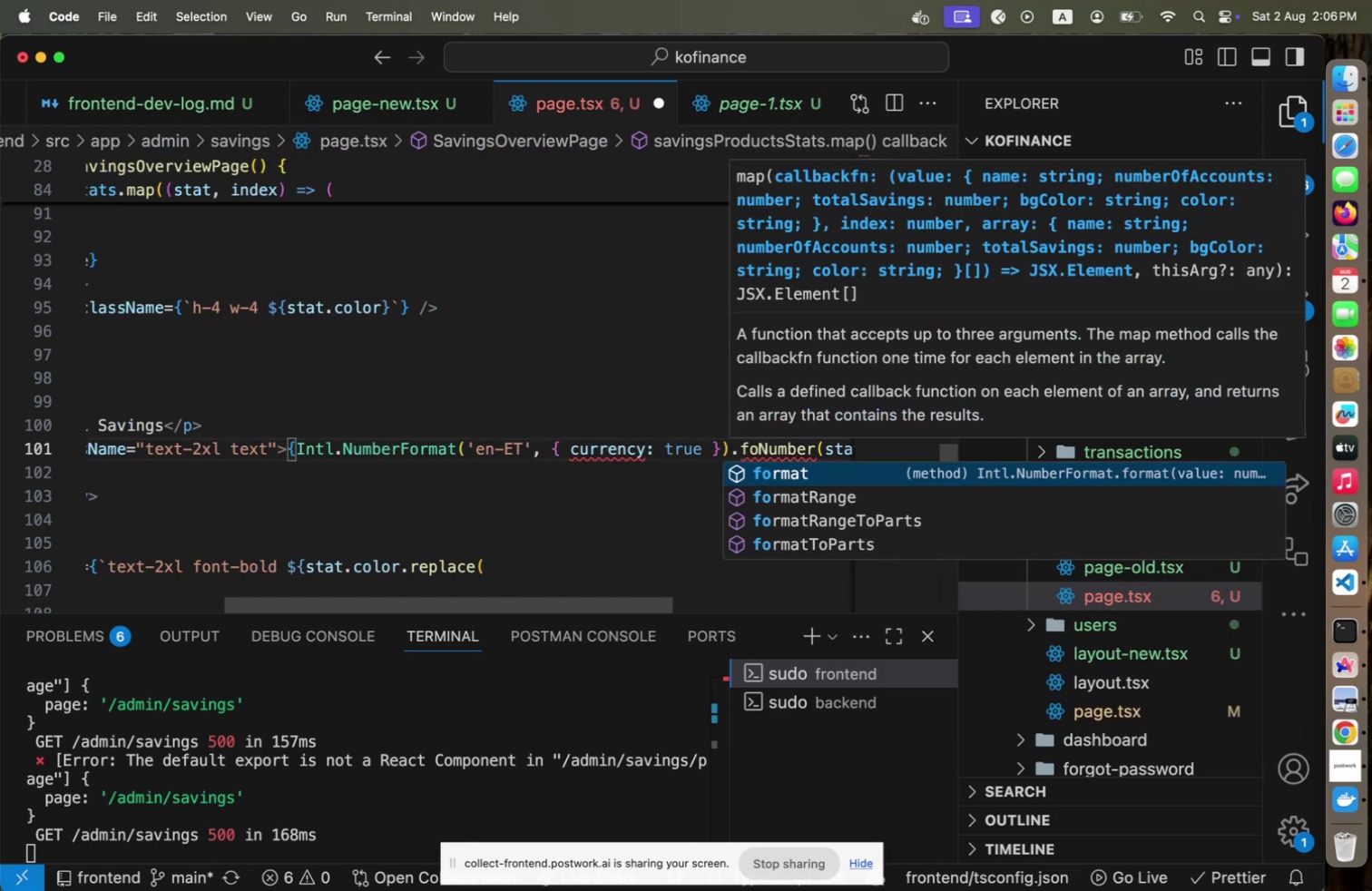 
key(Enter)
 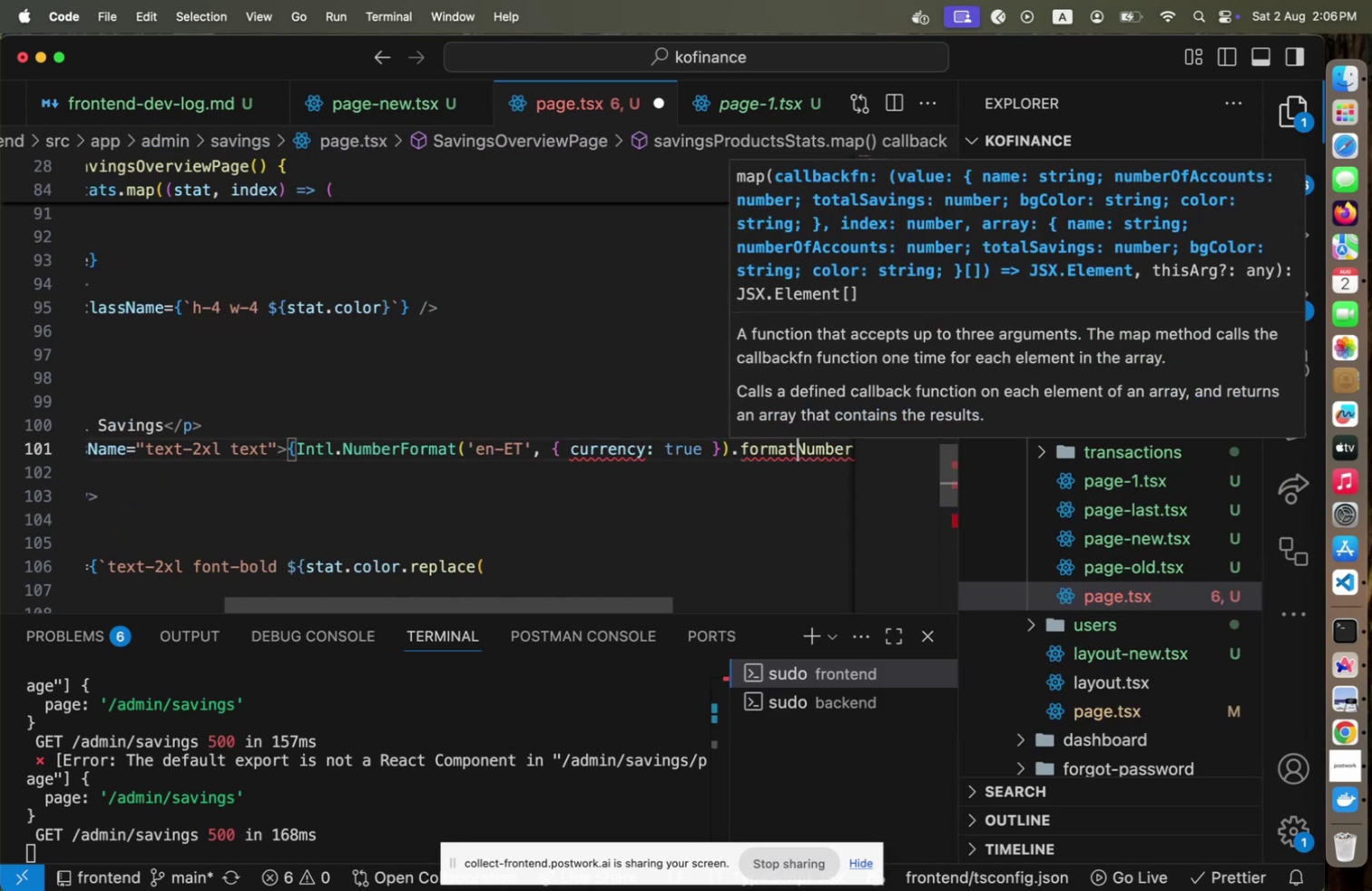 
key(Shift+9)
 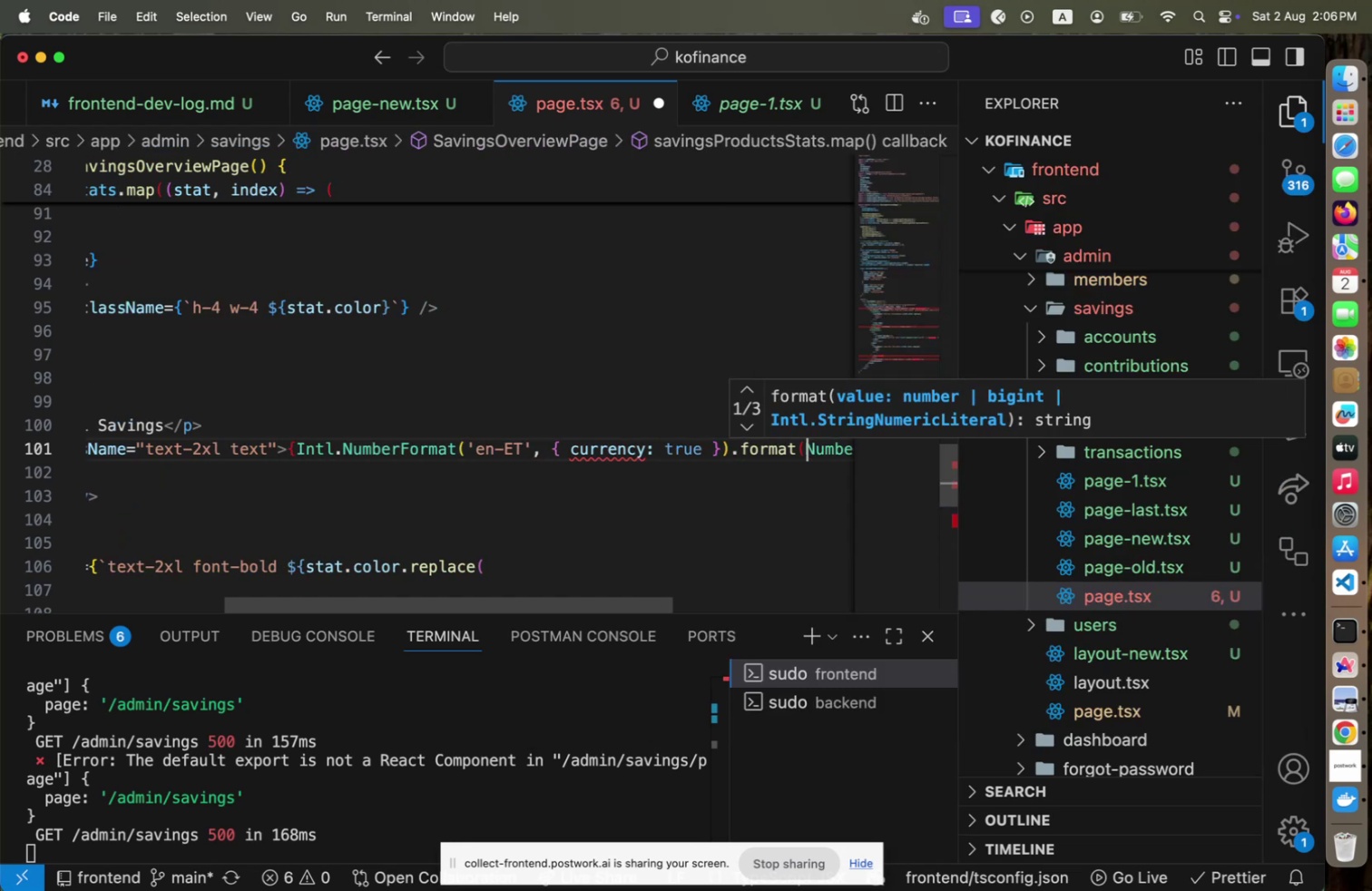 
hold_key(key=ArrowLeft, duration=1.11)
 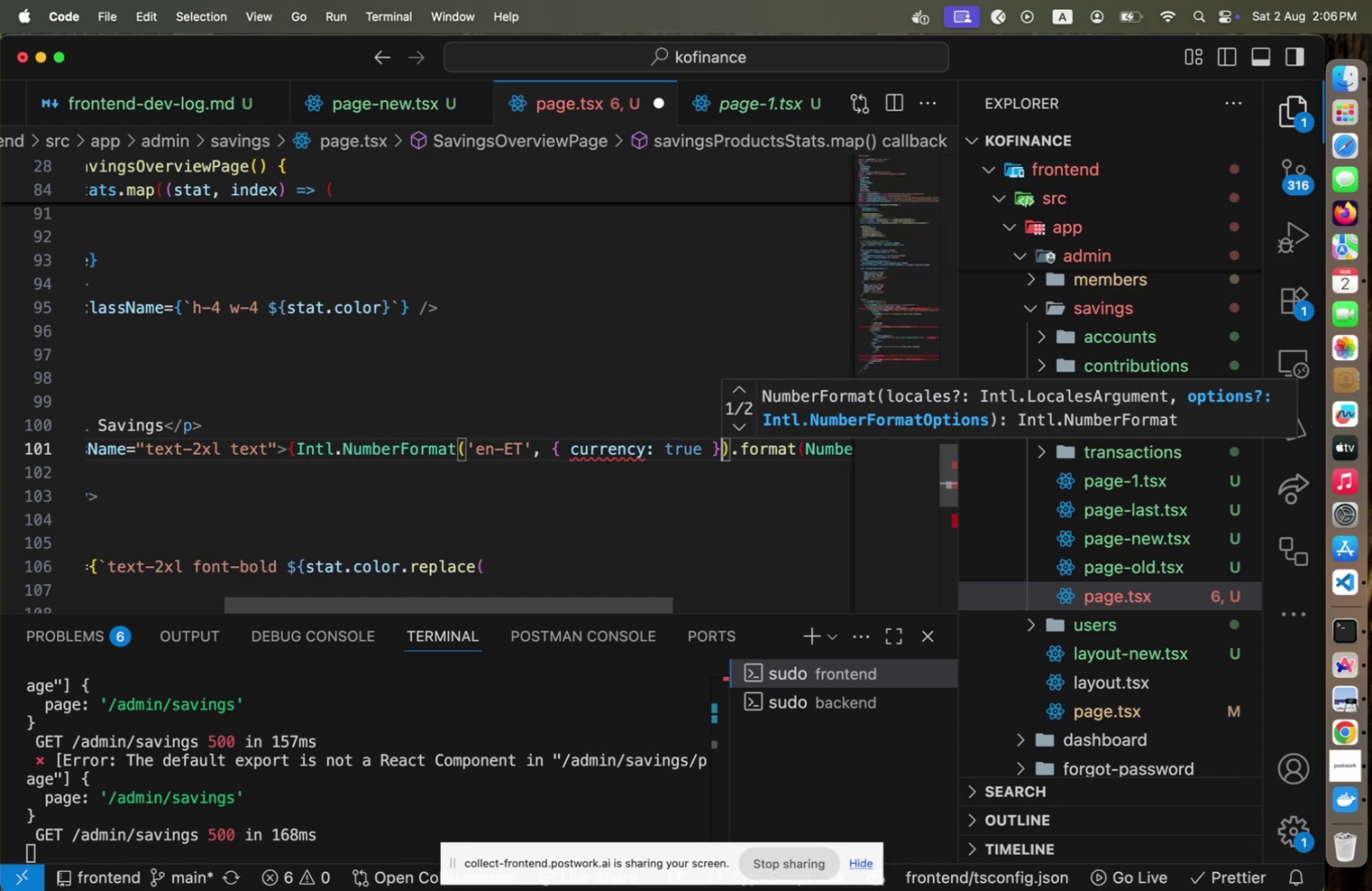 
key(ArrowRight)
 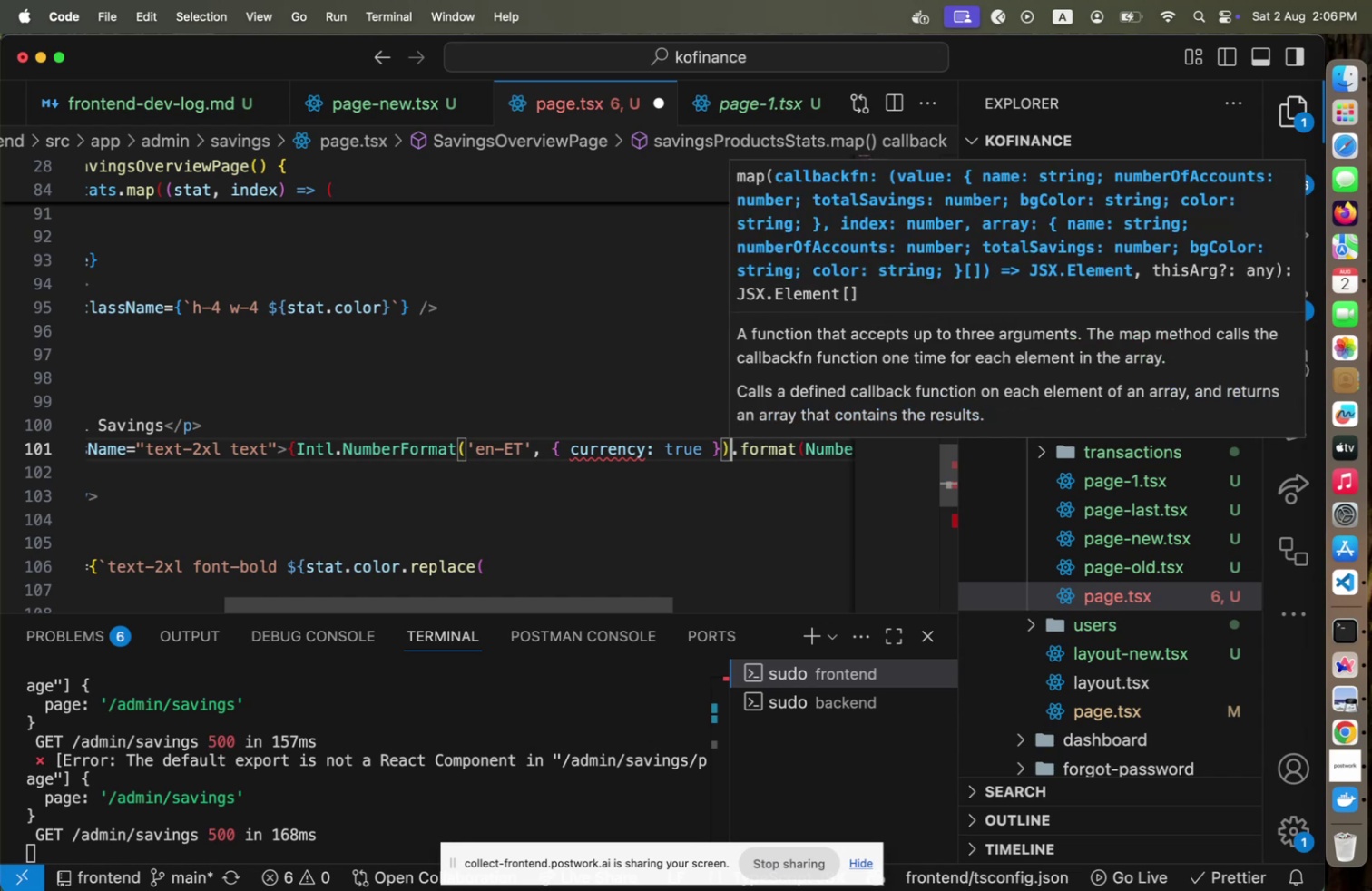 
key(End)
 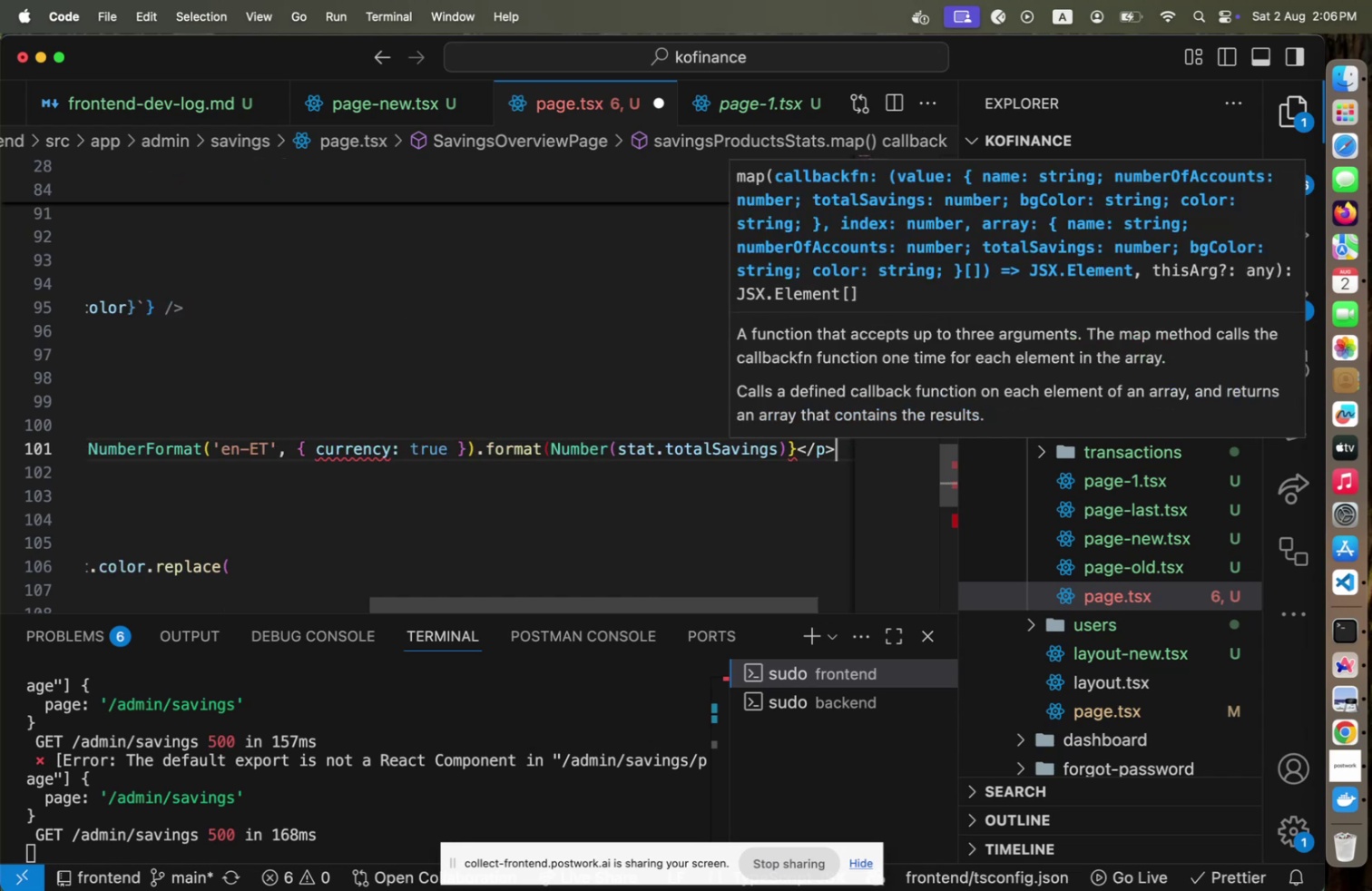 
key(ArrowLeft)
 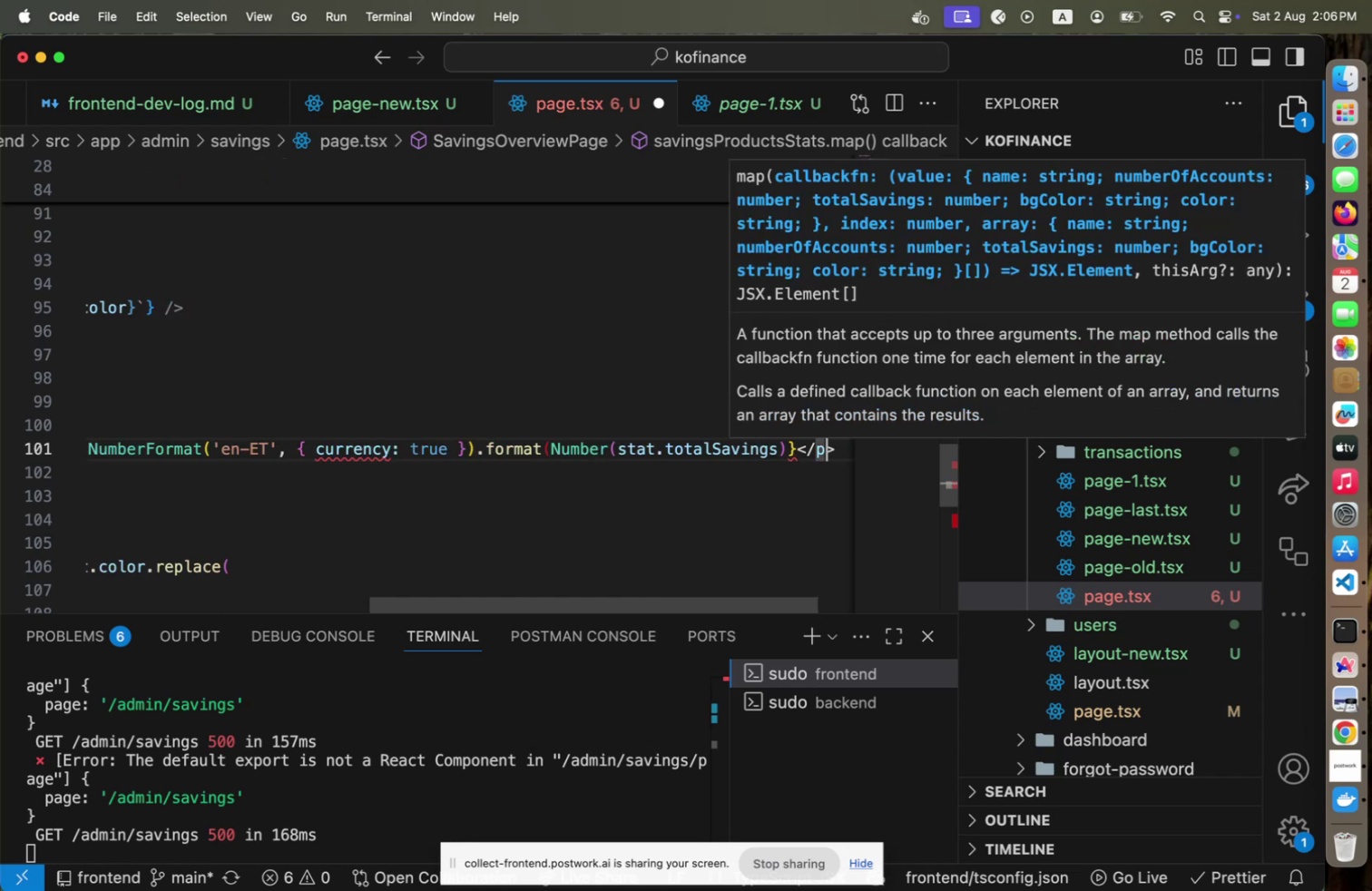 
key(ArrowLeft)
 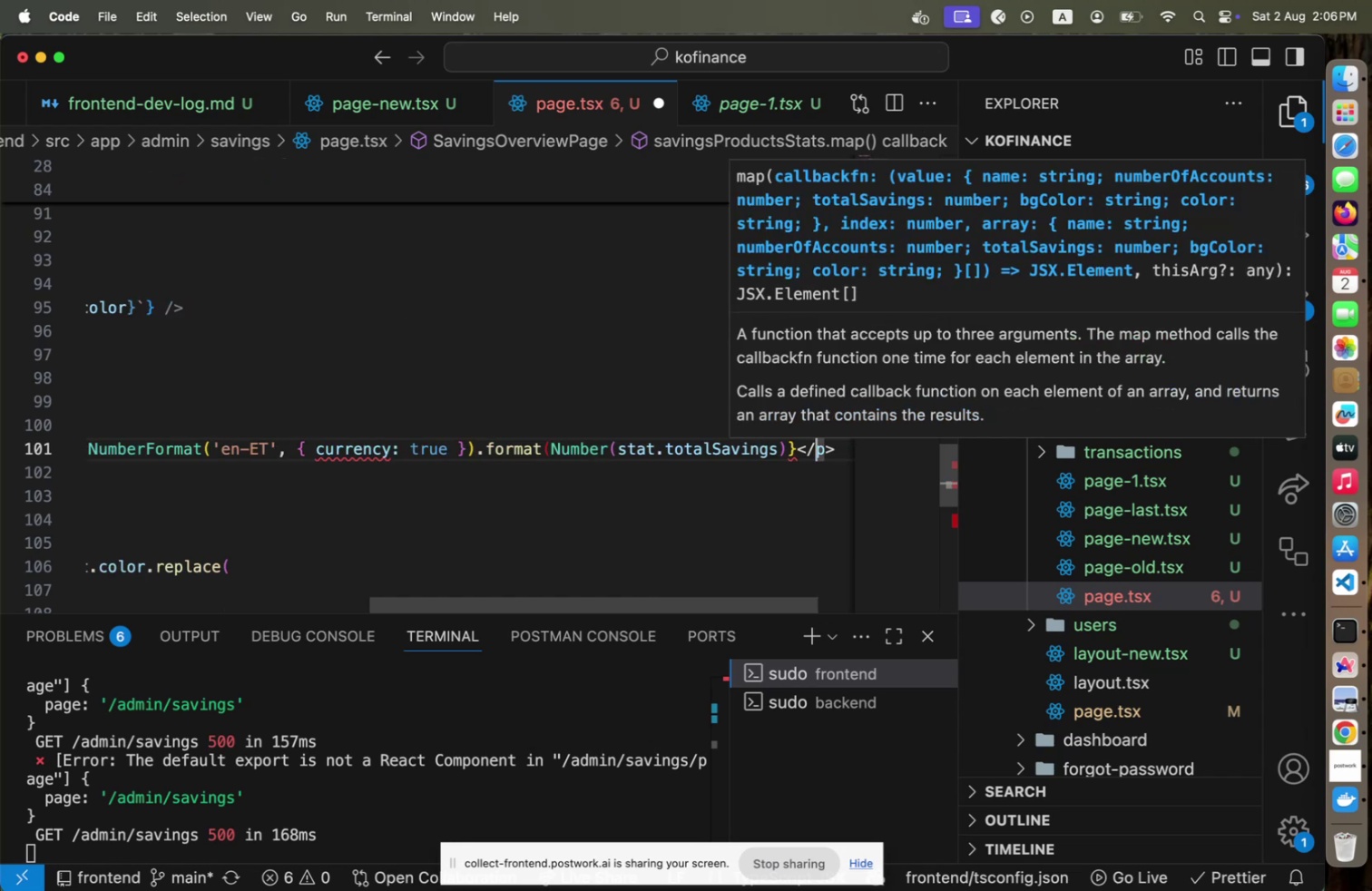 
key(ArrowLeft)
 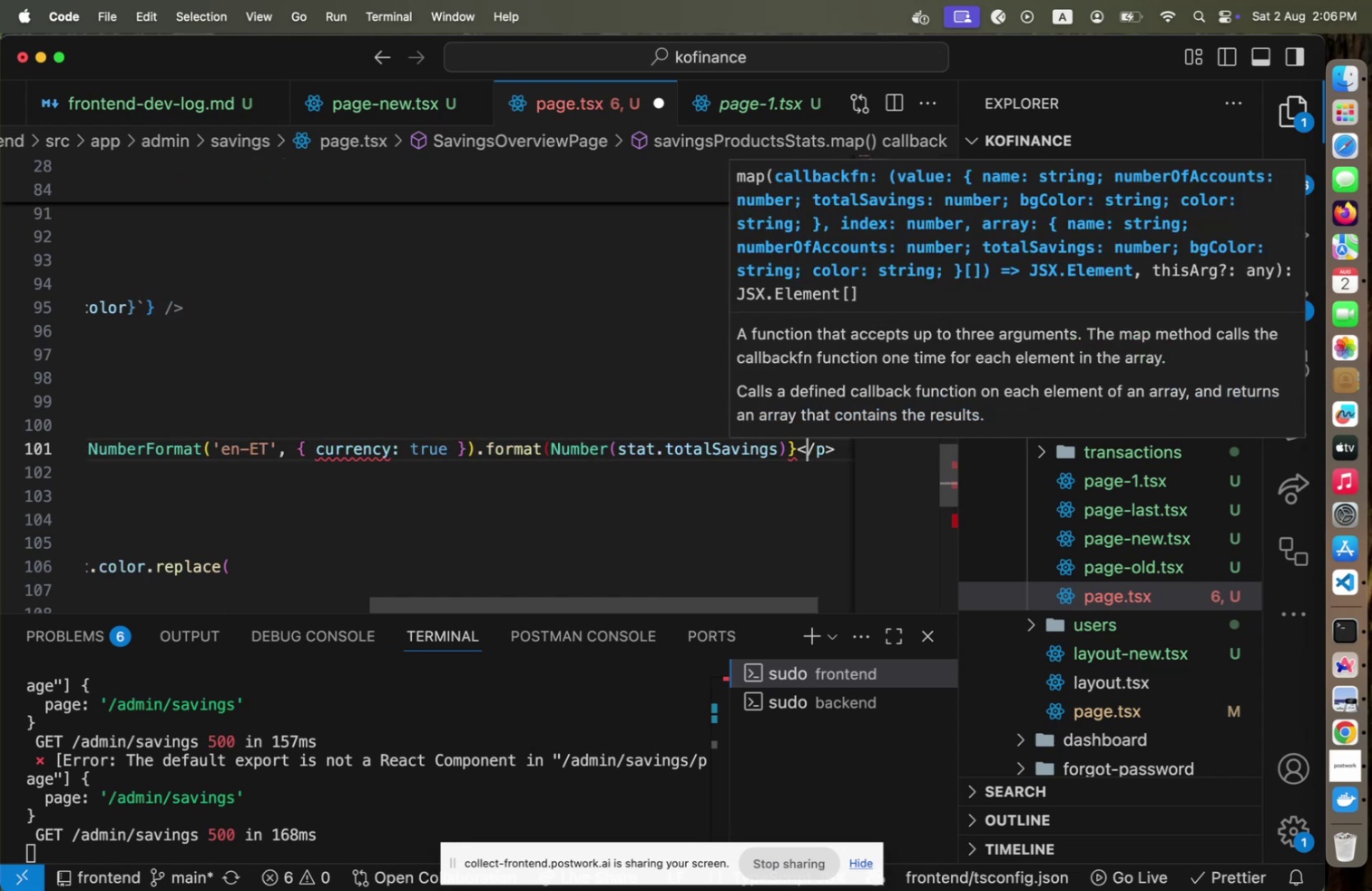 
key(ArrowLeft)
 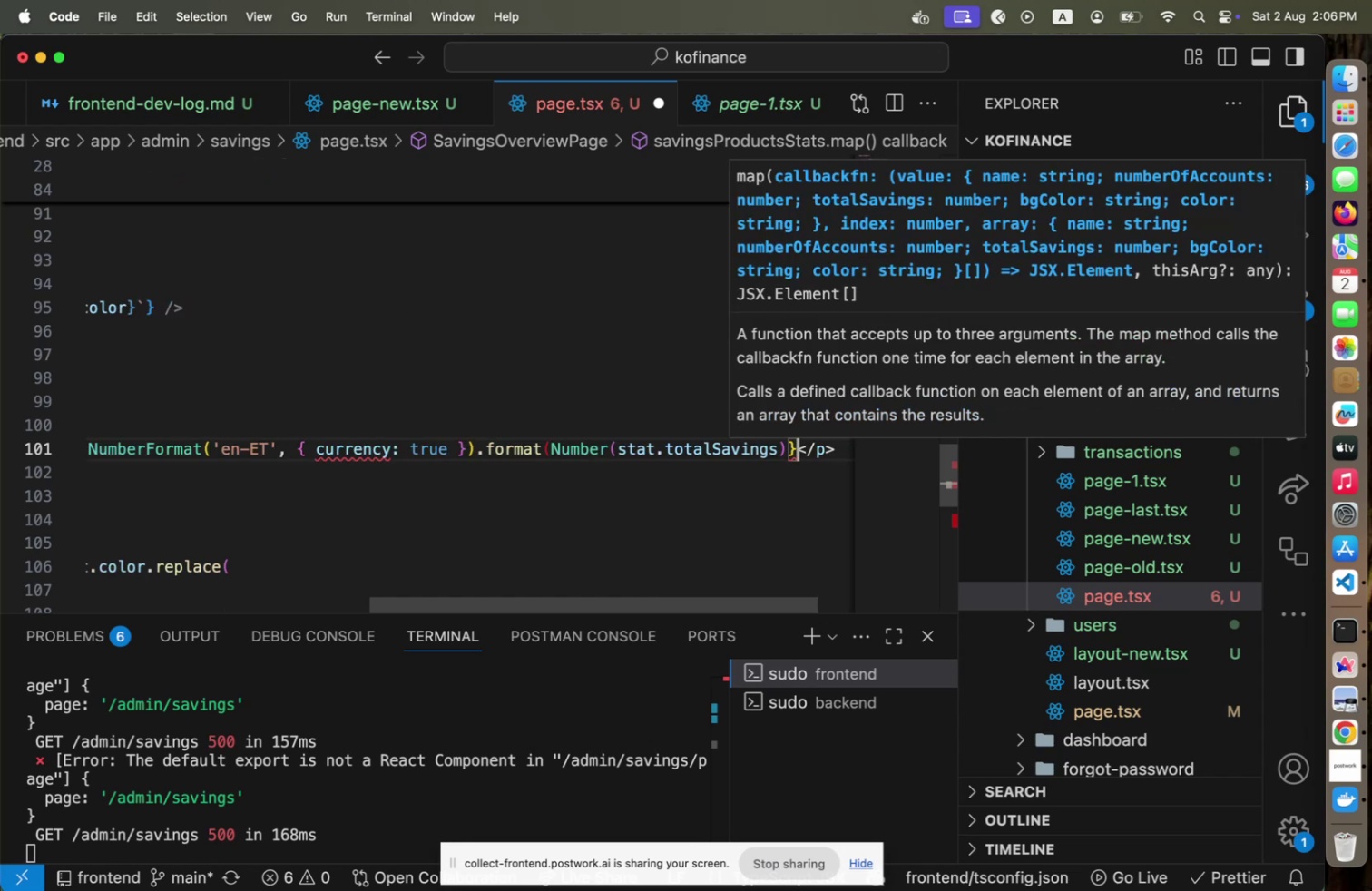 
key(ArrowLeft)
 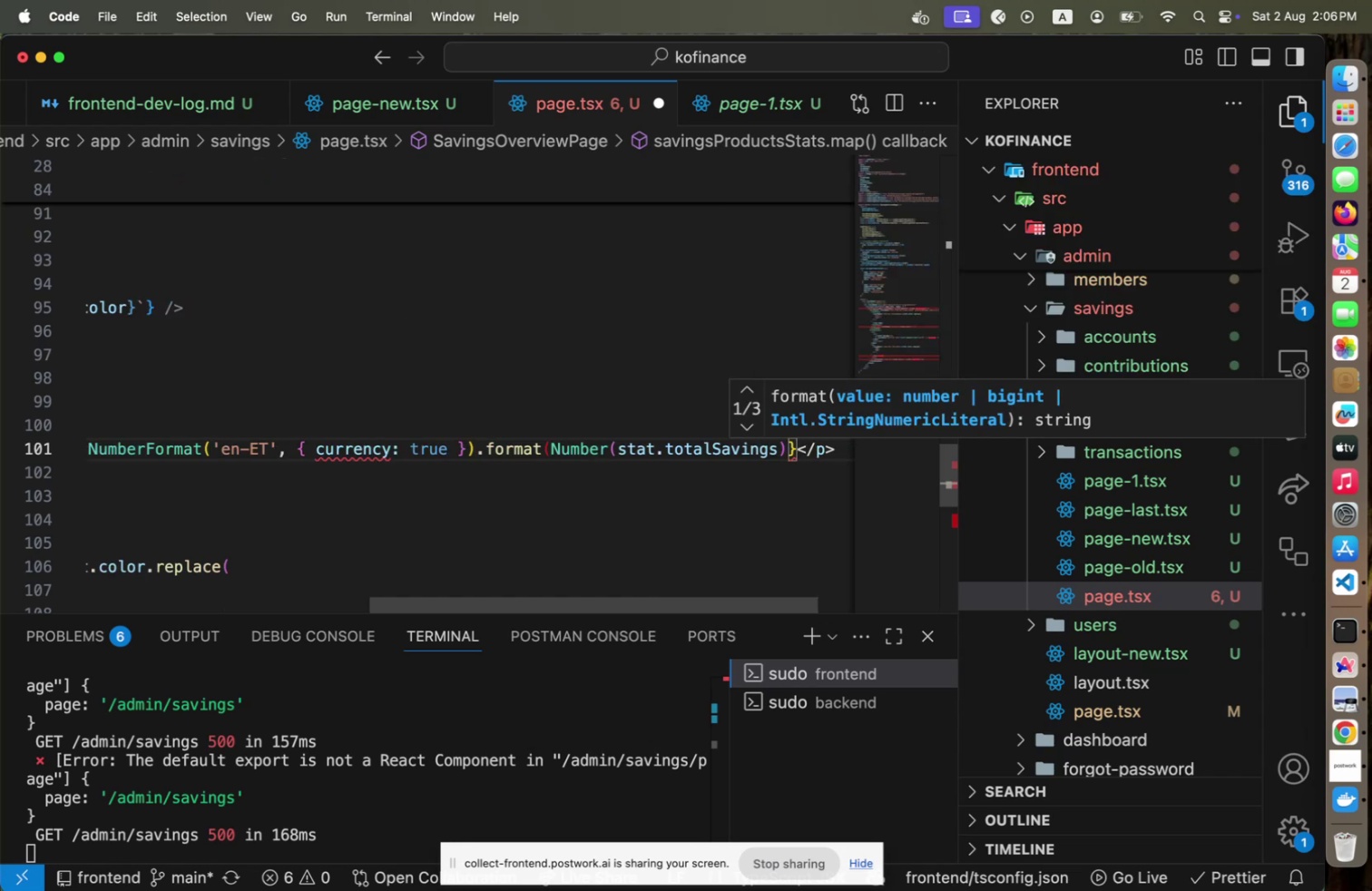 
key(ArrowLeft)
 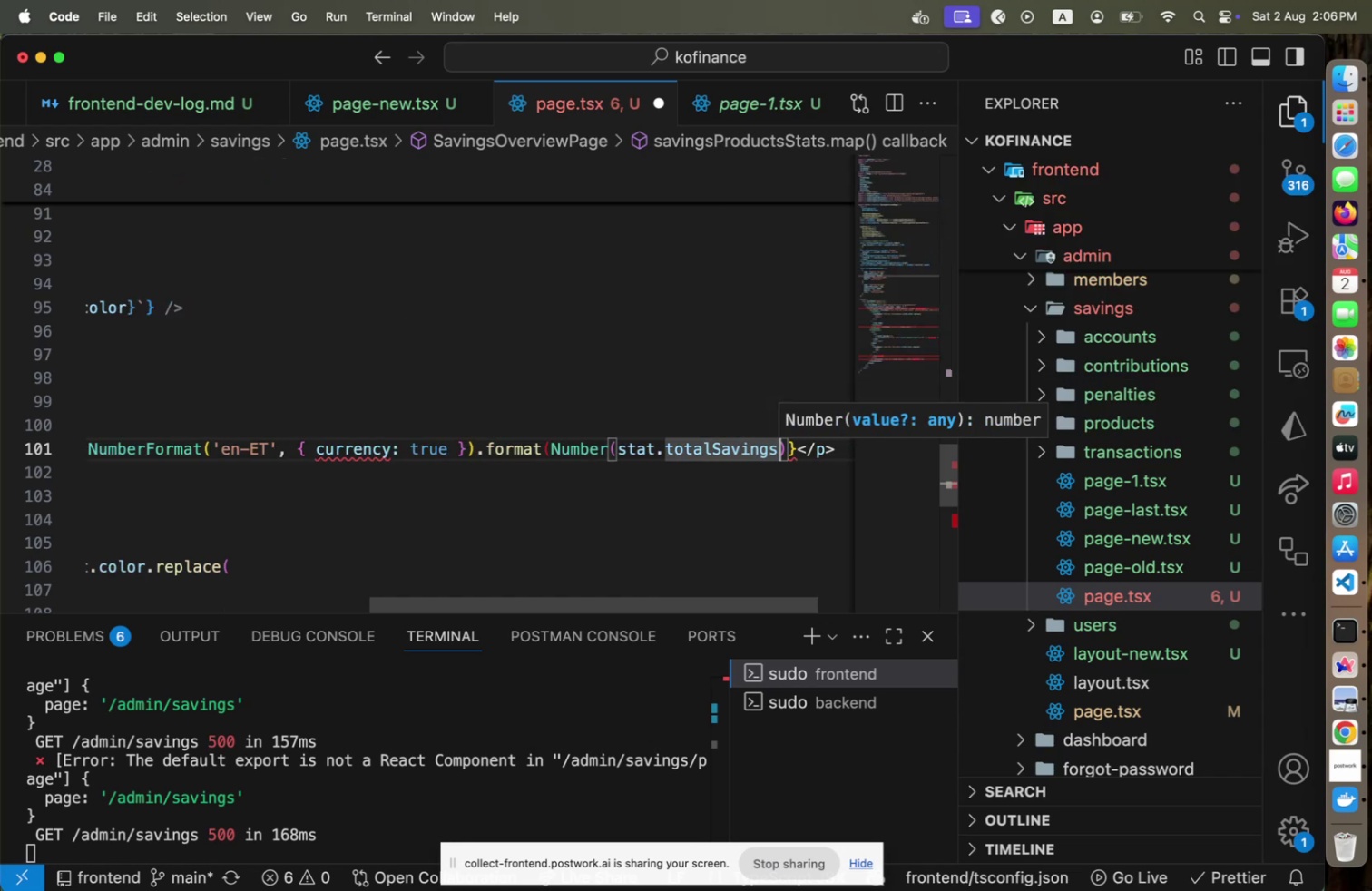 
key(ArrowRight)
 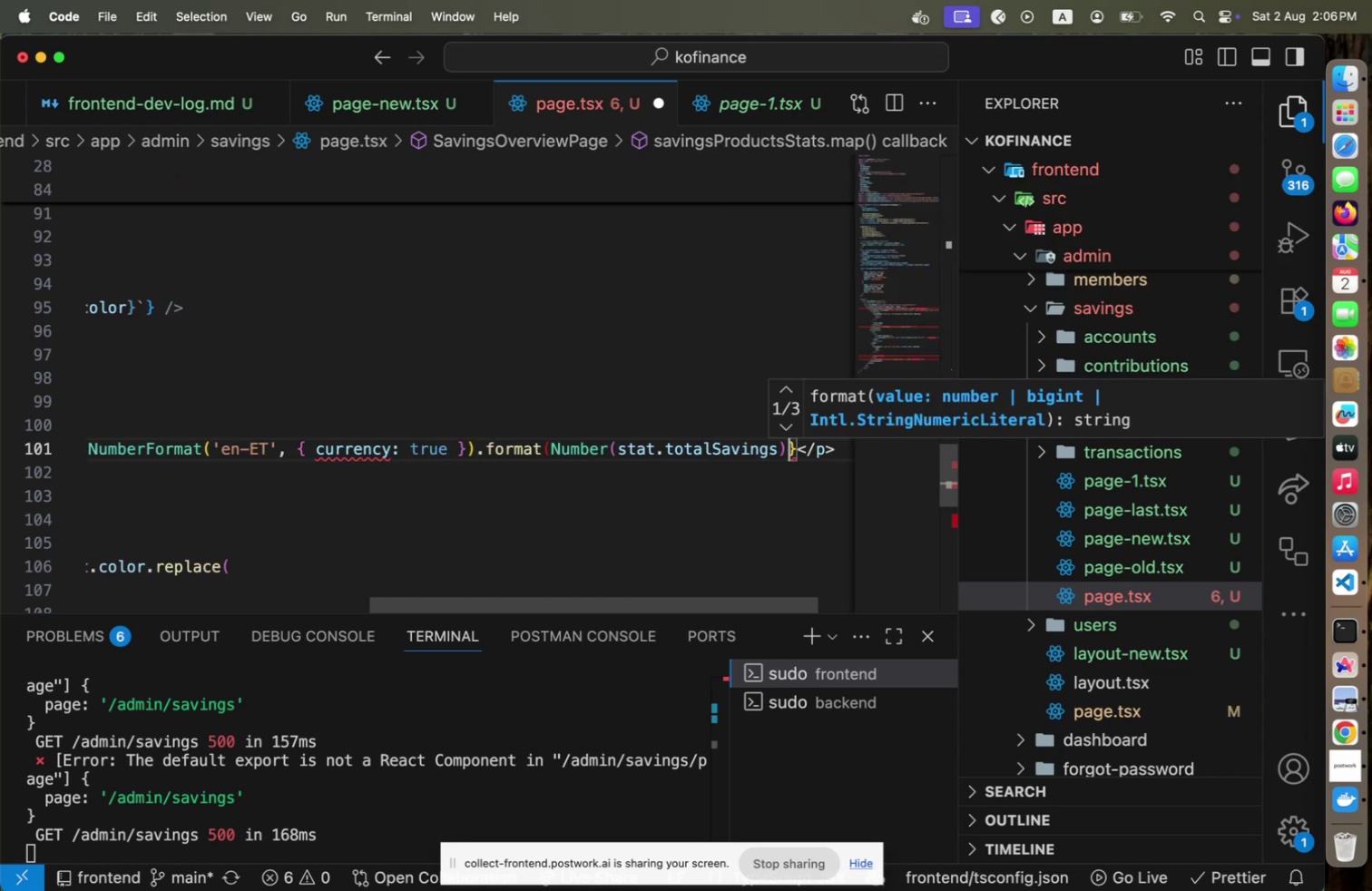 
key(Shift+0)
 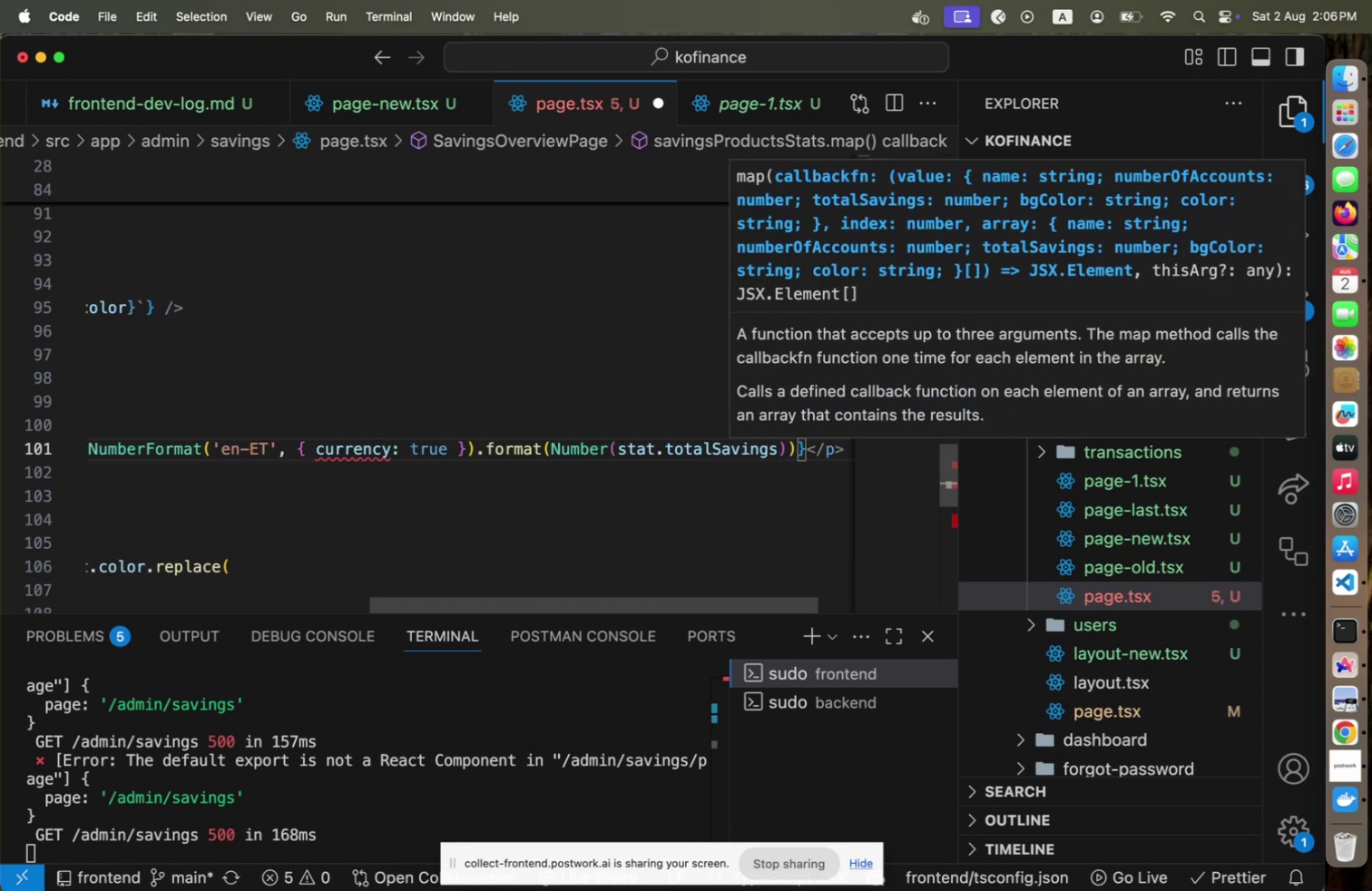 
key(Alt+Shift+F)
 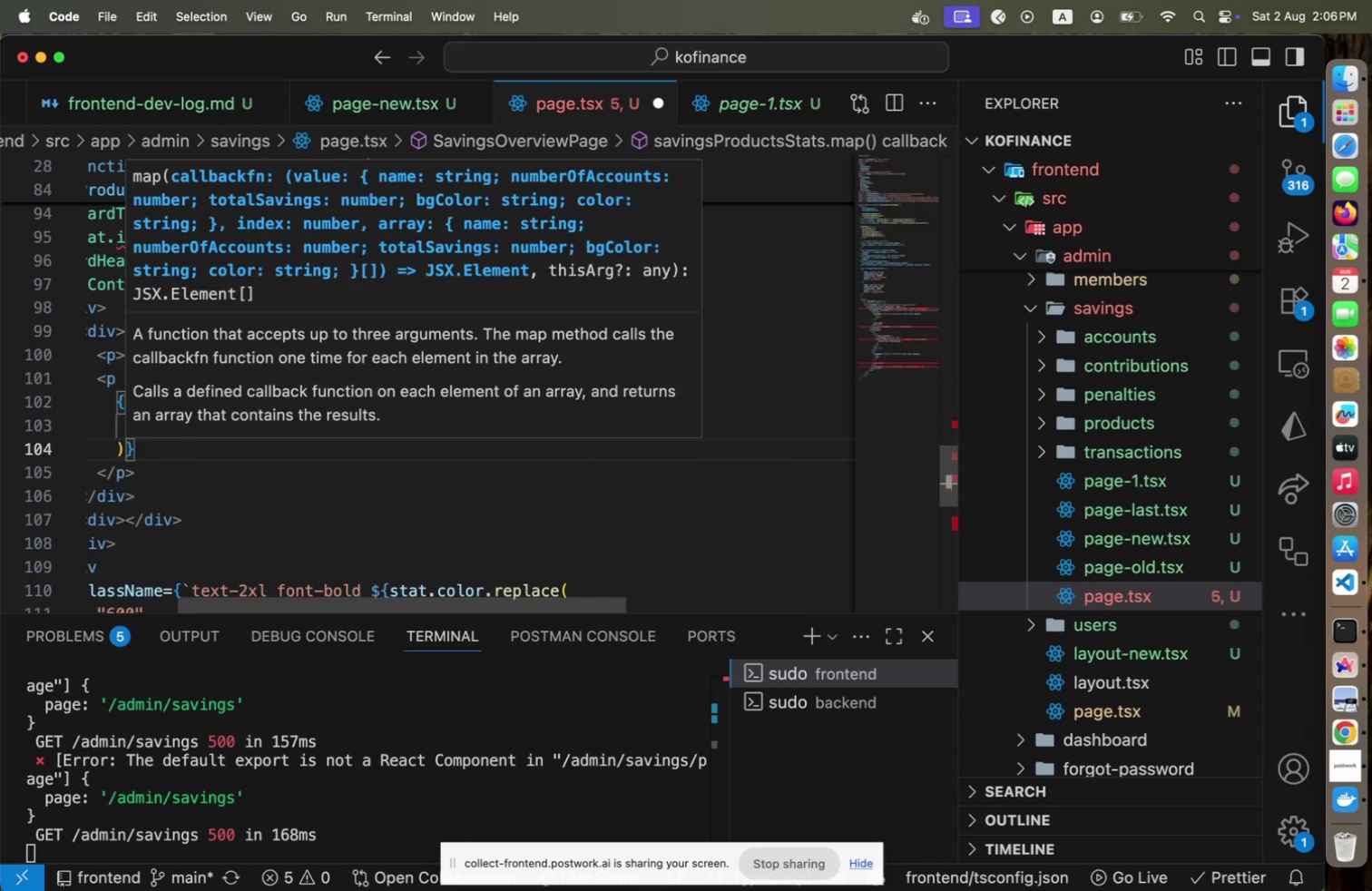 
key(Home)
 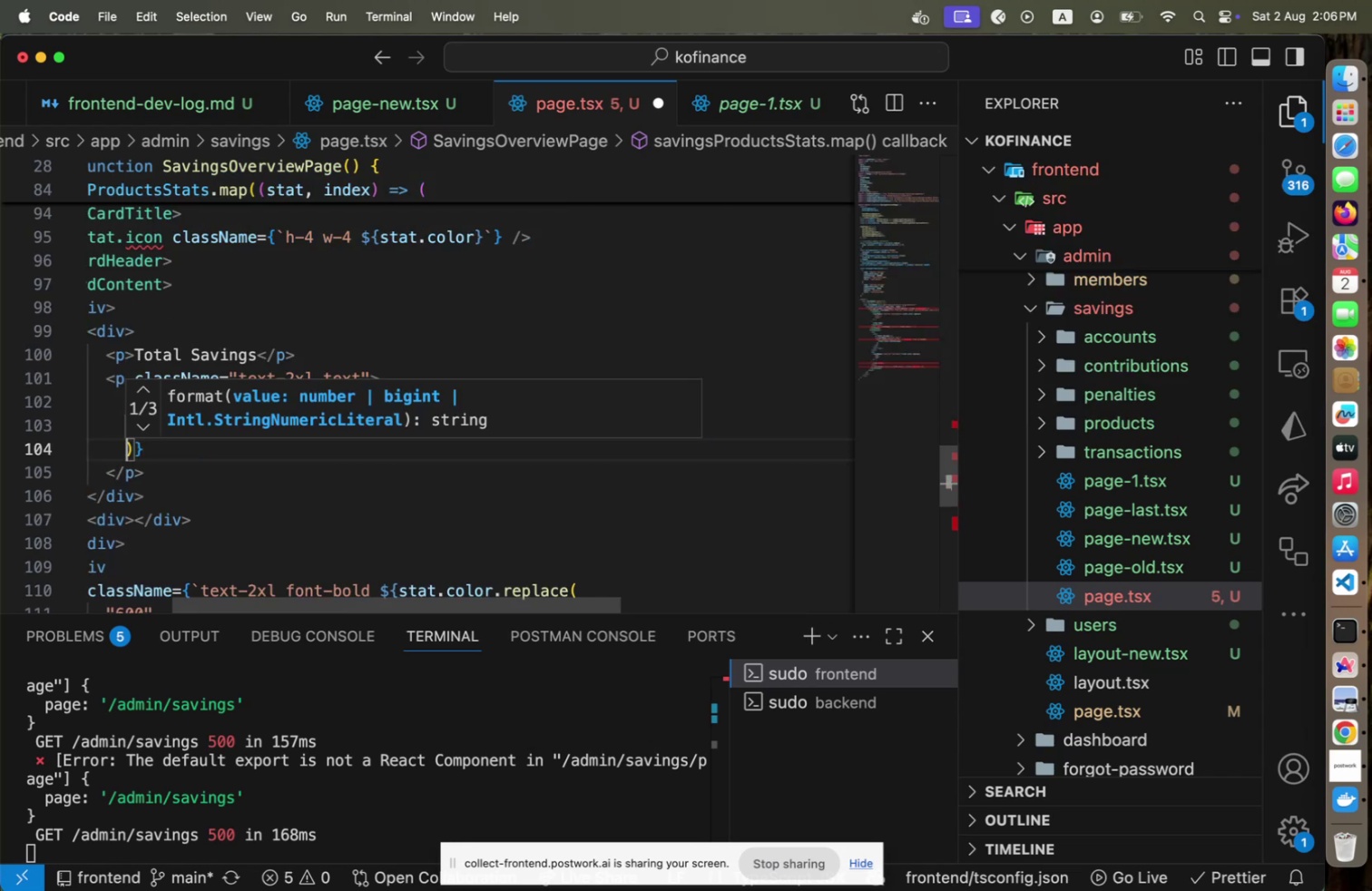 
key(Escape)
 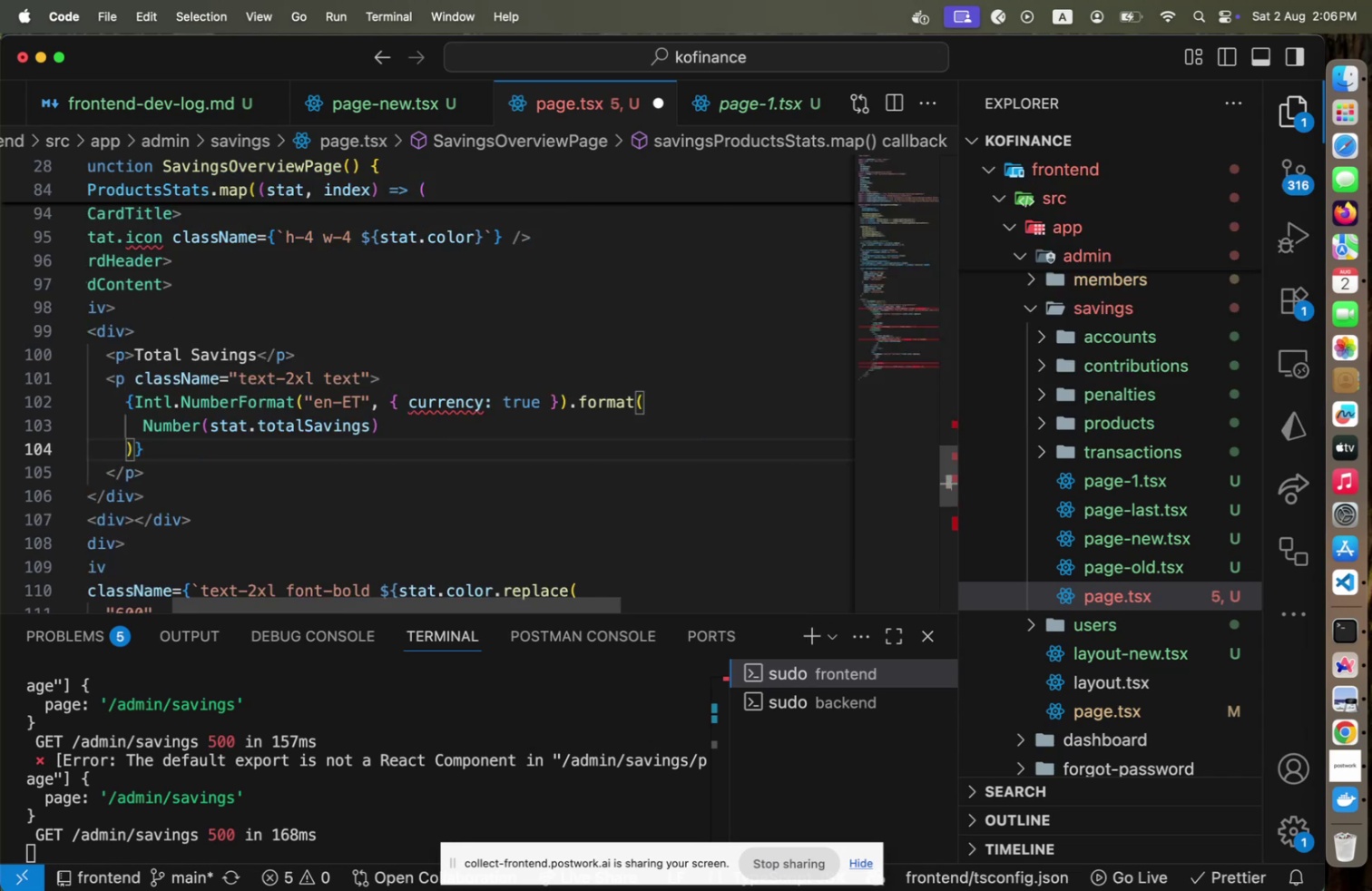 
key(ArrowUp)
 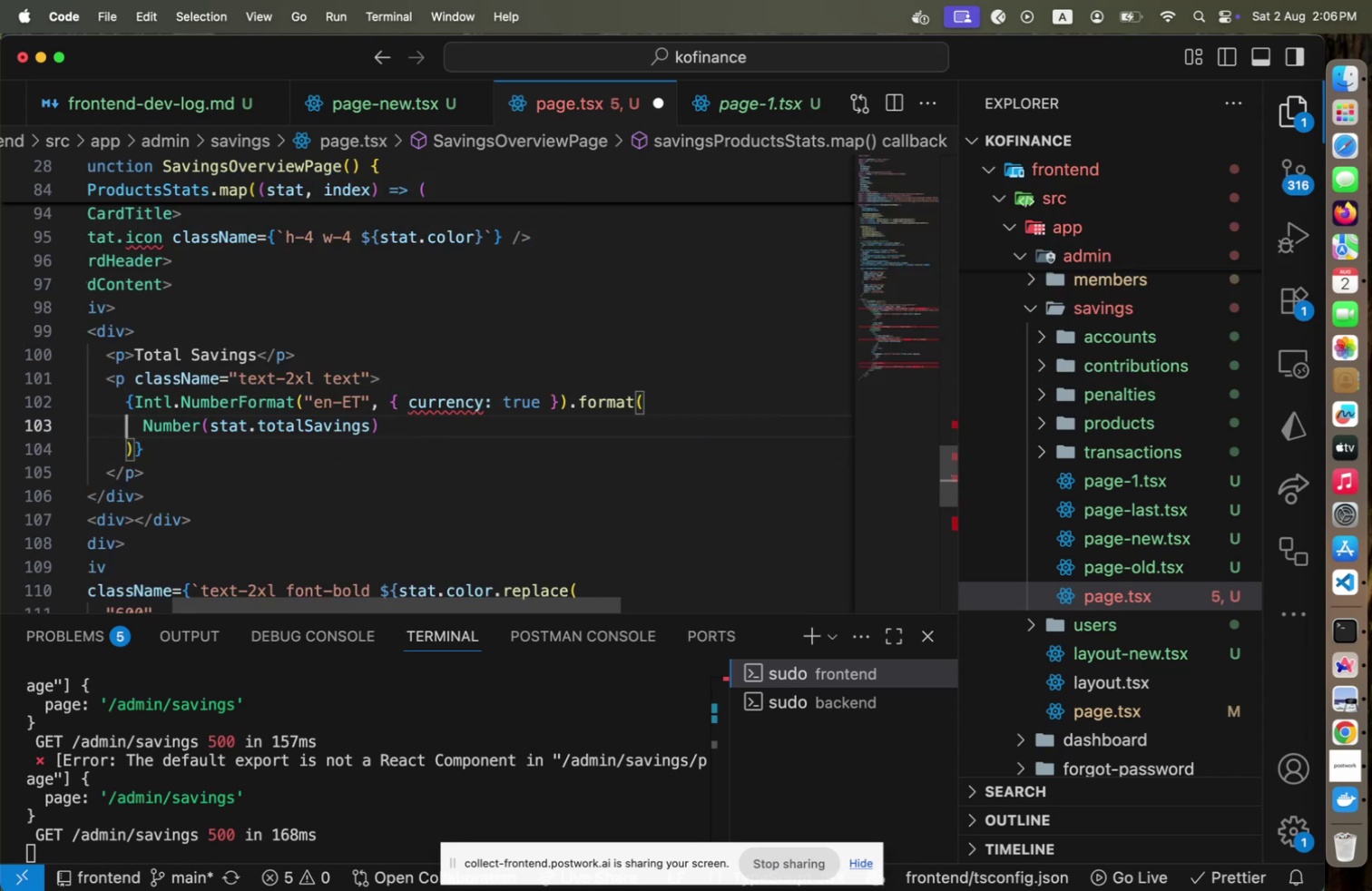 
key(ArrowUp)
 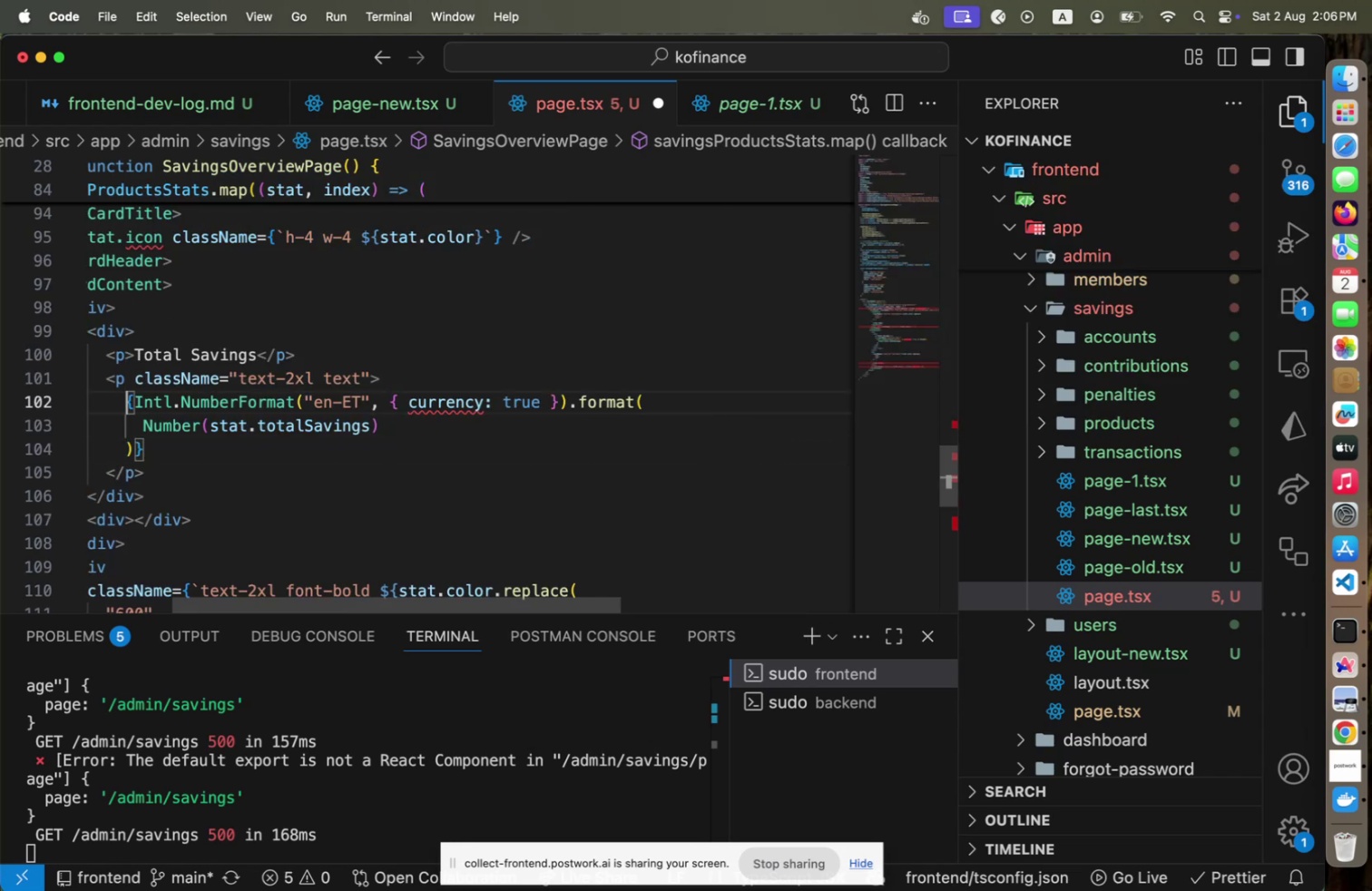 
key(ArrowUp)
 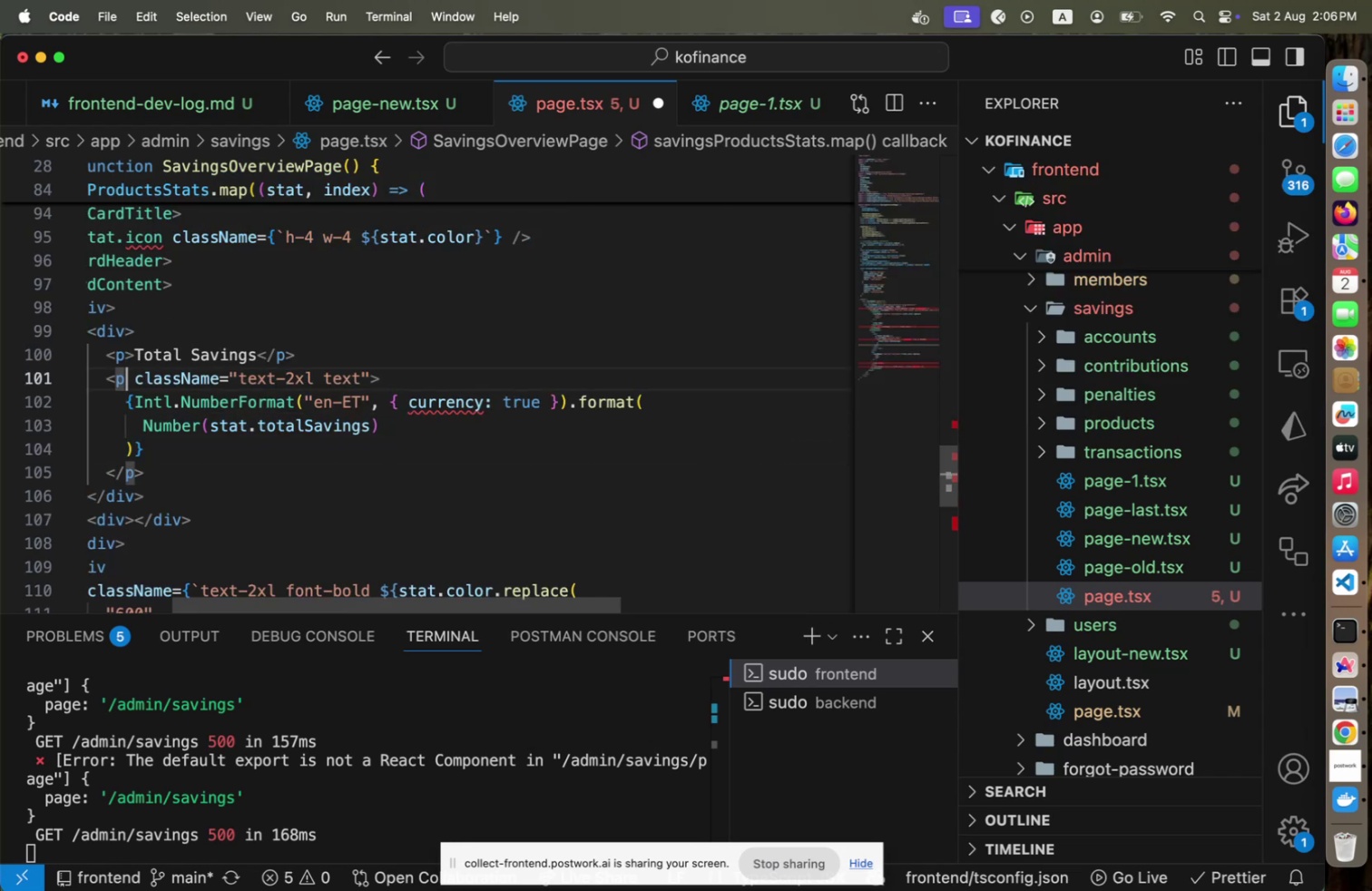 
key(ArrowUp)
 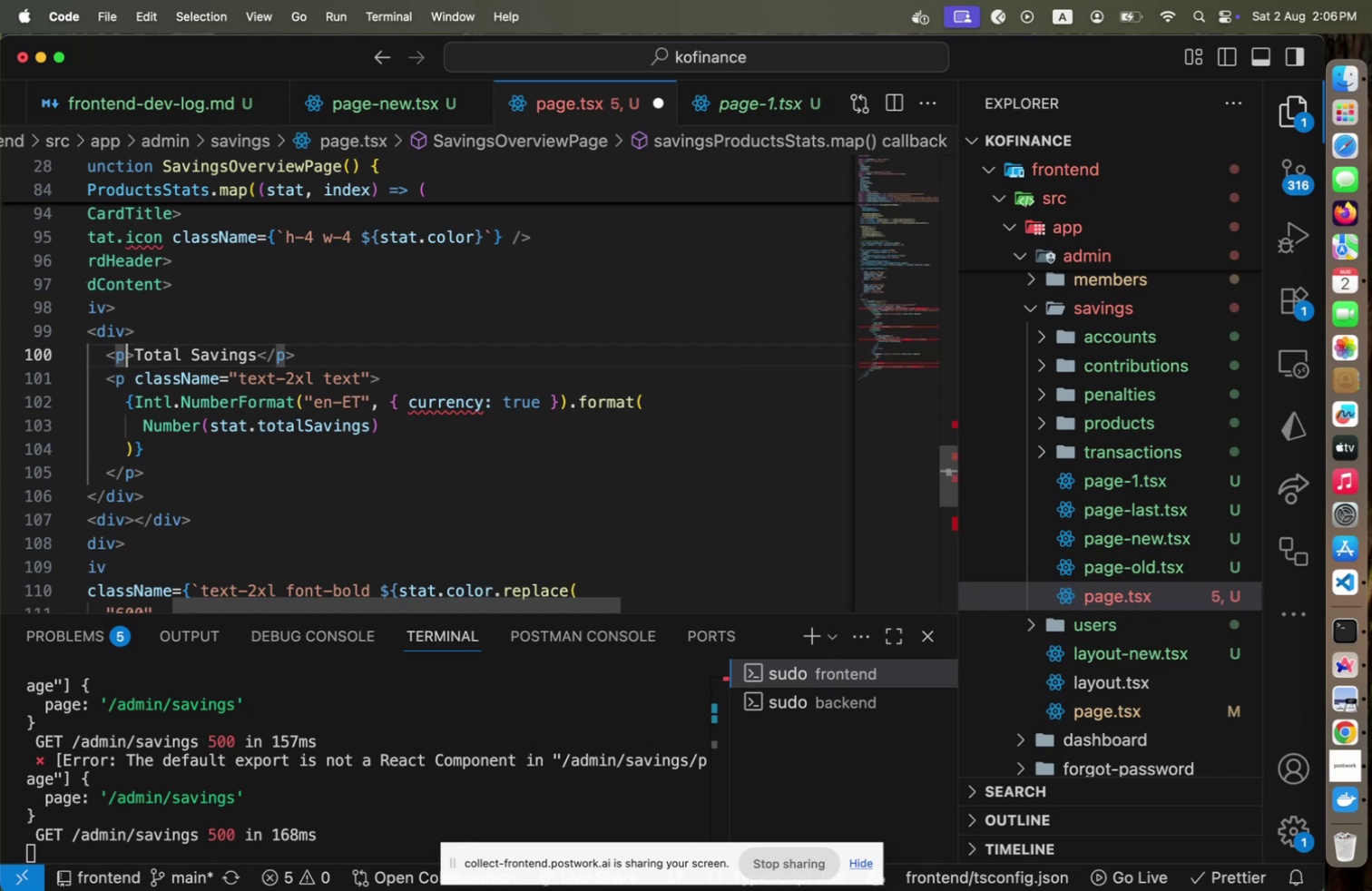 
type( cl)
 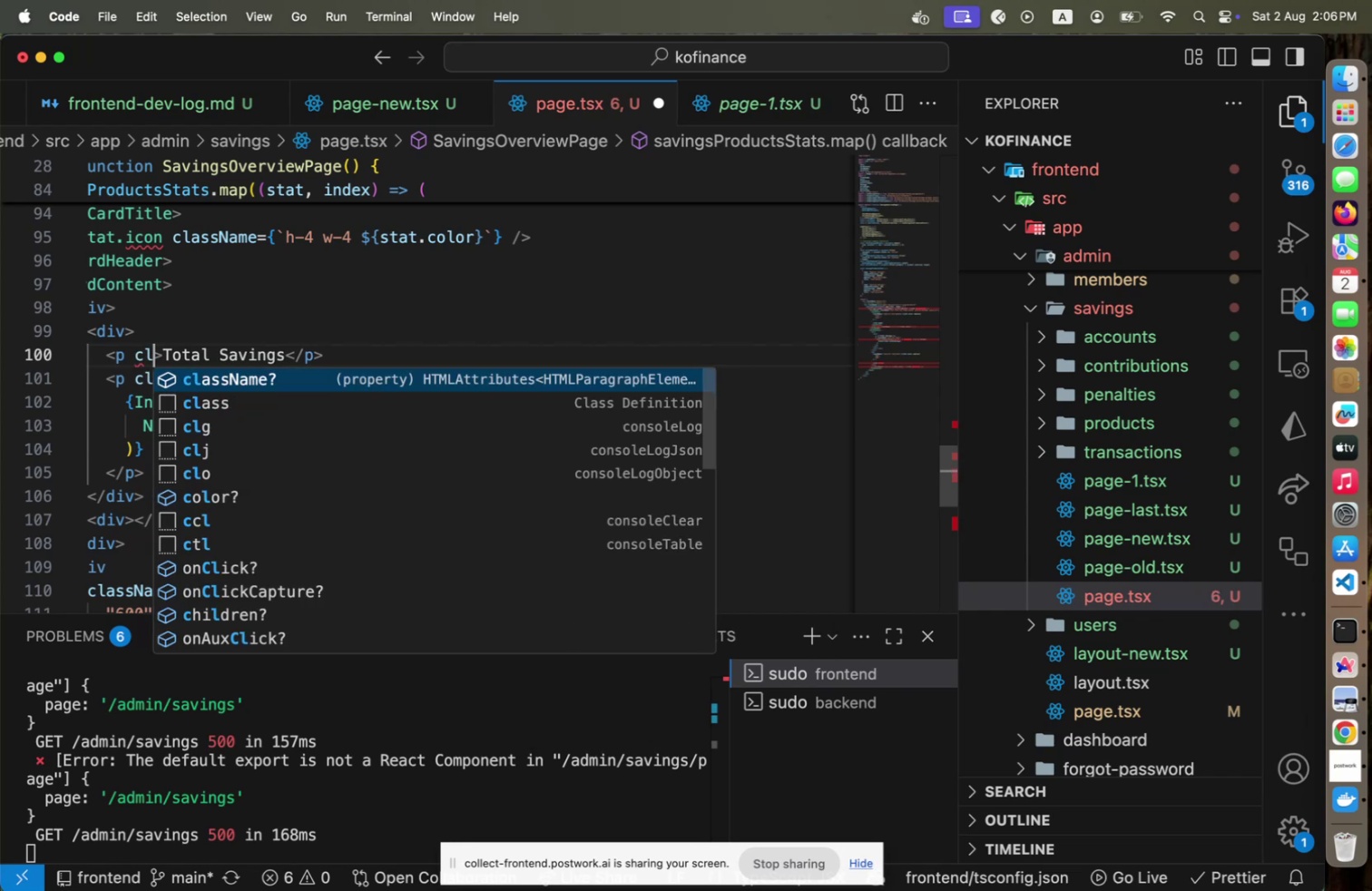 
key(Enter)
 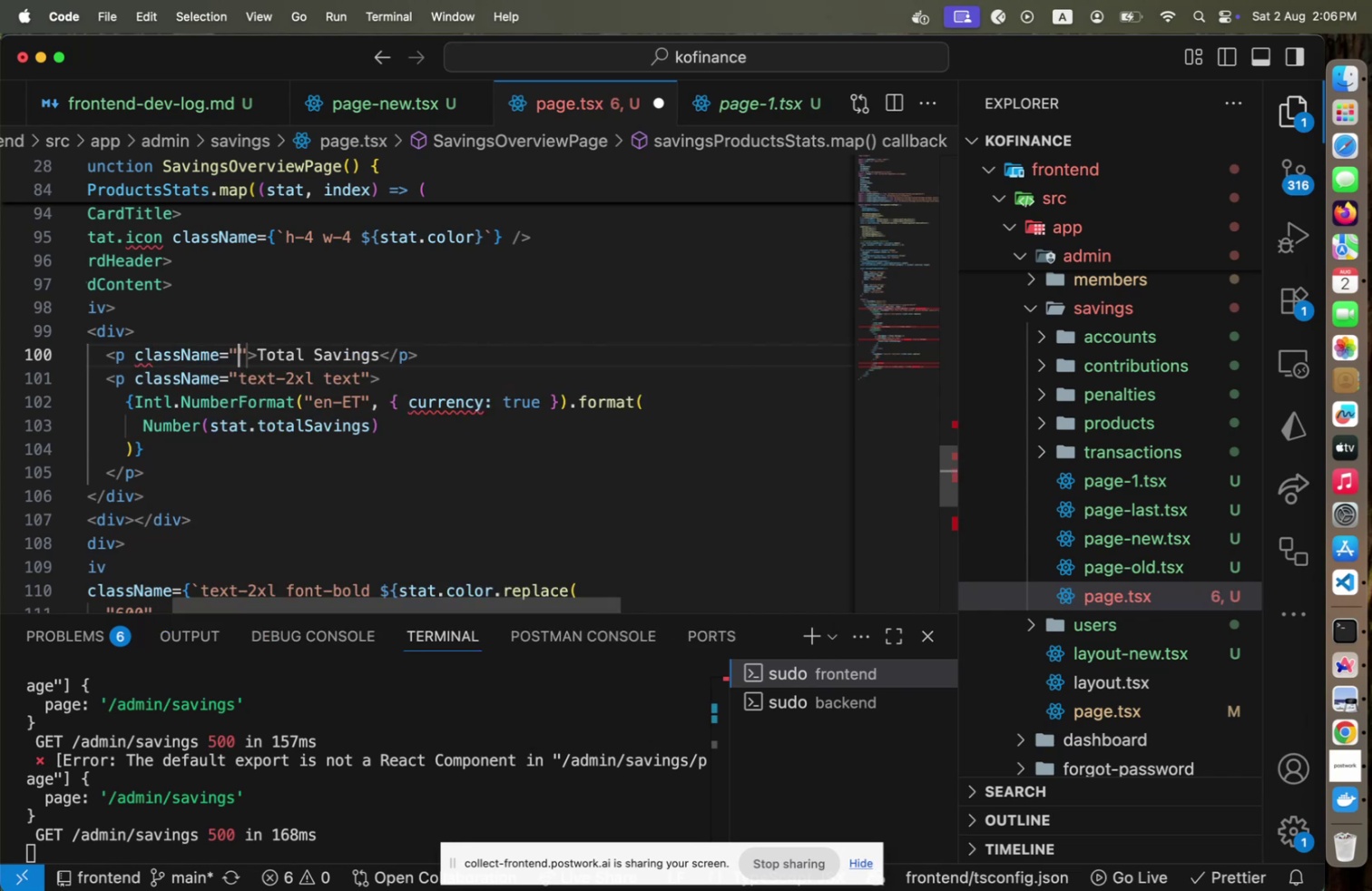 
key(Meta+CommandLeft)
 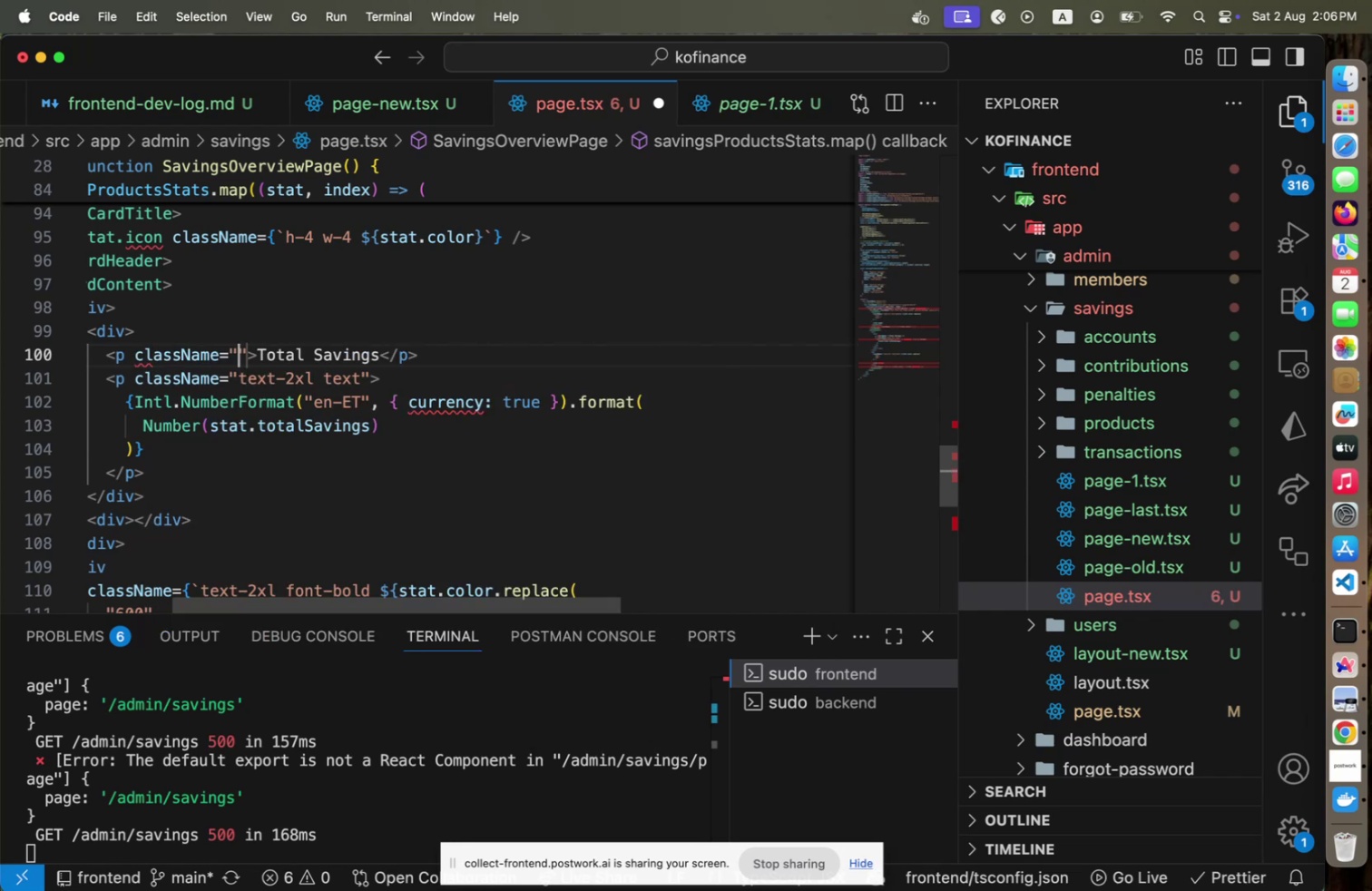 
key(Meta+Tab)
 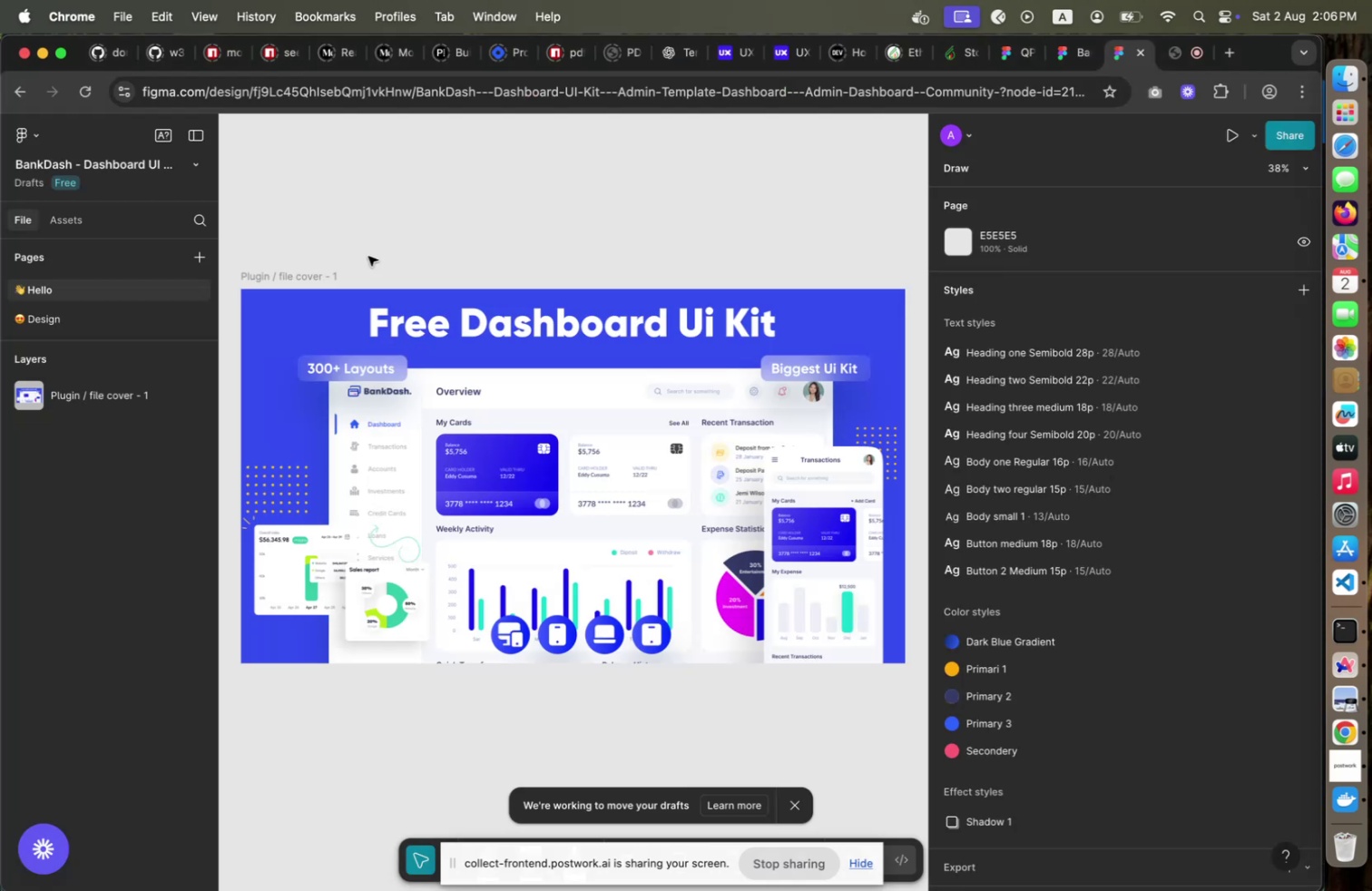 
key(Meta+CommandLeft)
 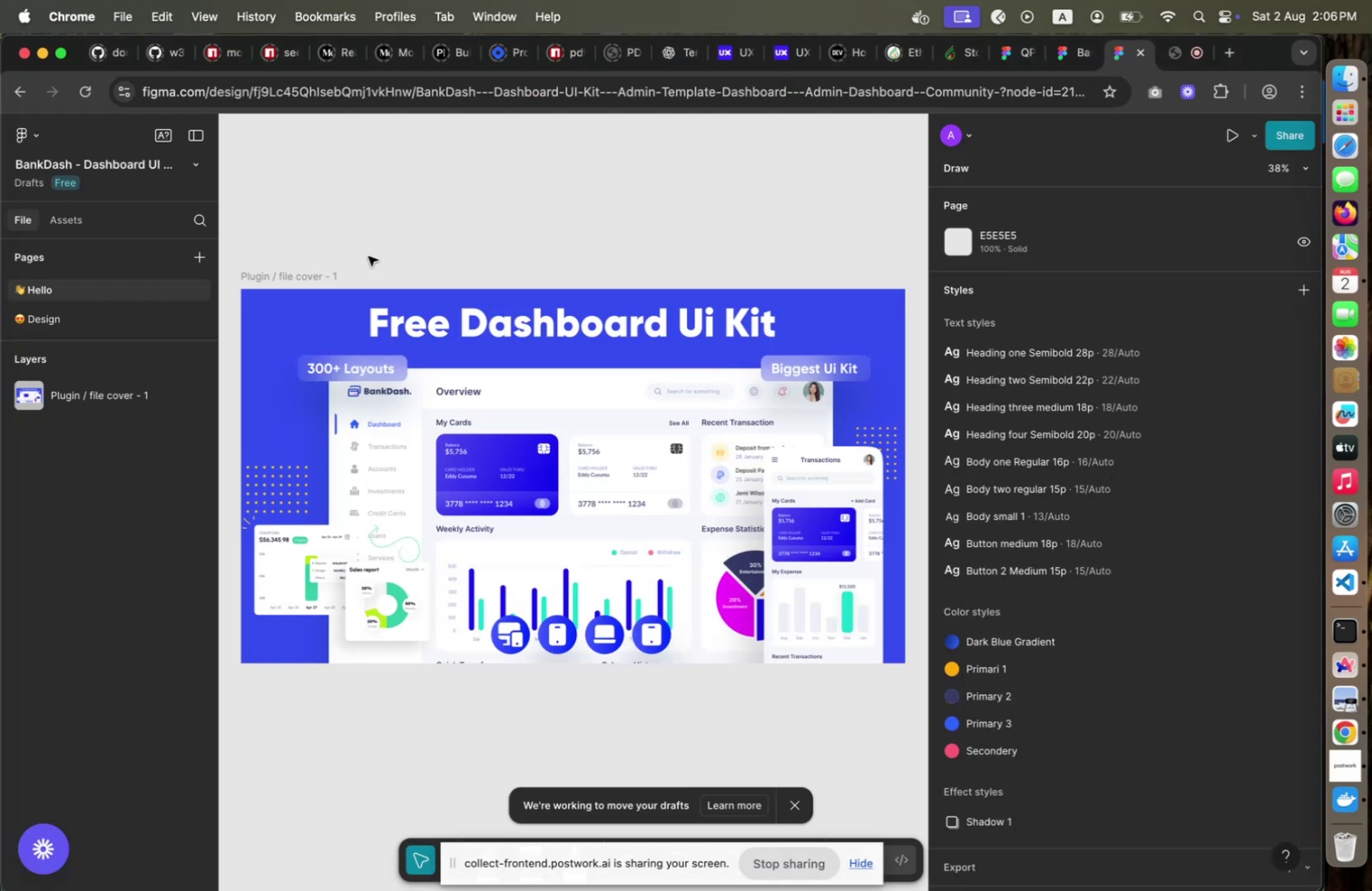 
key(Meta+Tab)
 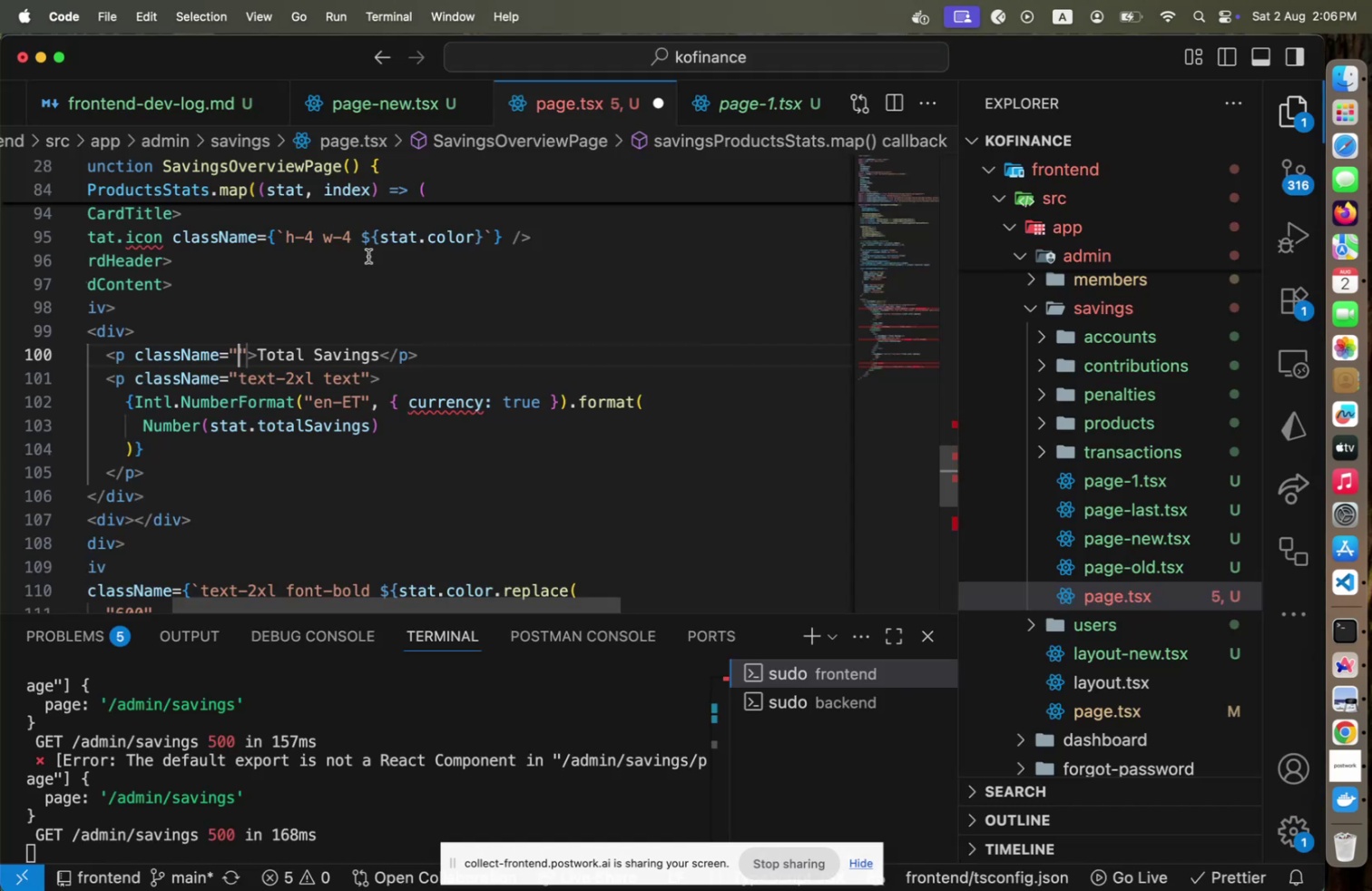 
type(text-lg)
 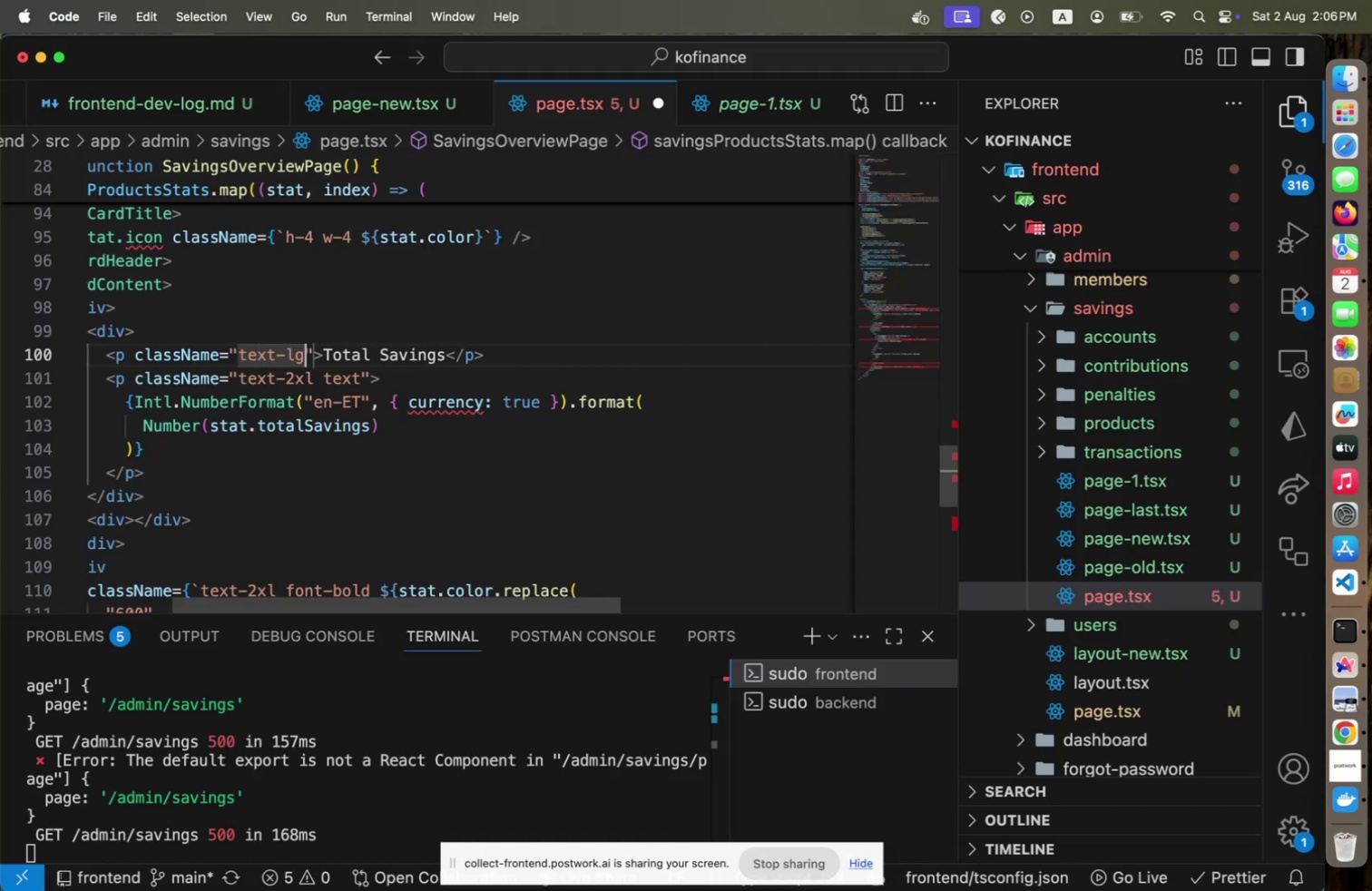 
key(ArrowDown)
 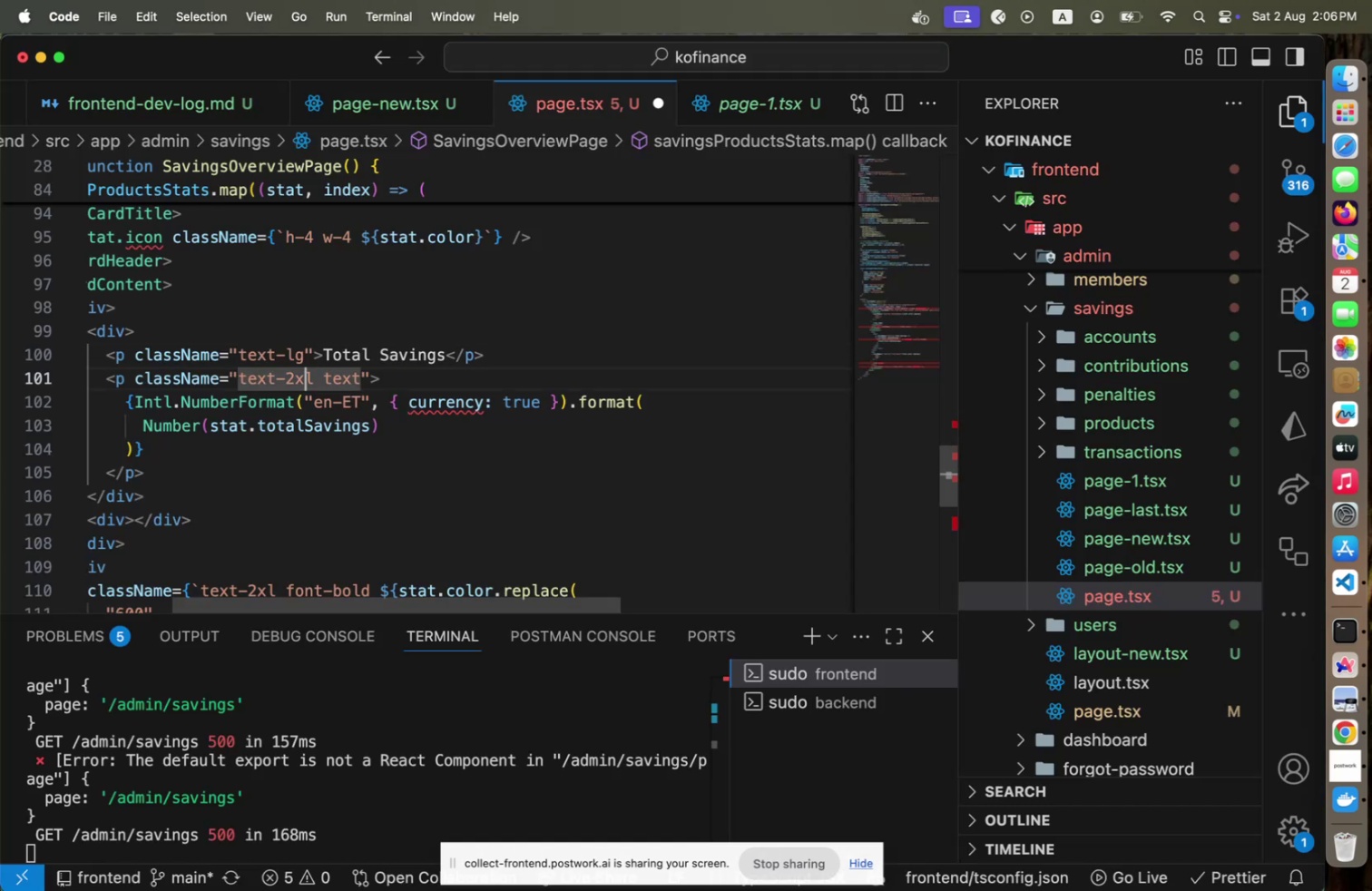 
key(ArrowRight)
 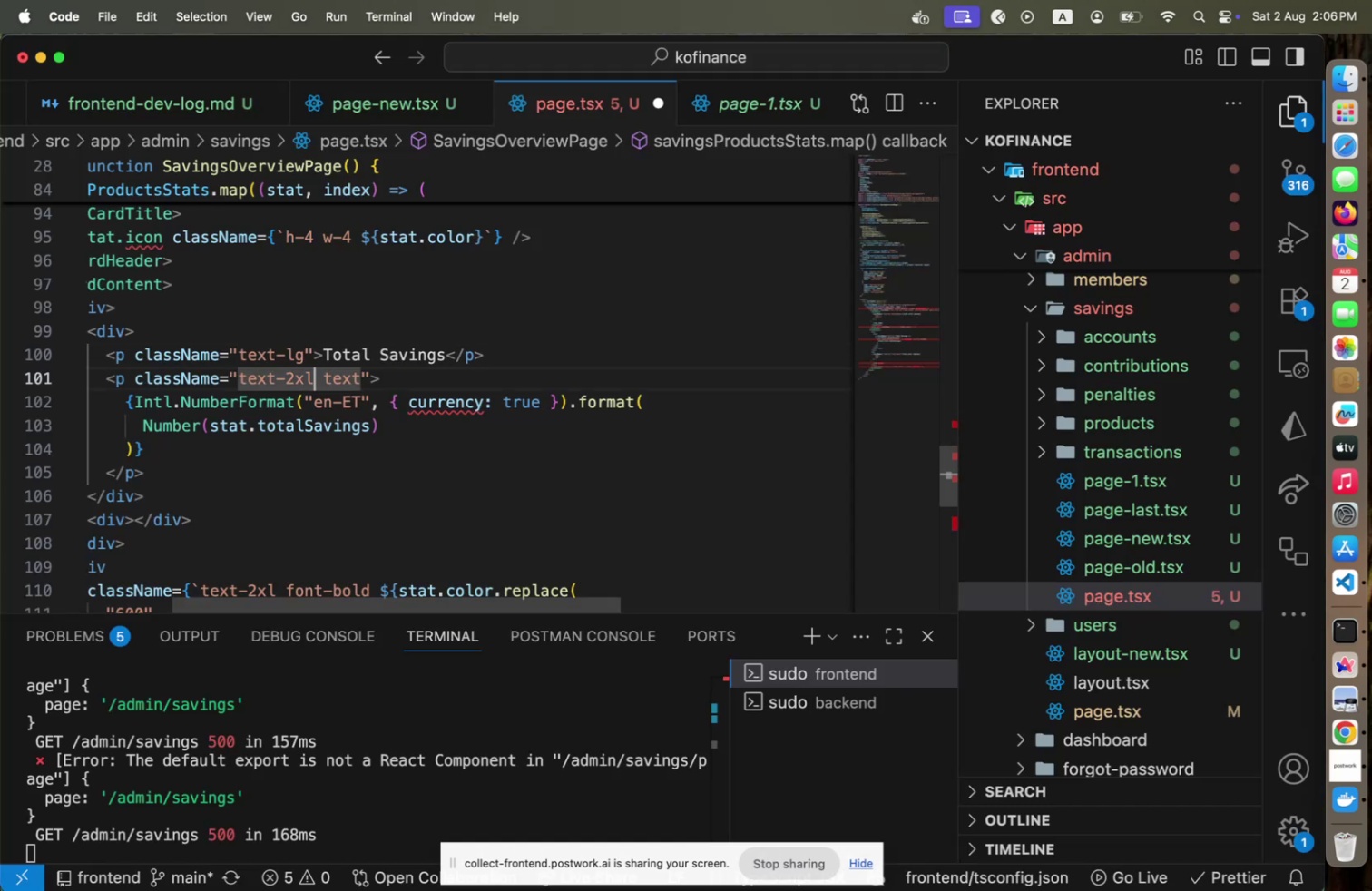 
key(ArrowRight)
 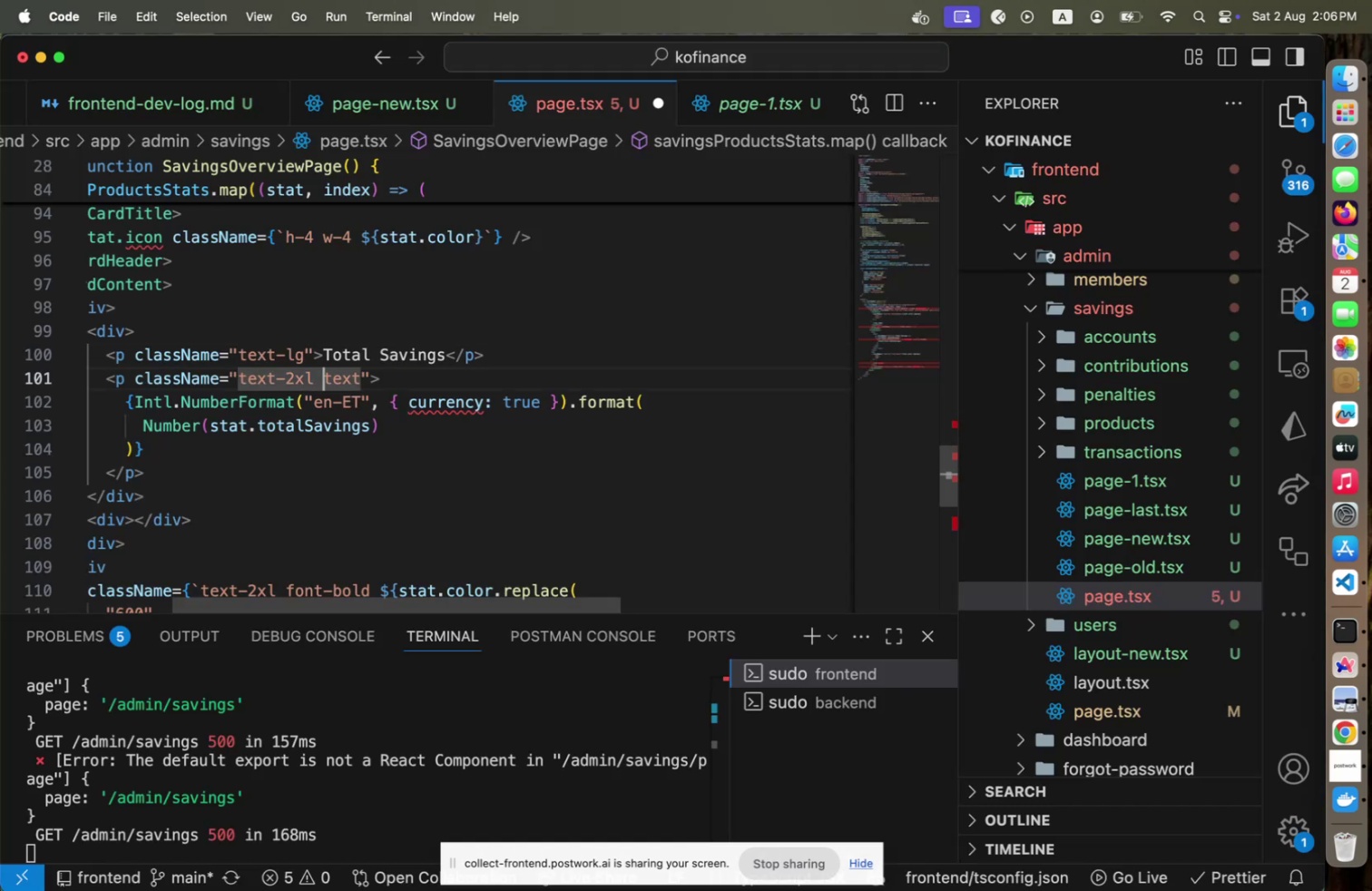 
key(ArrowRight)
 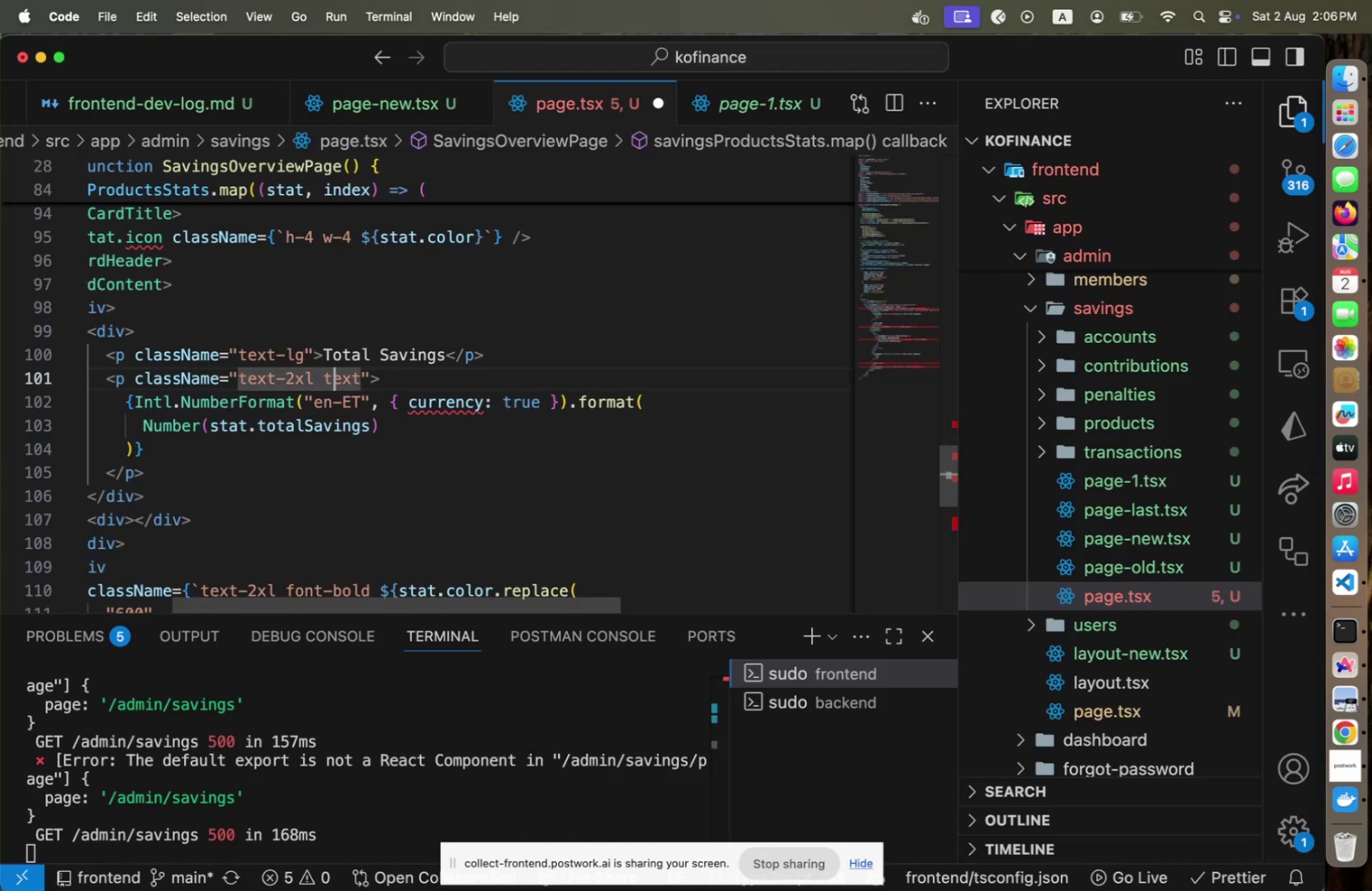 
key(ArrowRight)
 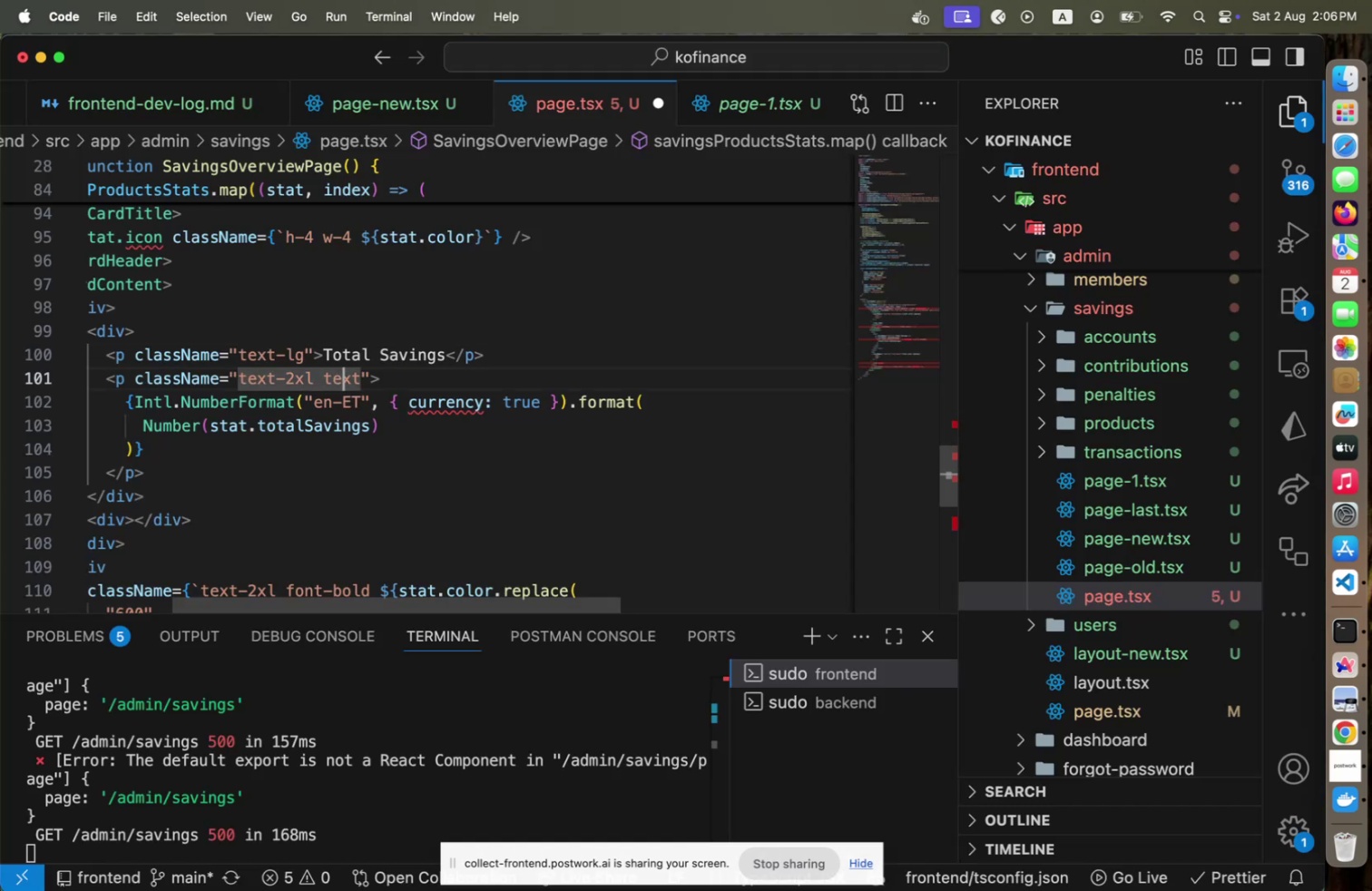 
key(ArrowRight)
 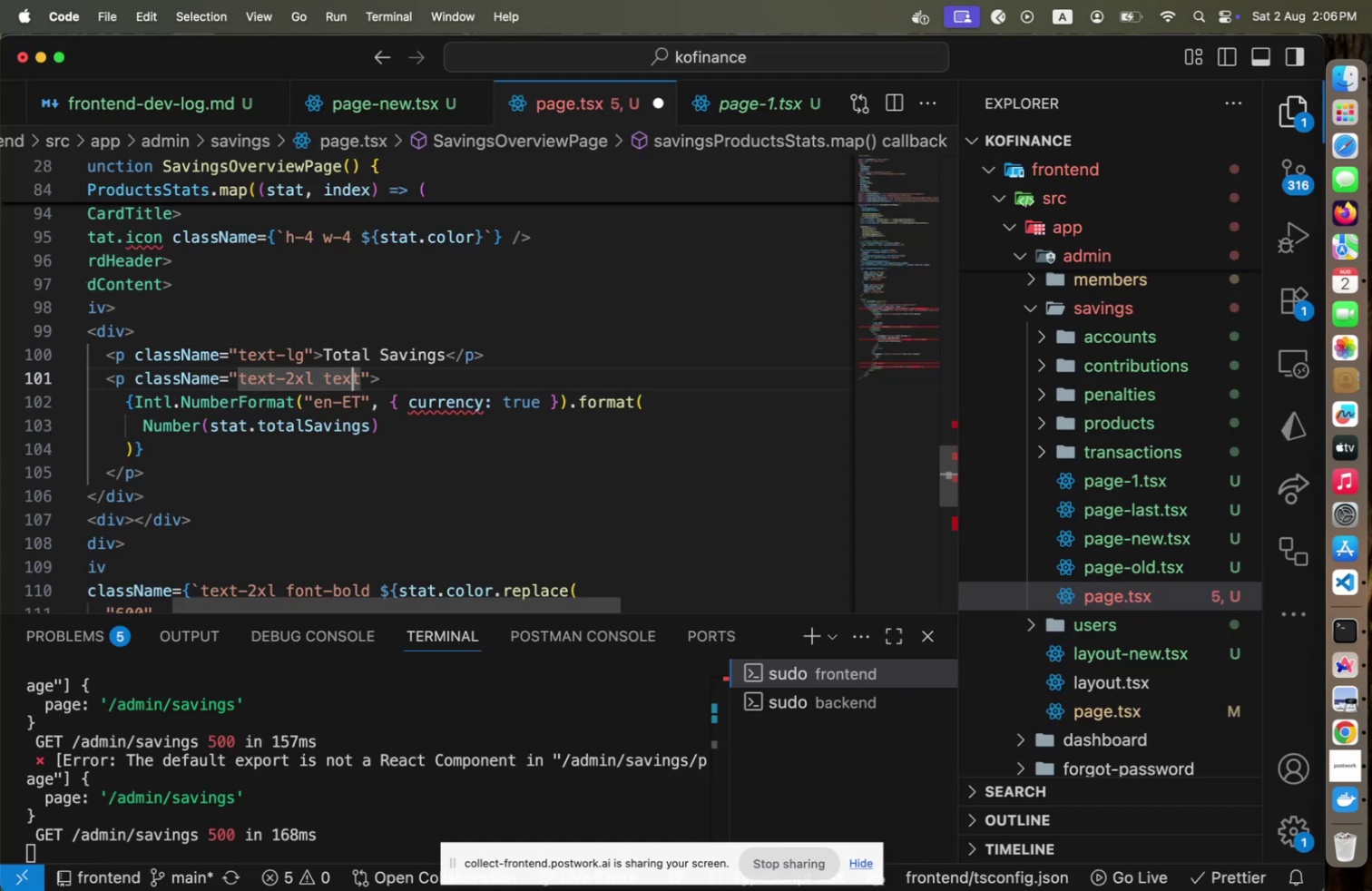 
key(ArrowRight)
 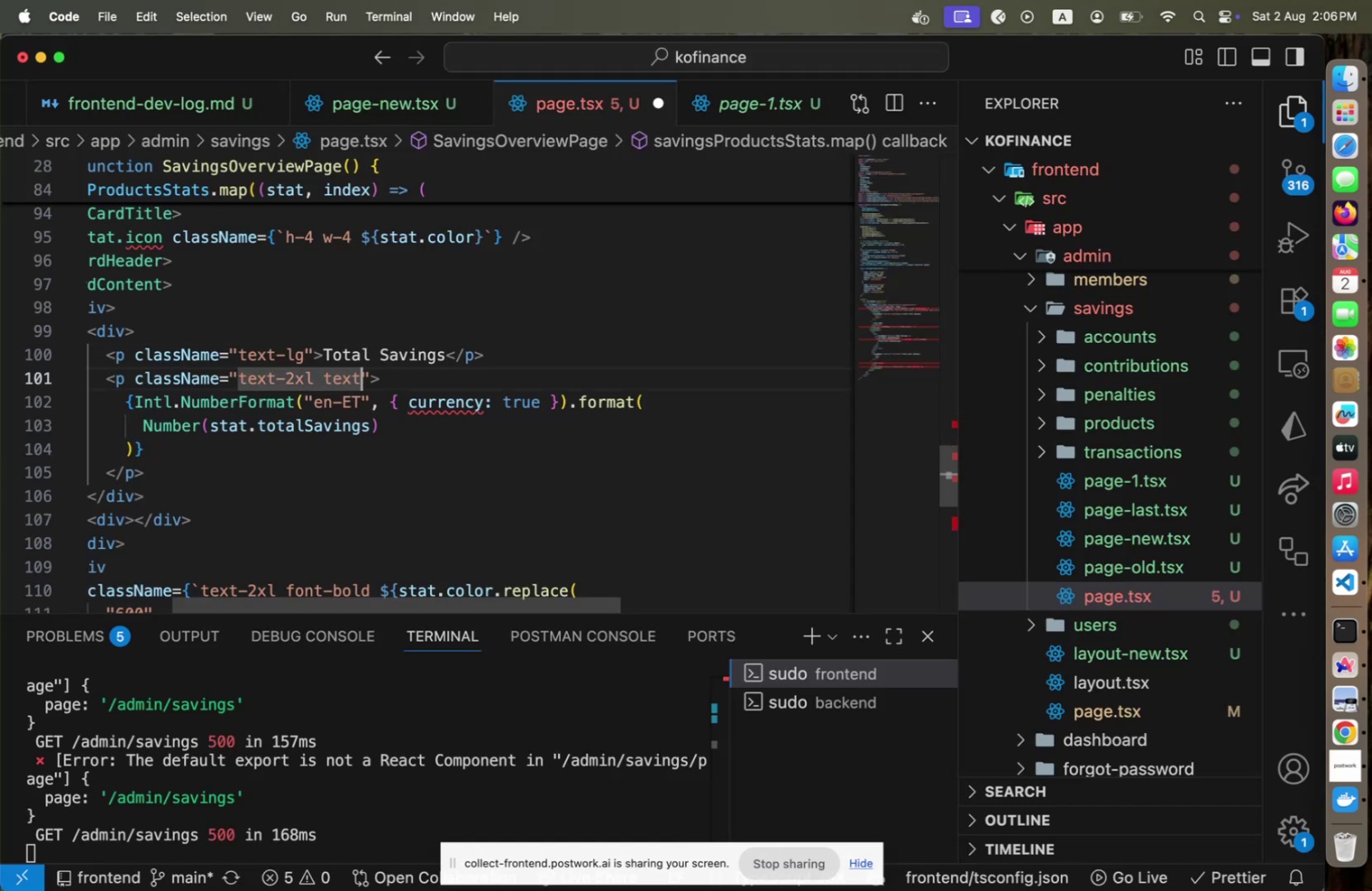 
type(-gt)
key(Backspace)
type(ray-200)
 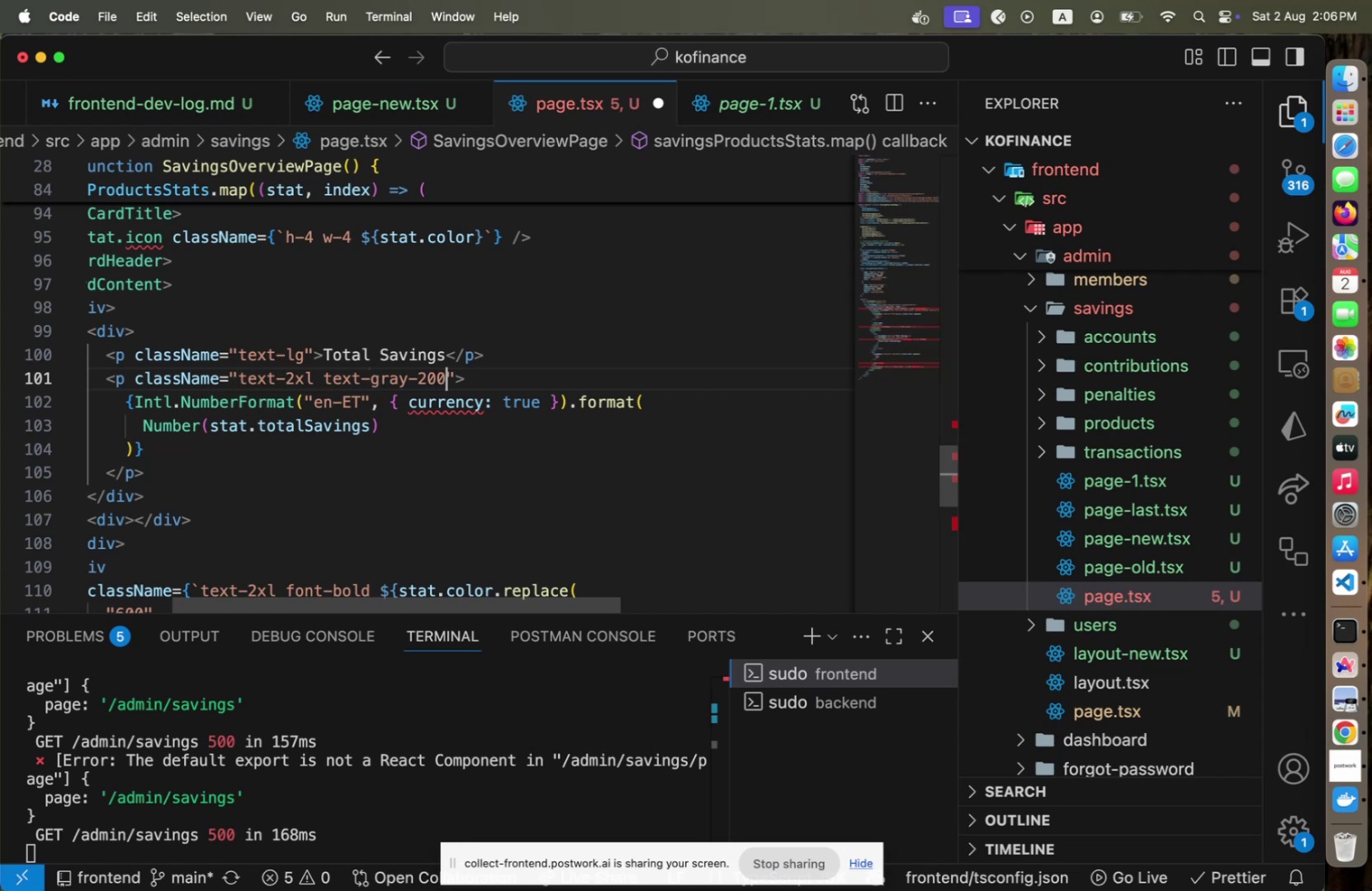 
key(ArrowUp)
 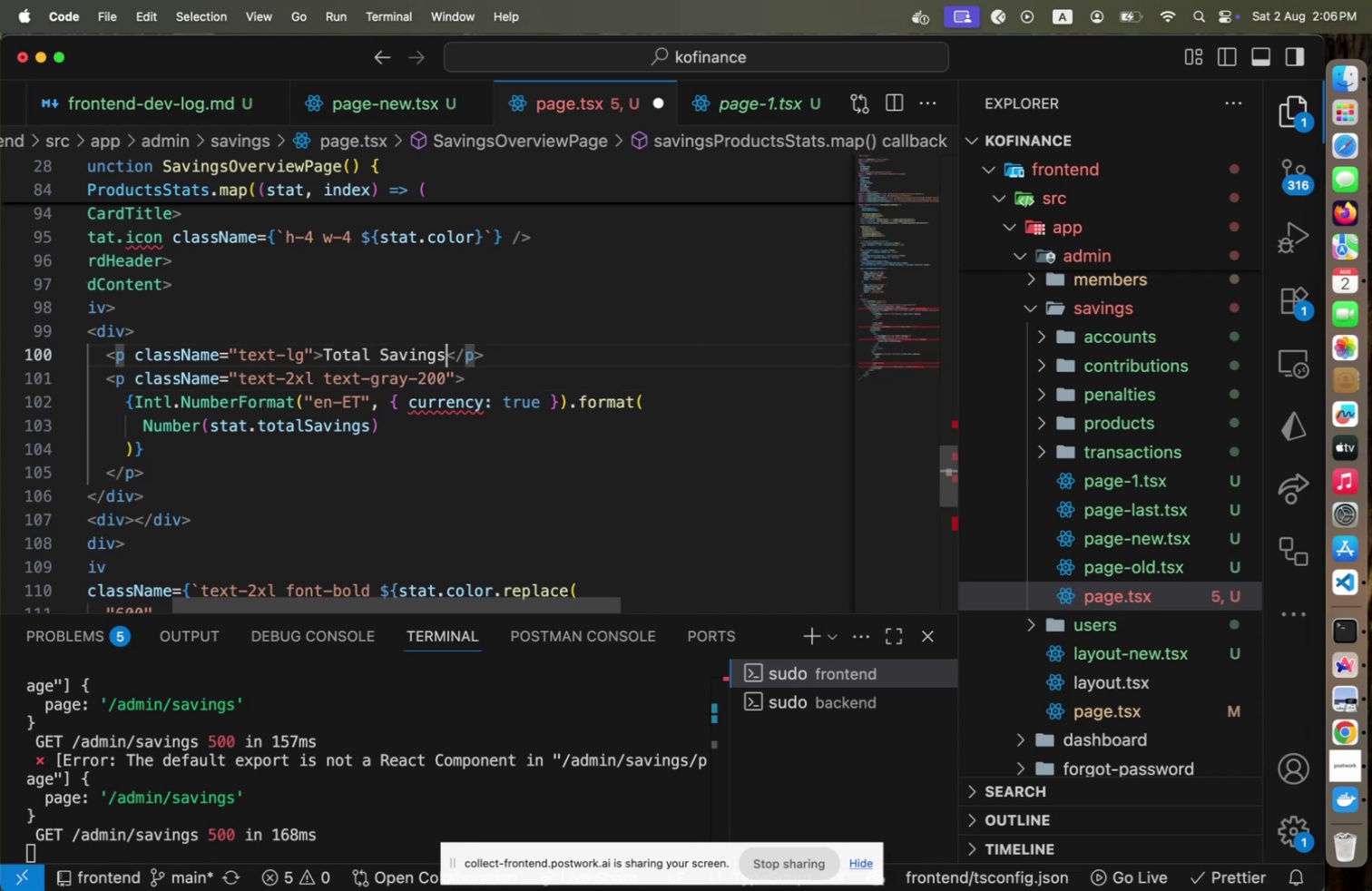 
key(ArrowDown)
 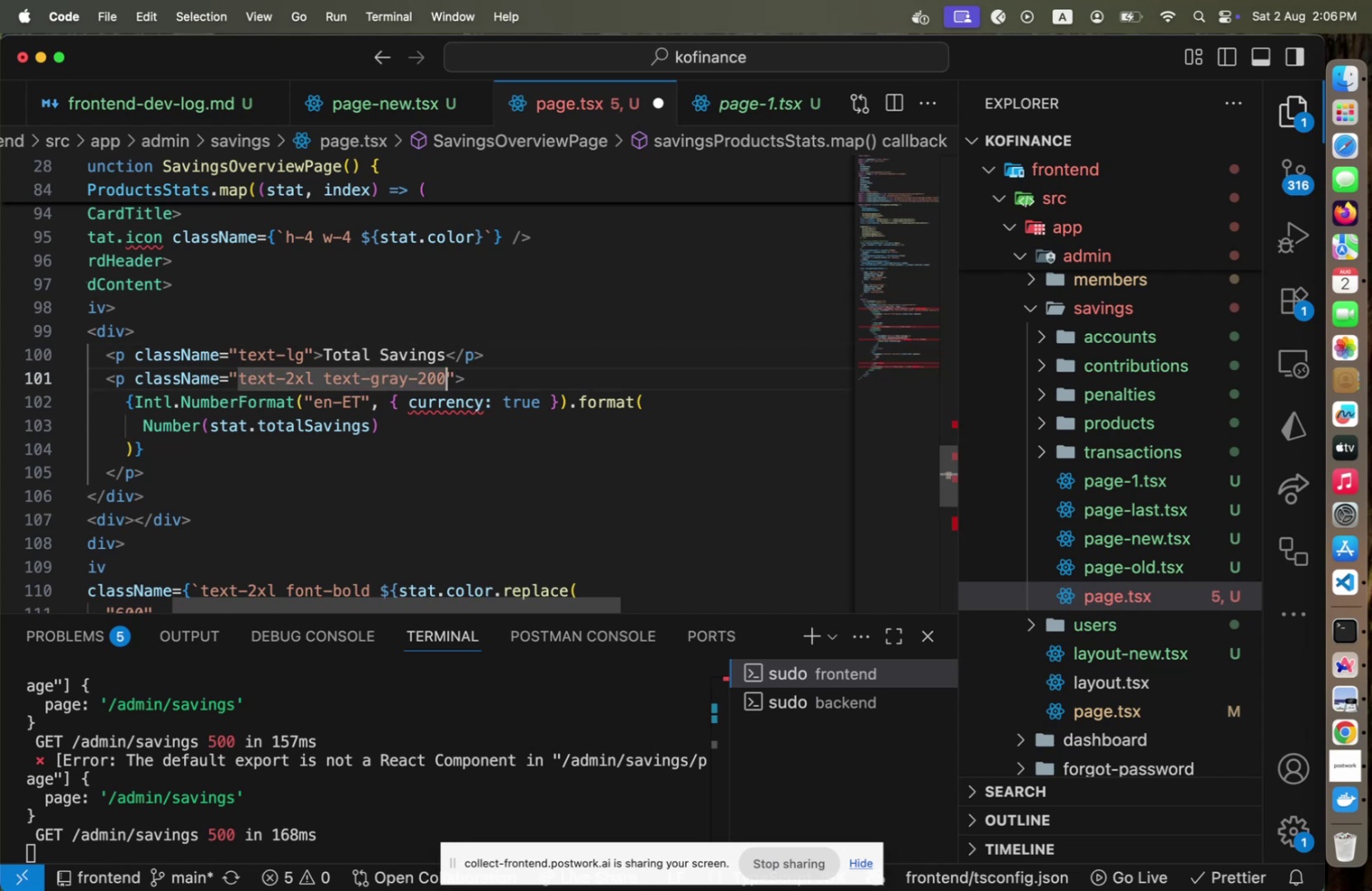 
type( dark:text-gray-800)
 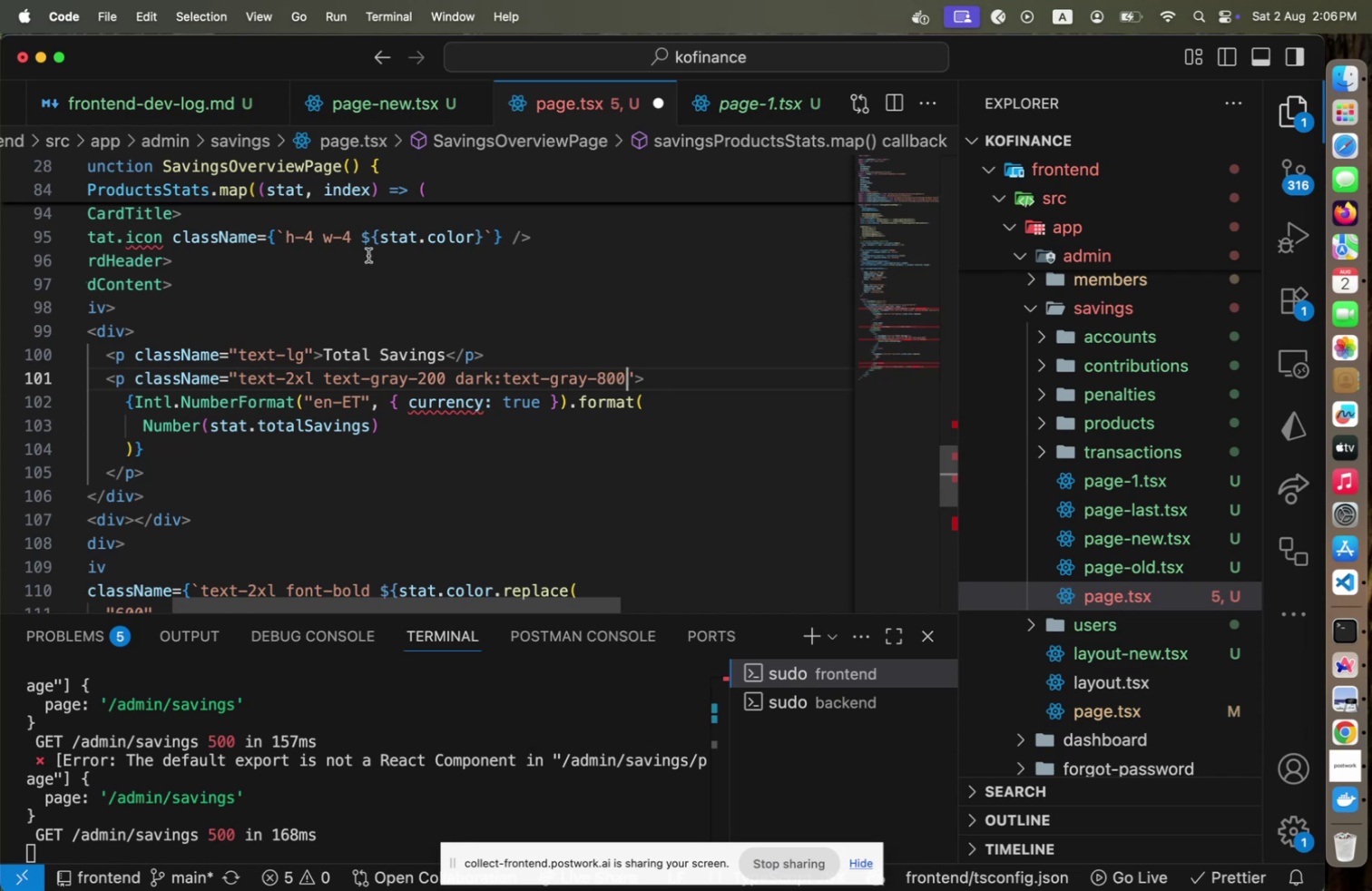 
key(ArrowUp)
 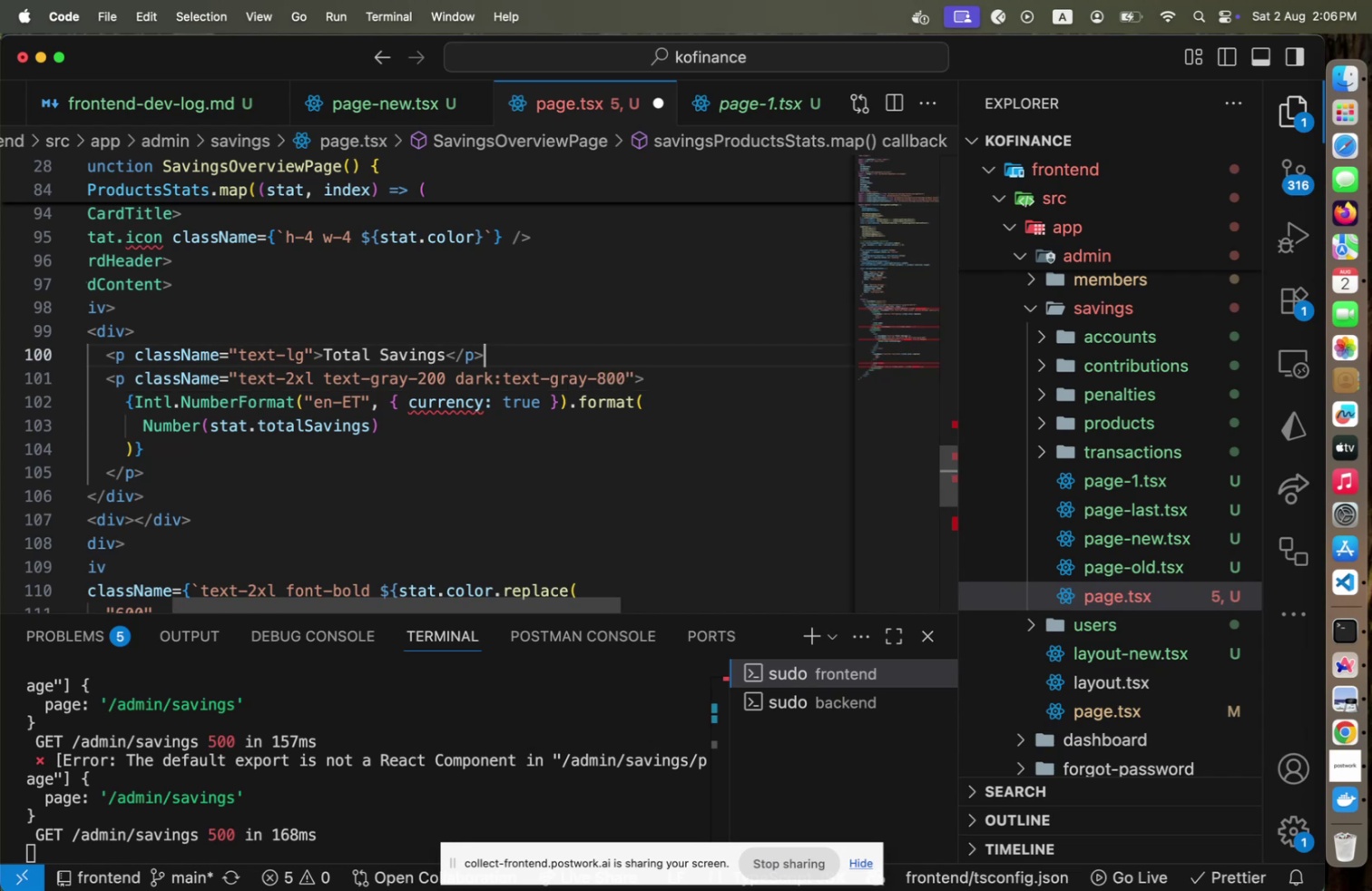 
hold_key(key=ArrowLeft, duration=1.5)
 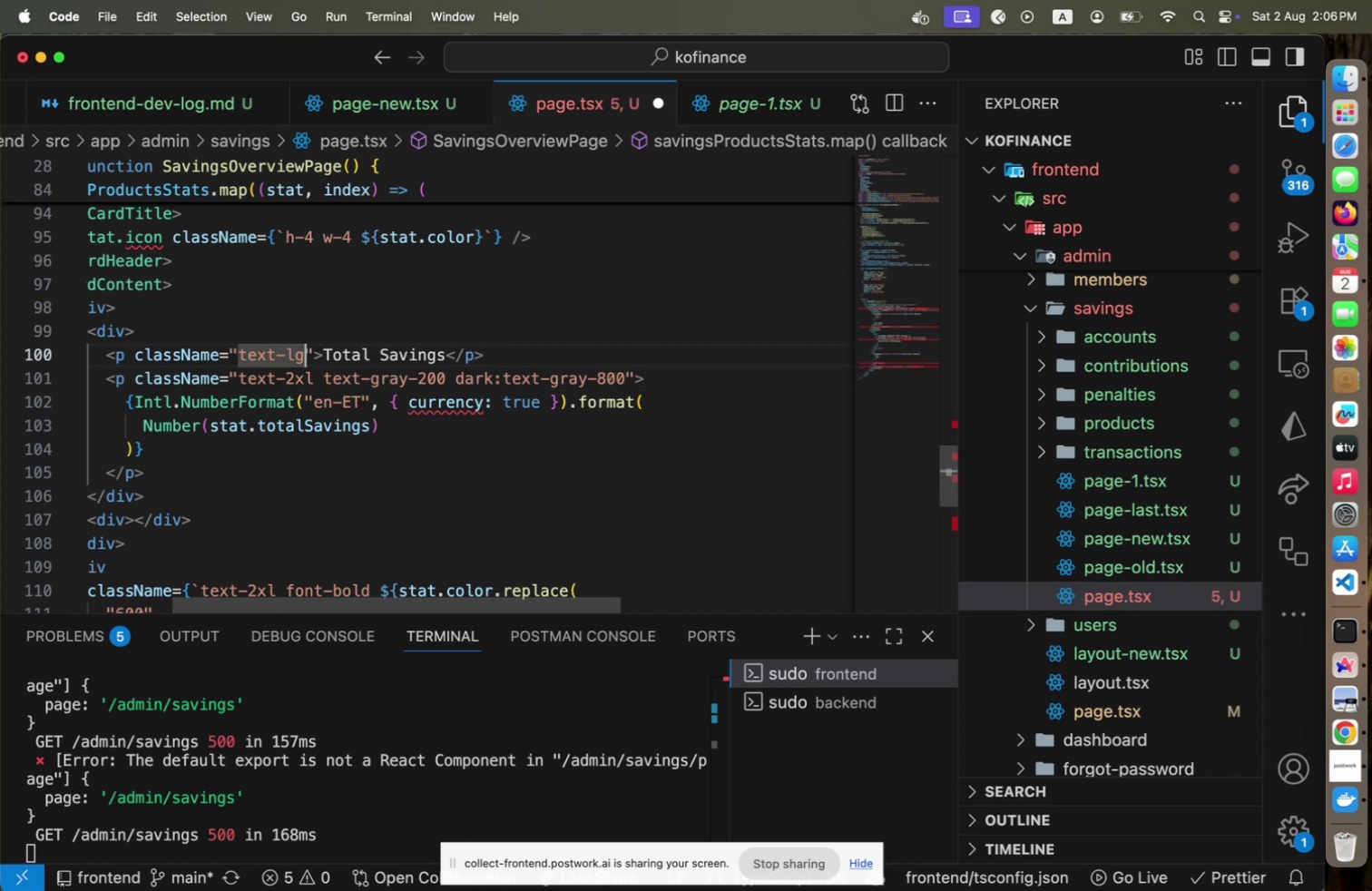 
hold_key(key=ArrowLeft, duration=0.54)
 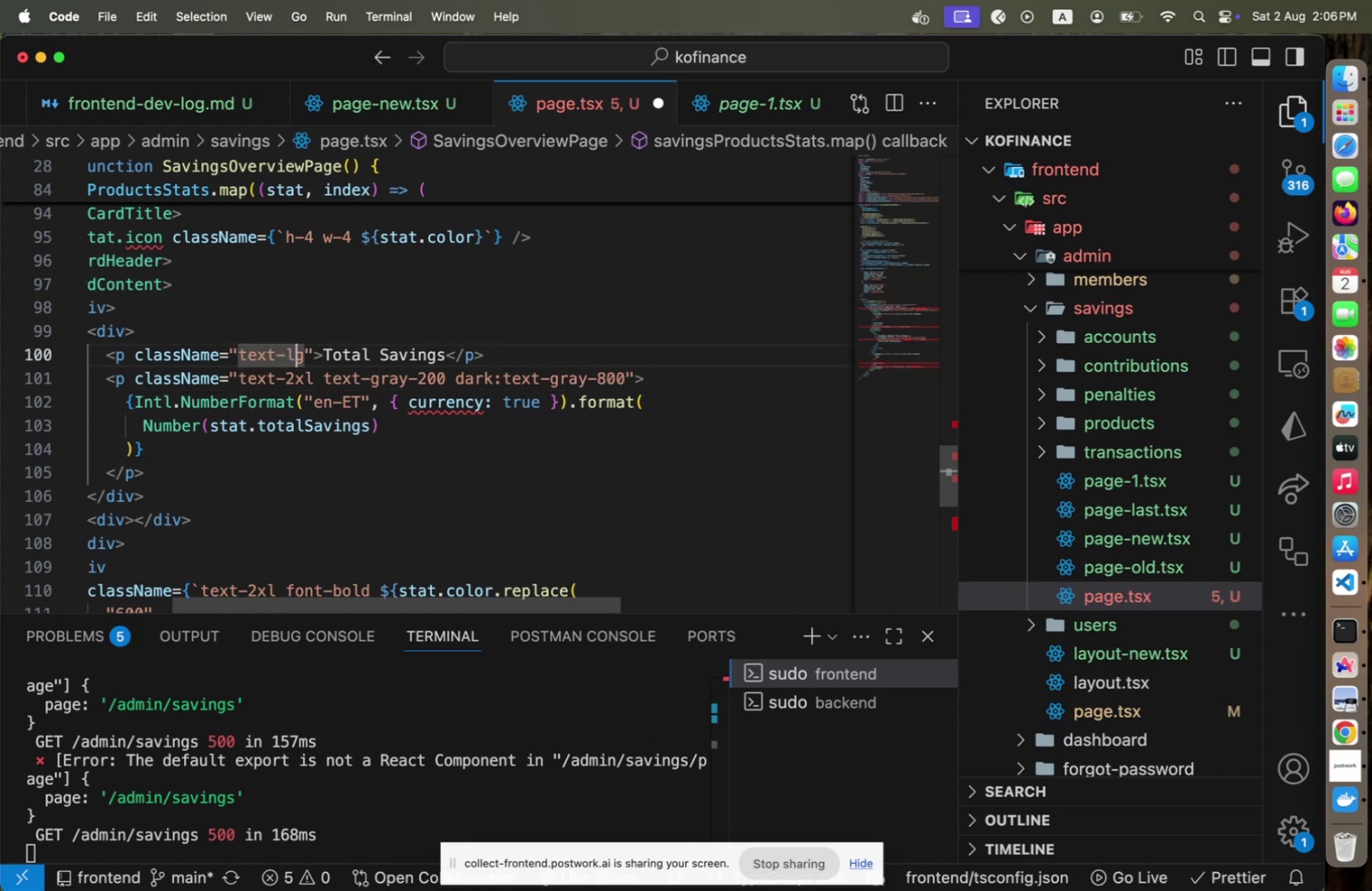 
key(ArrowRight)
 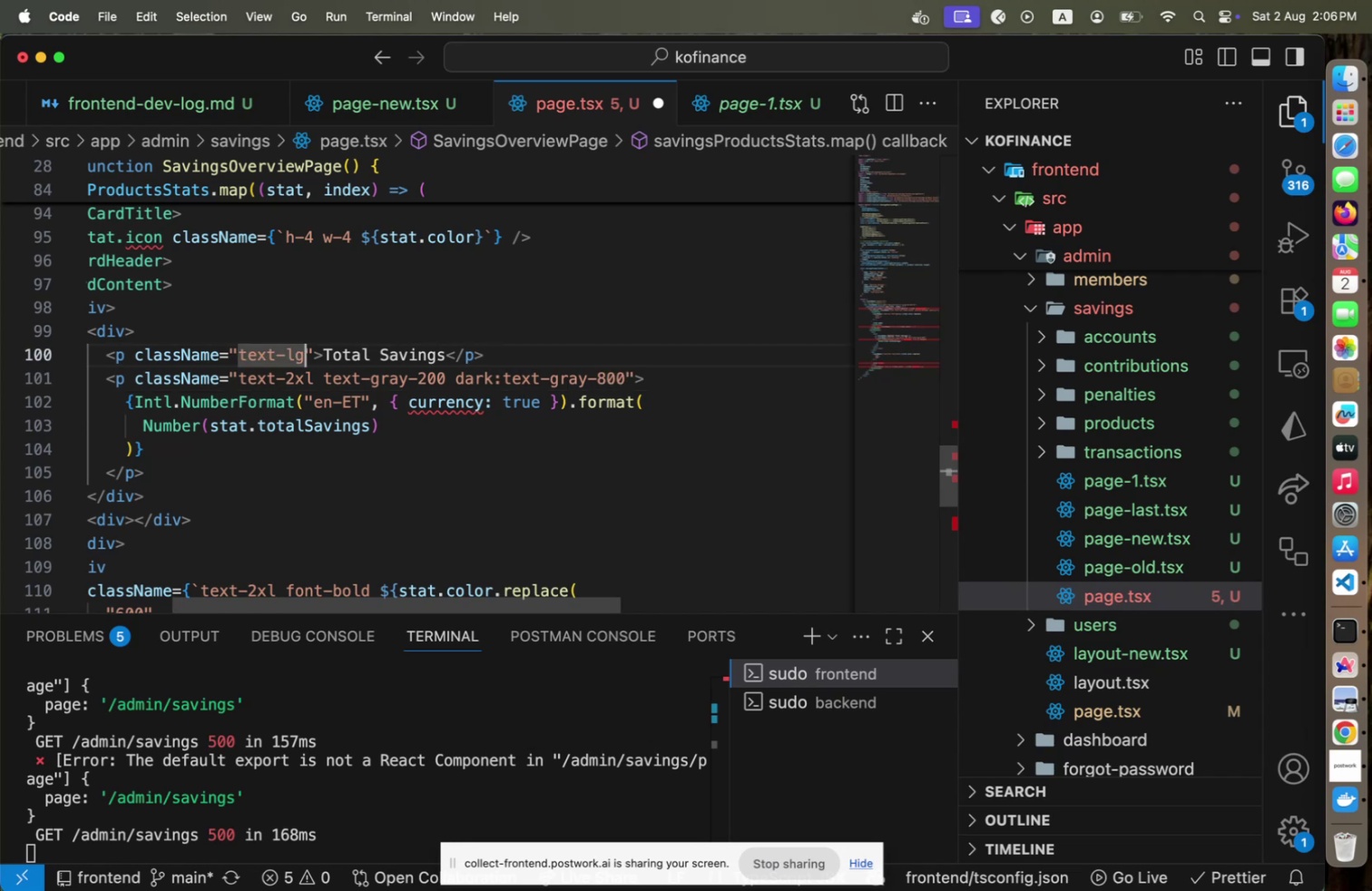 
type( text-gray-2)
key(Backspace)
type(300 dat)
key(Backspace)
type(rk:text-gray-700)
 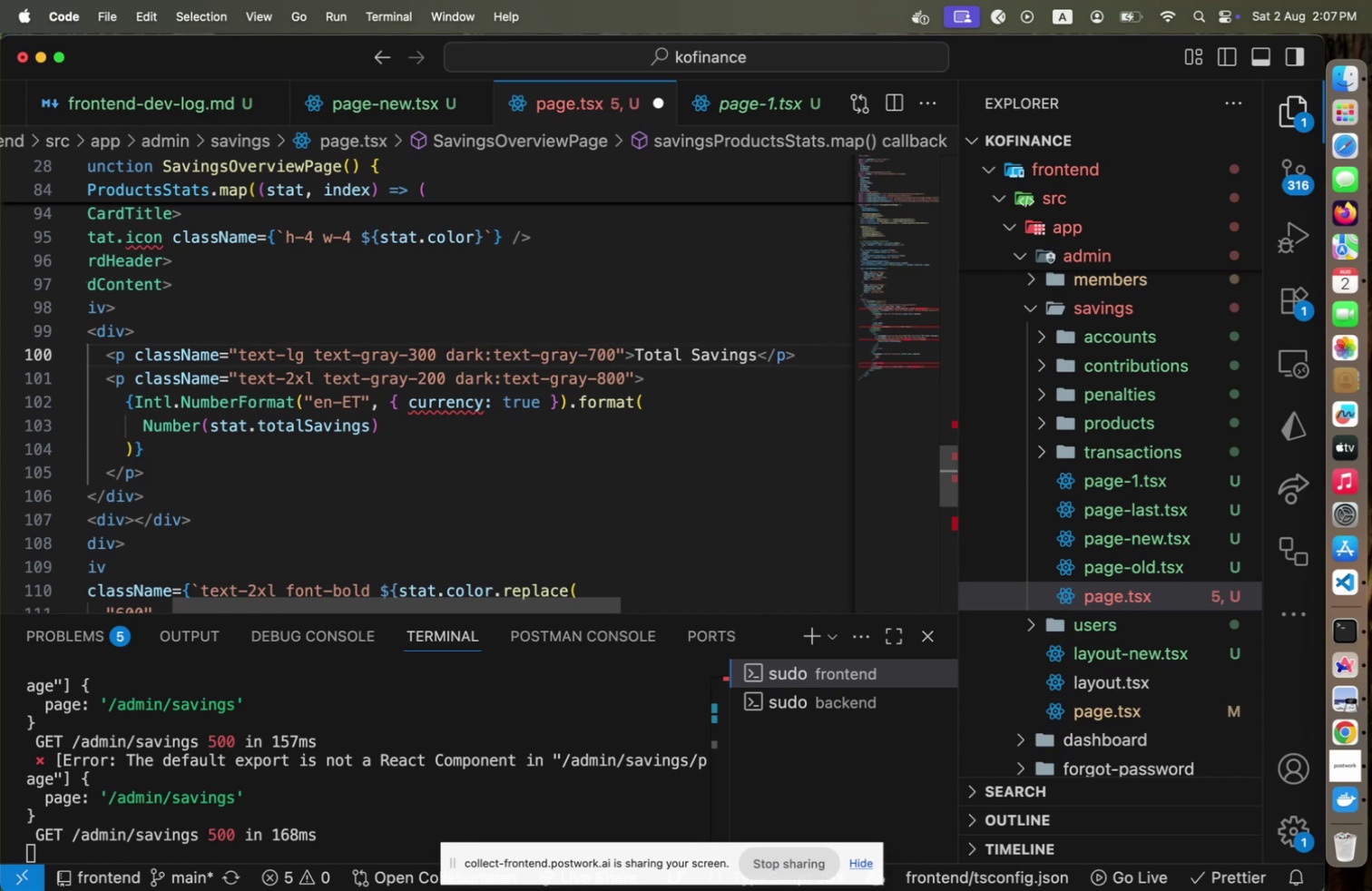 
key(ArrowDown)
 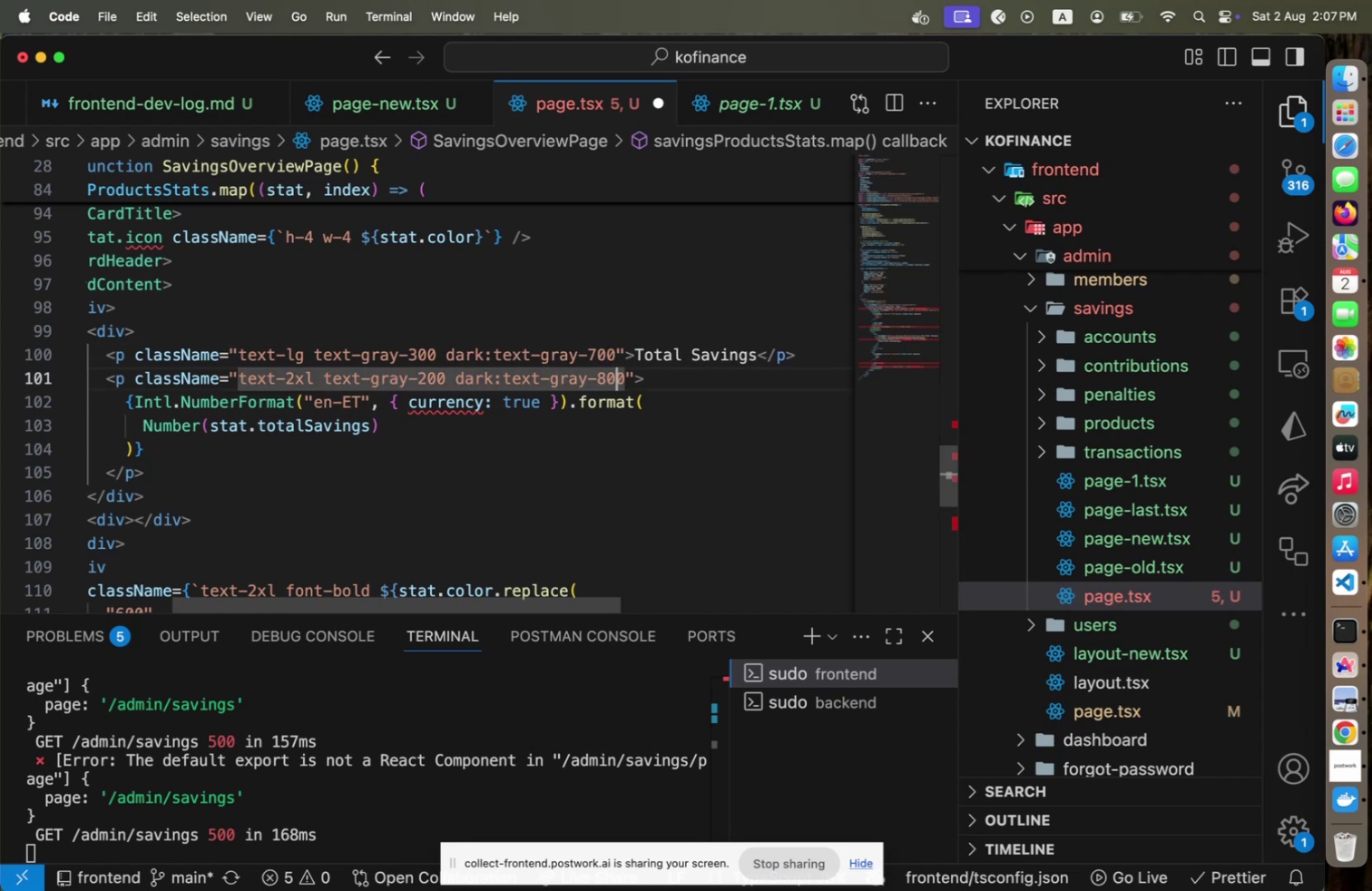 
key(ArrowDown)
 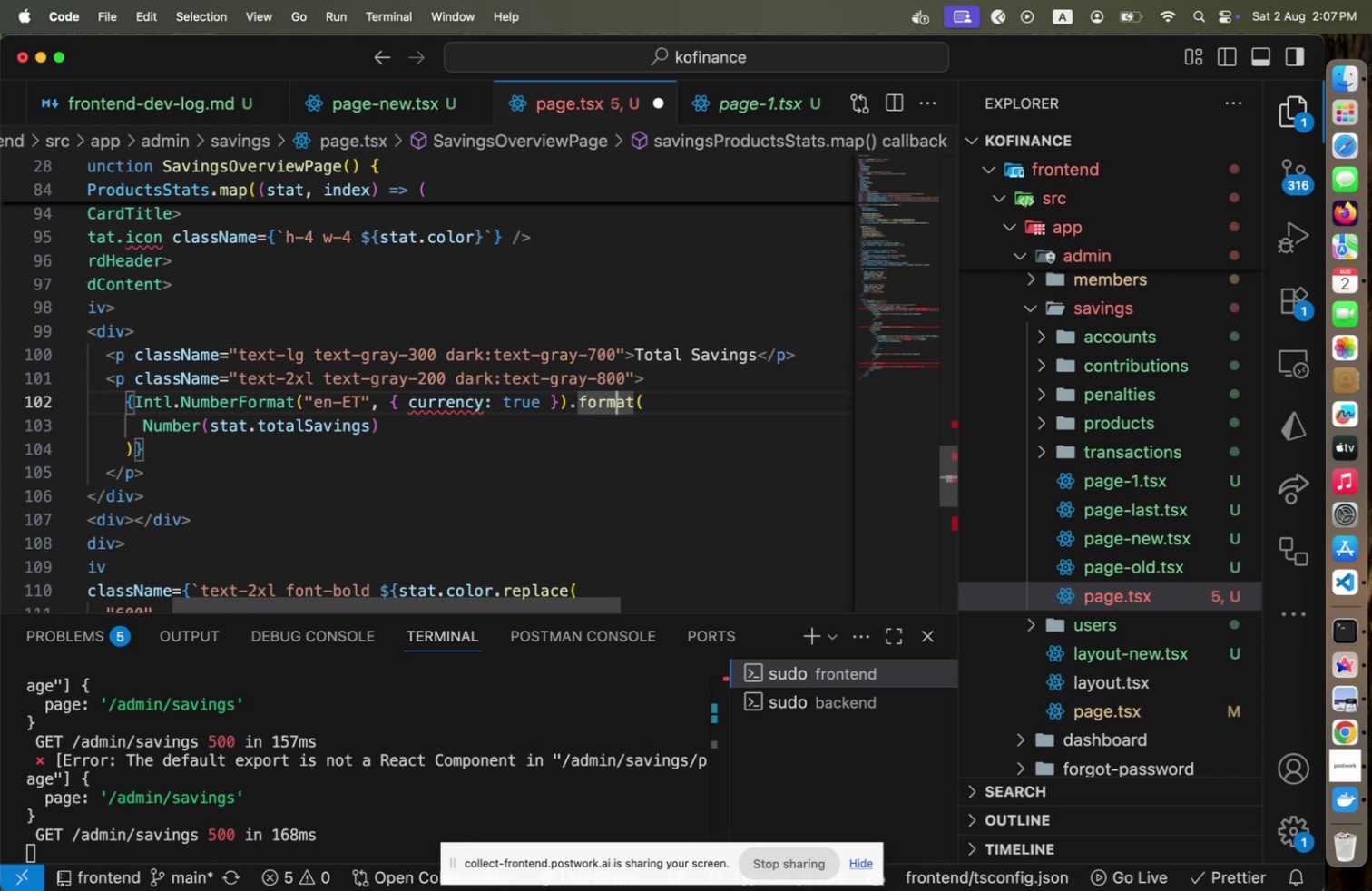 
hold_key(key=ArrowLeft, duration=1.05)
 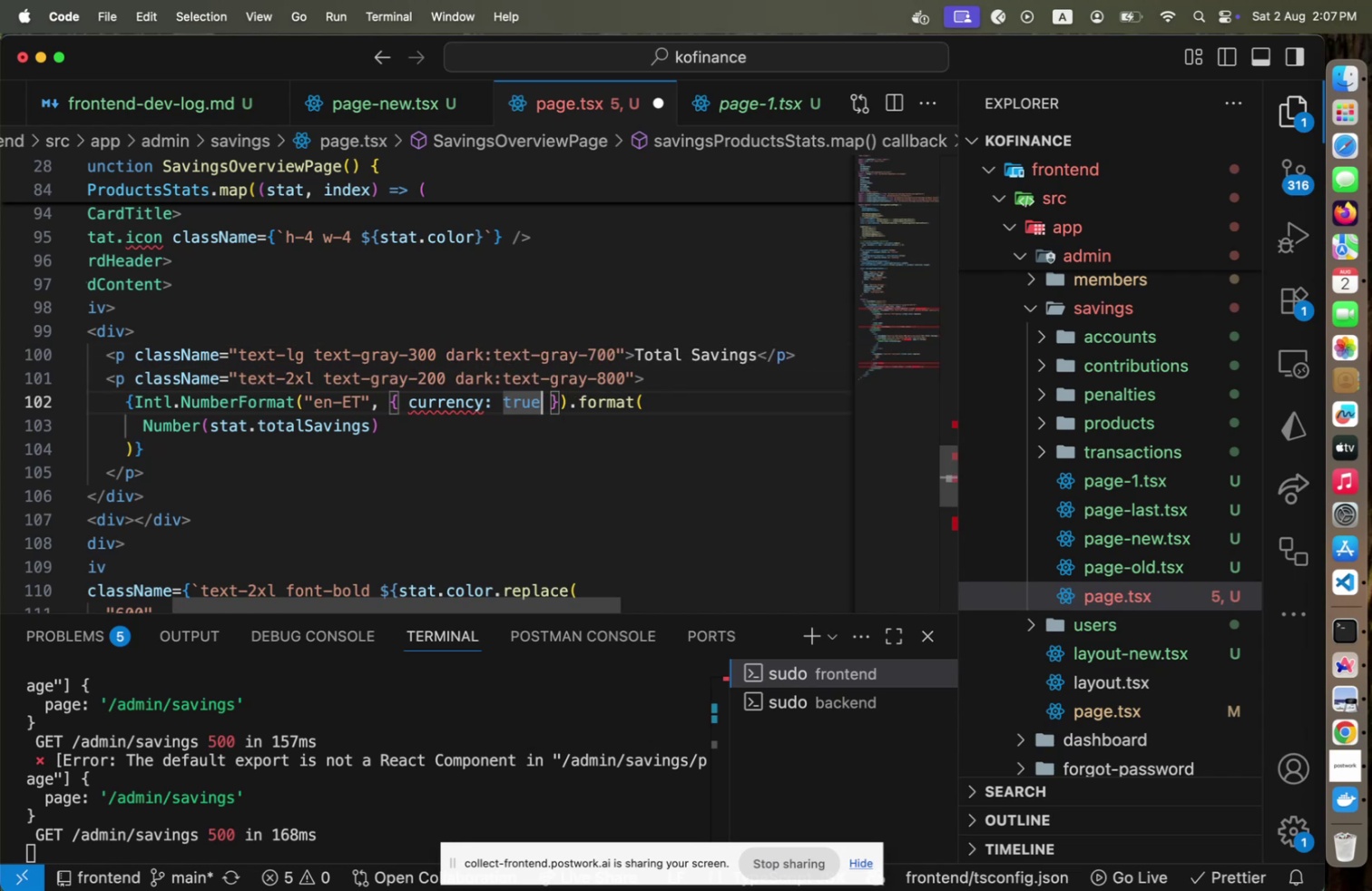 
hold_key(key=Backspace, duration=0.98)
 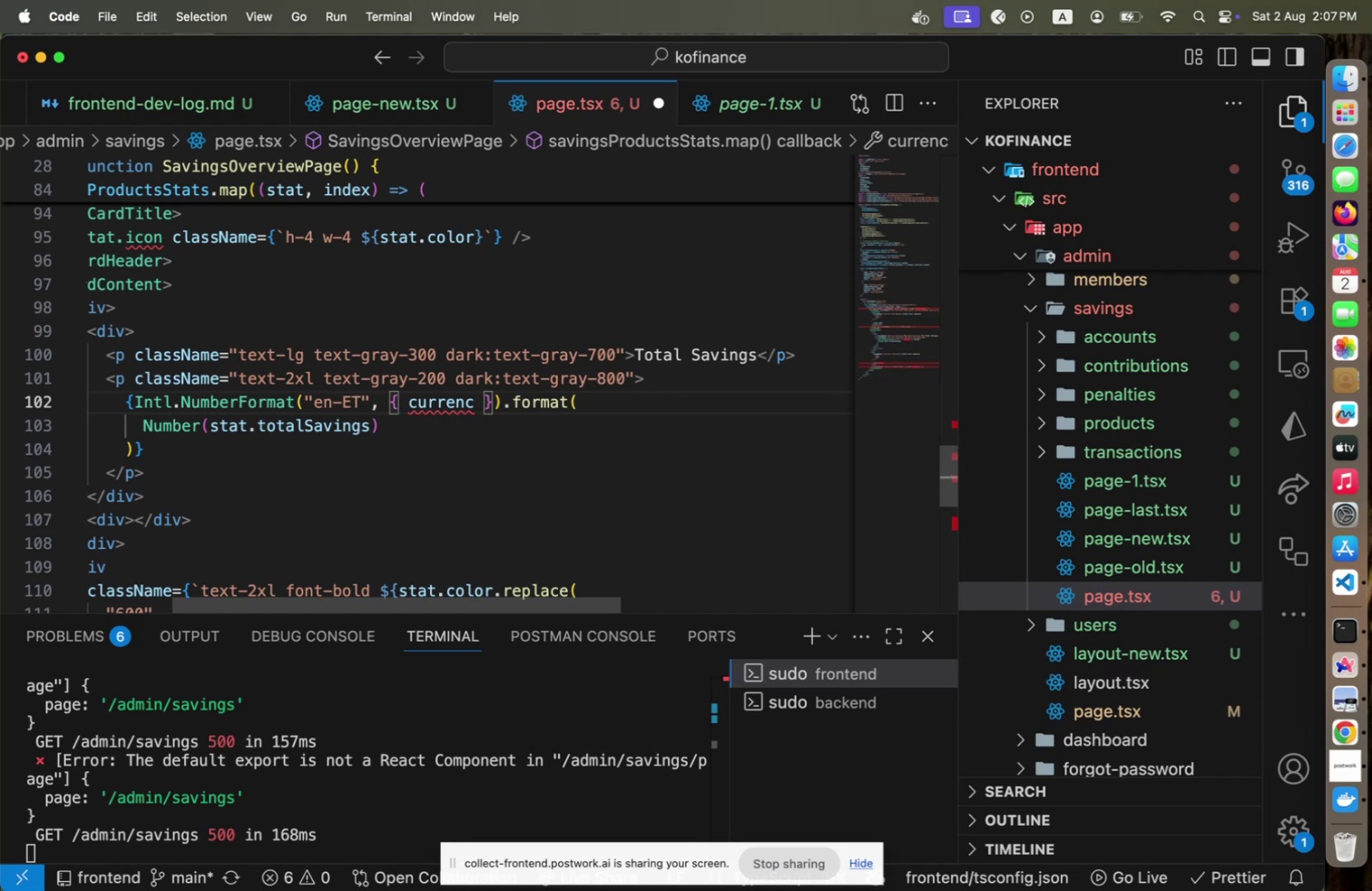 
key(Y)
 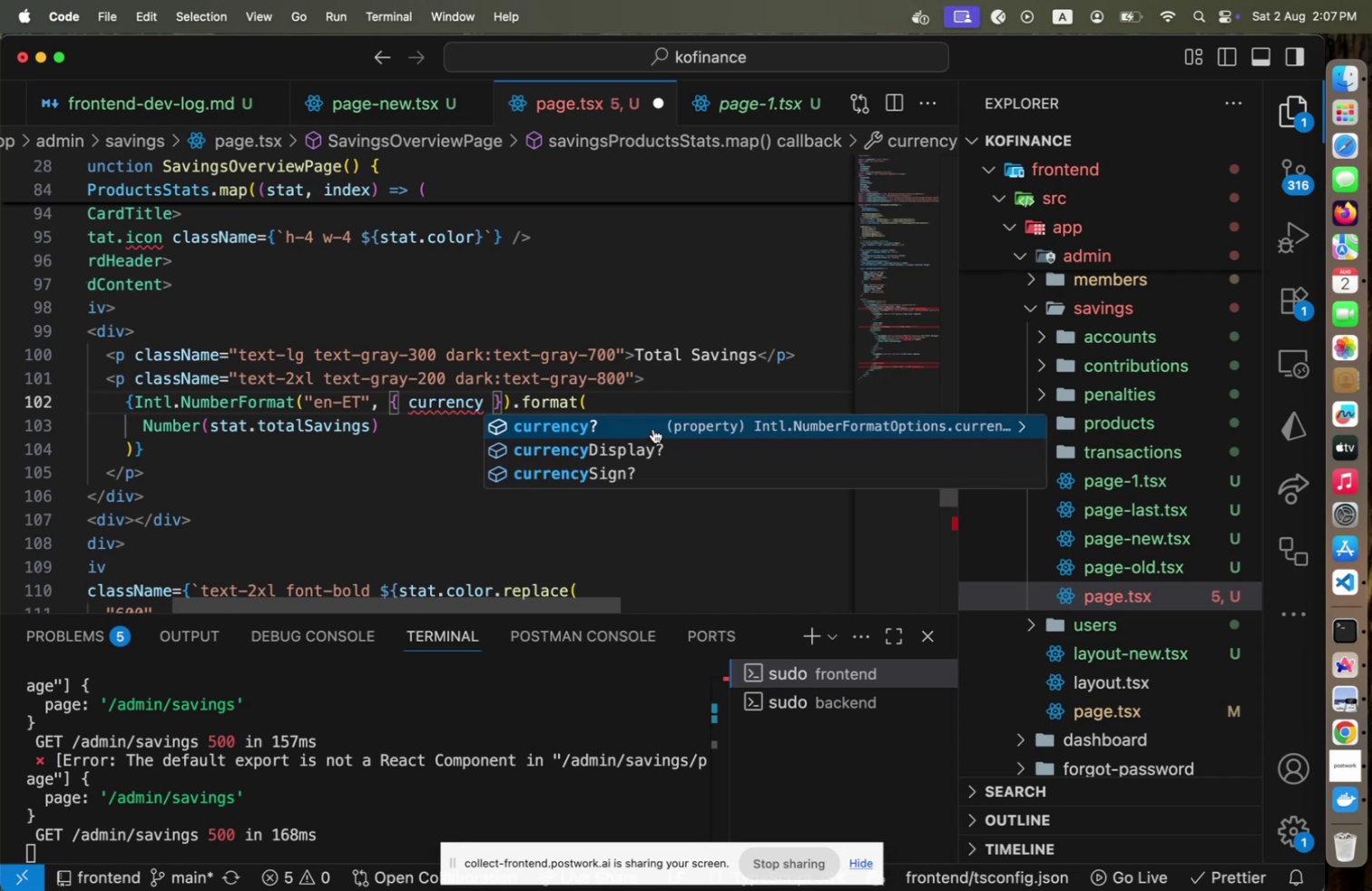 
wait(6.62)
 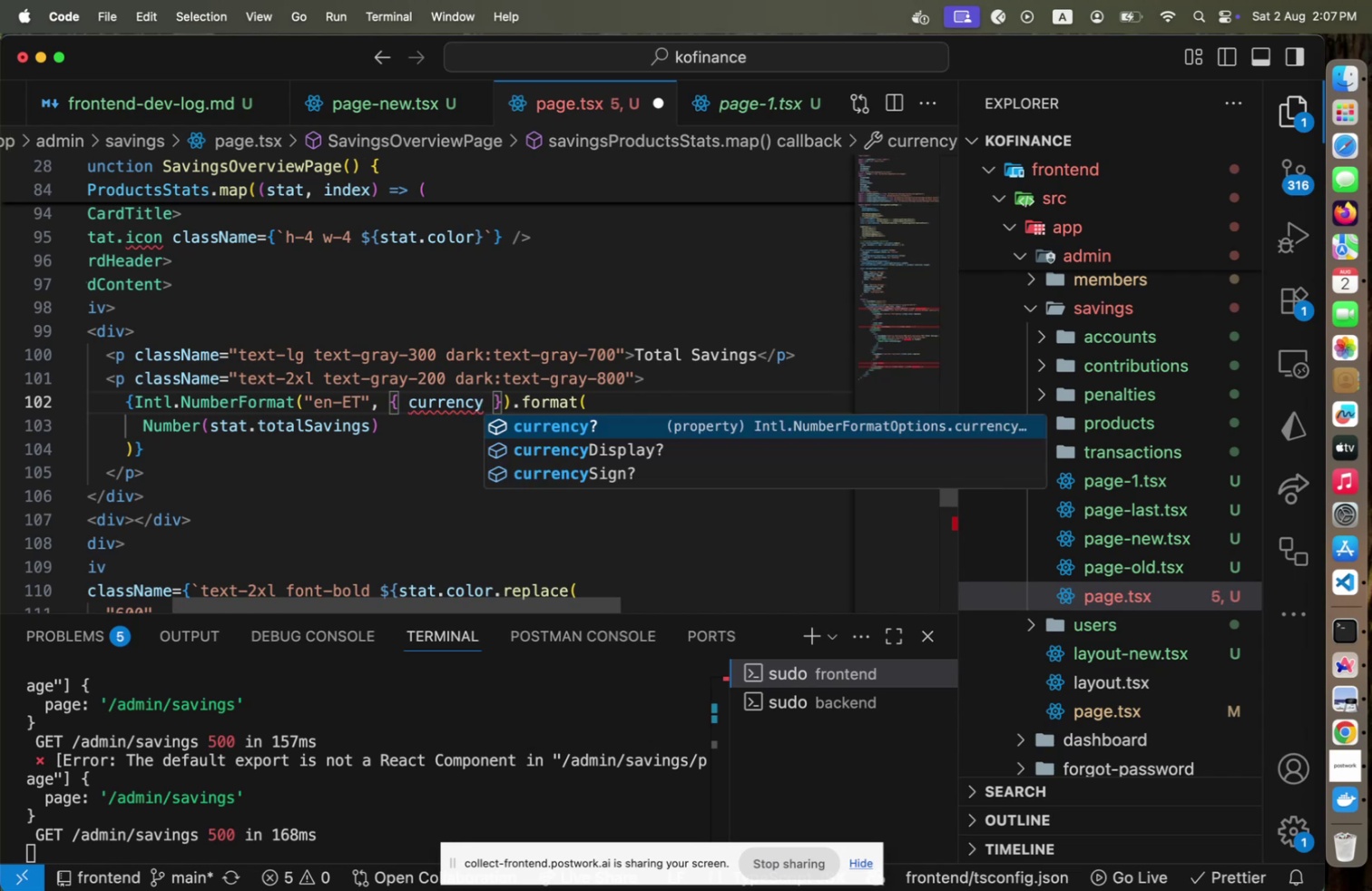 
left_click([649, 455])
 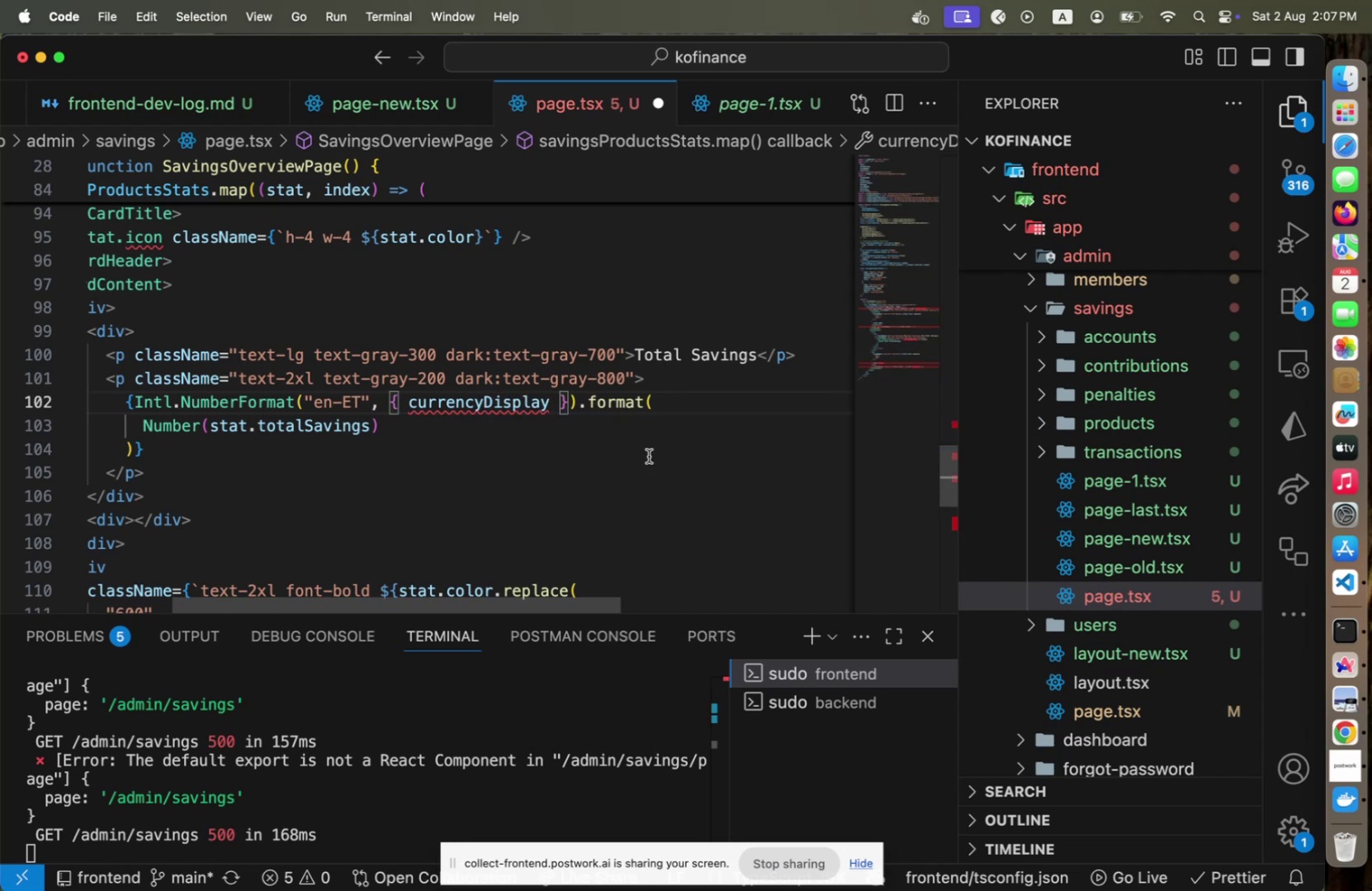 
hold_key(key=Backspace, duration=1.5)
 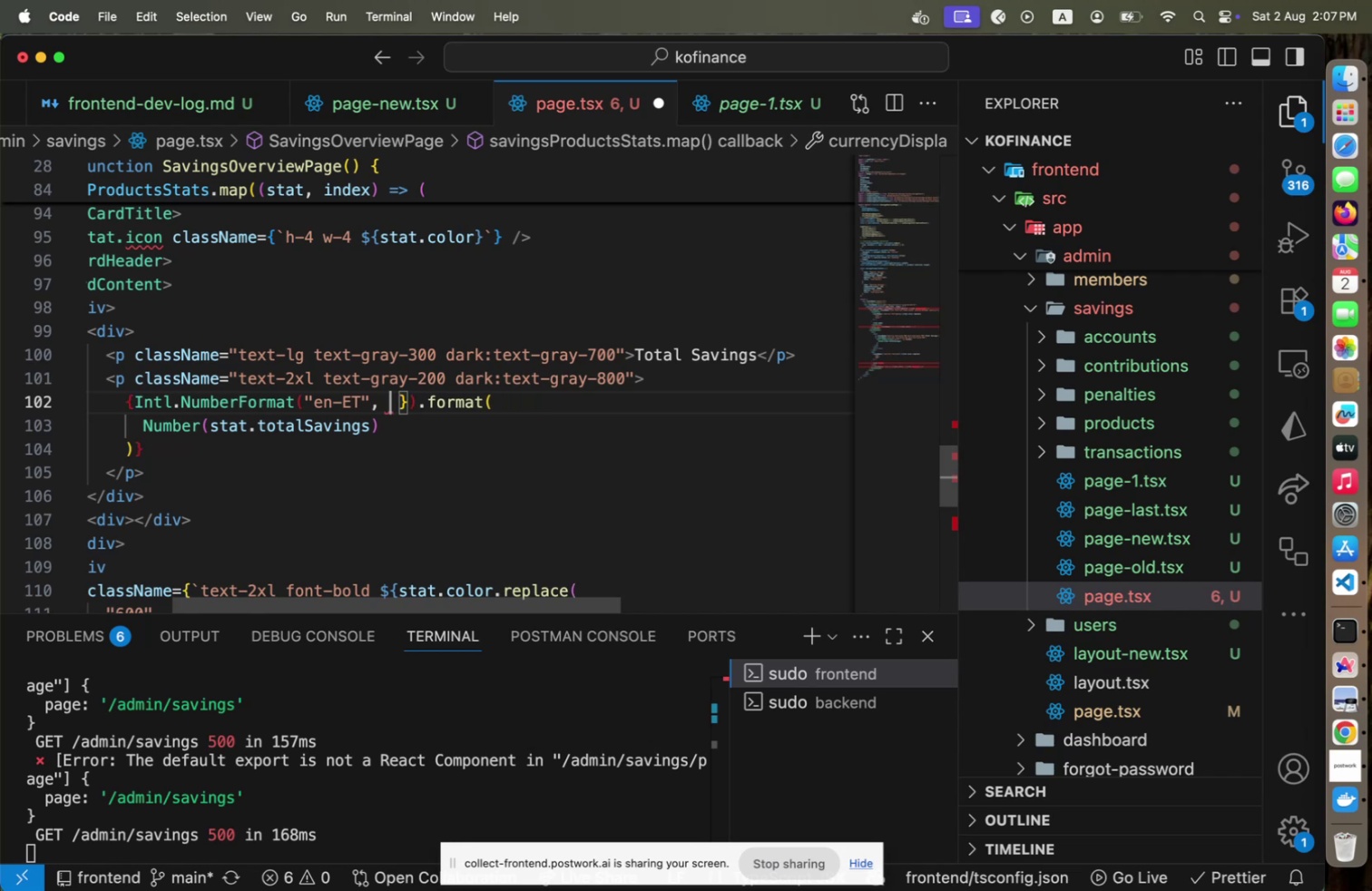 
hold_key(key=Backspace, duration=0.33)
 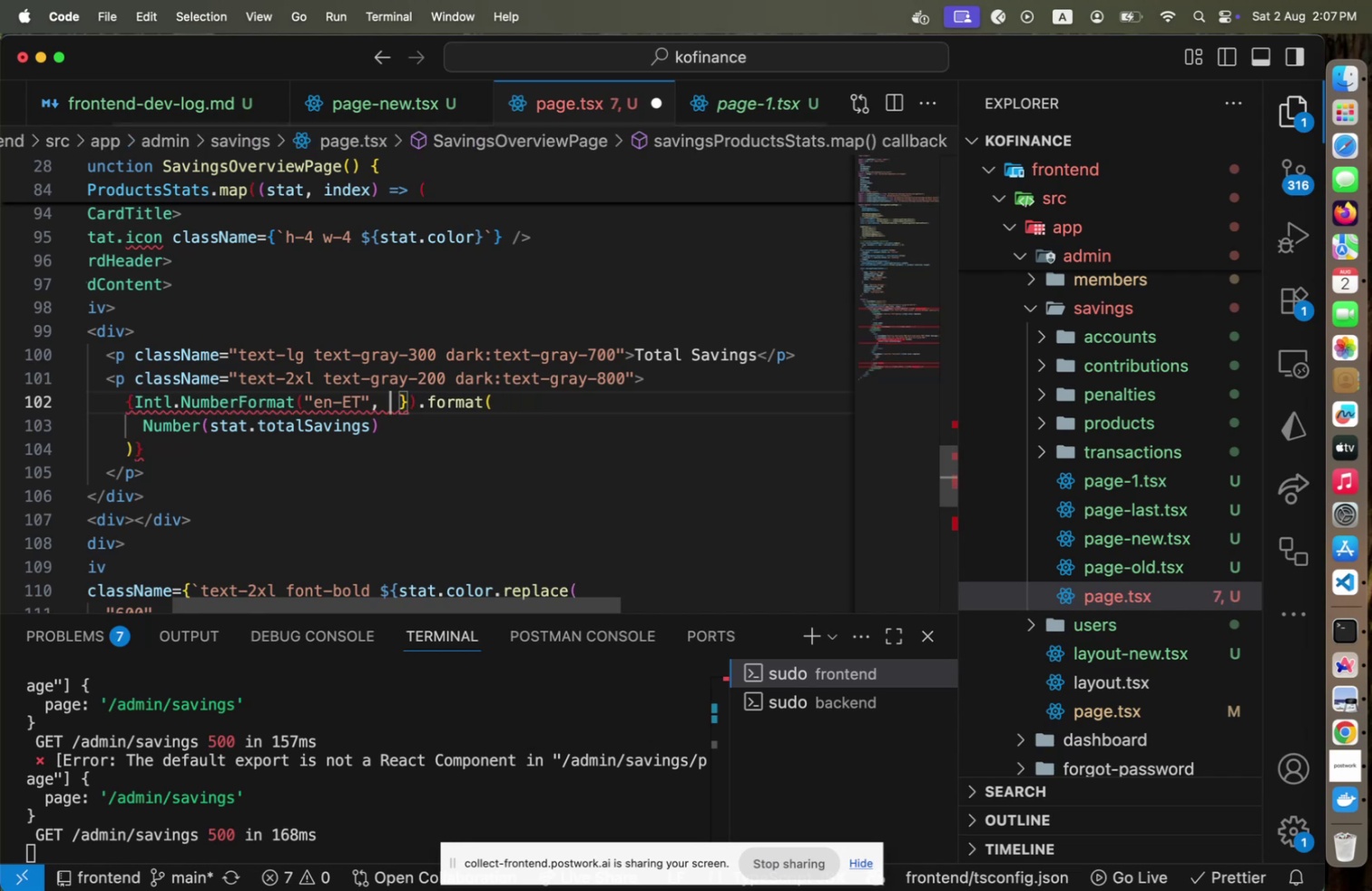 
key(Backspace)
 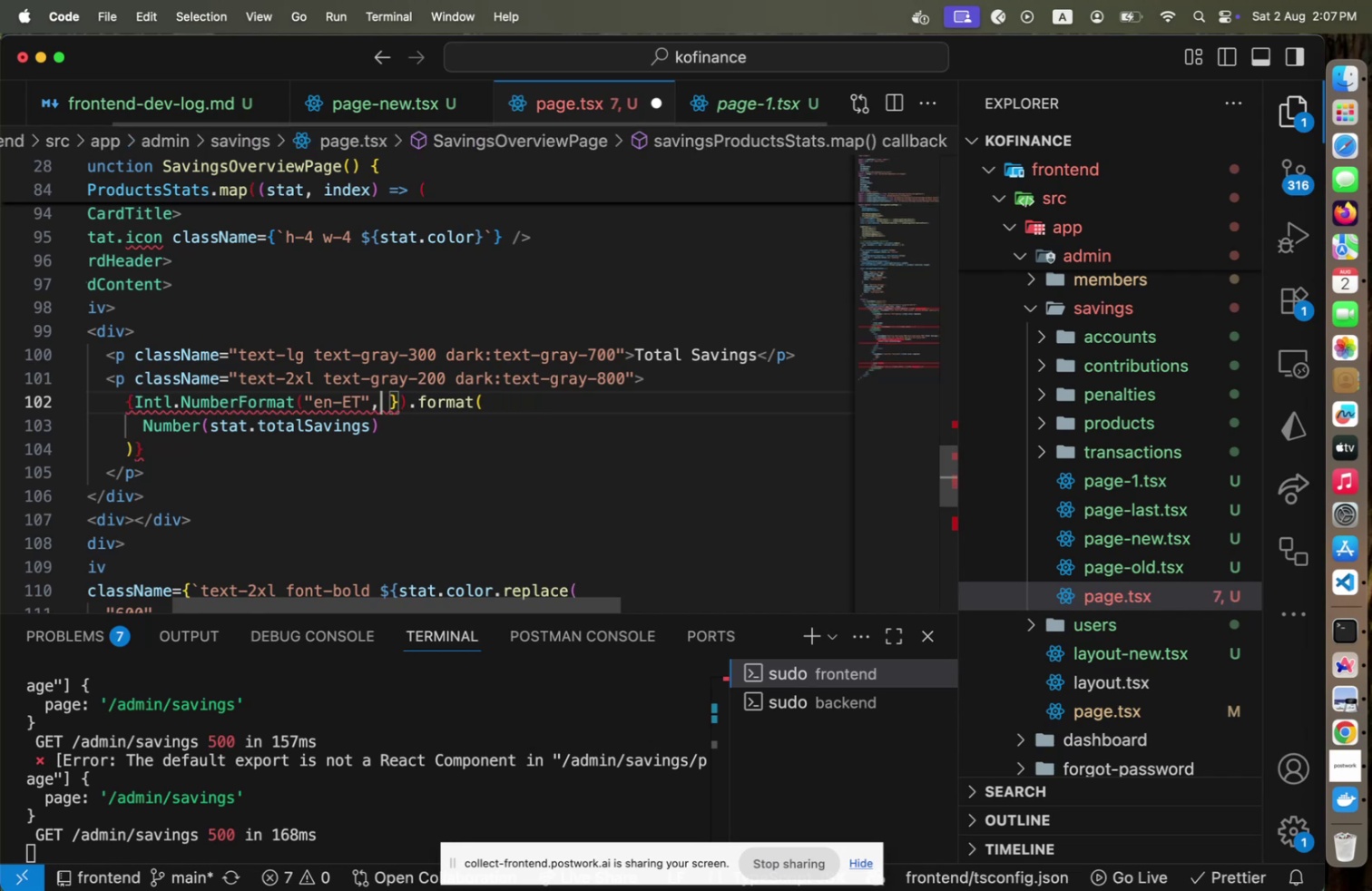 
key(Backspace)
 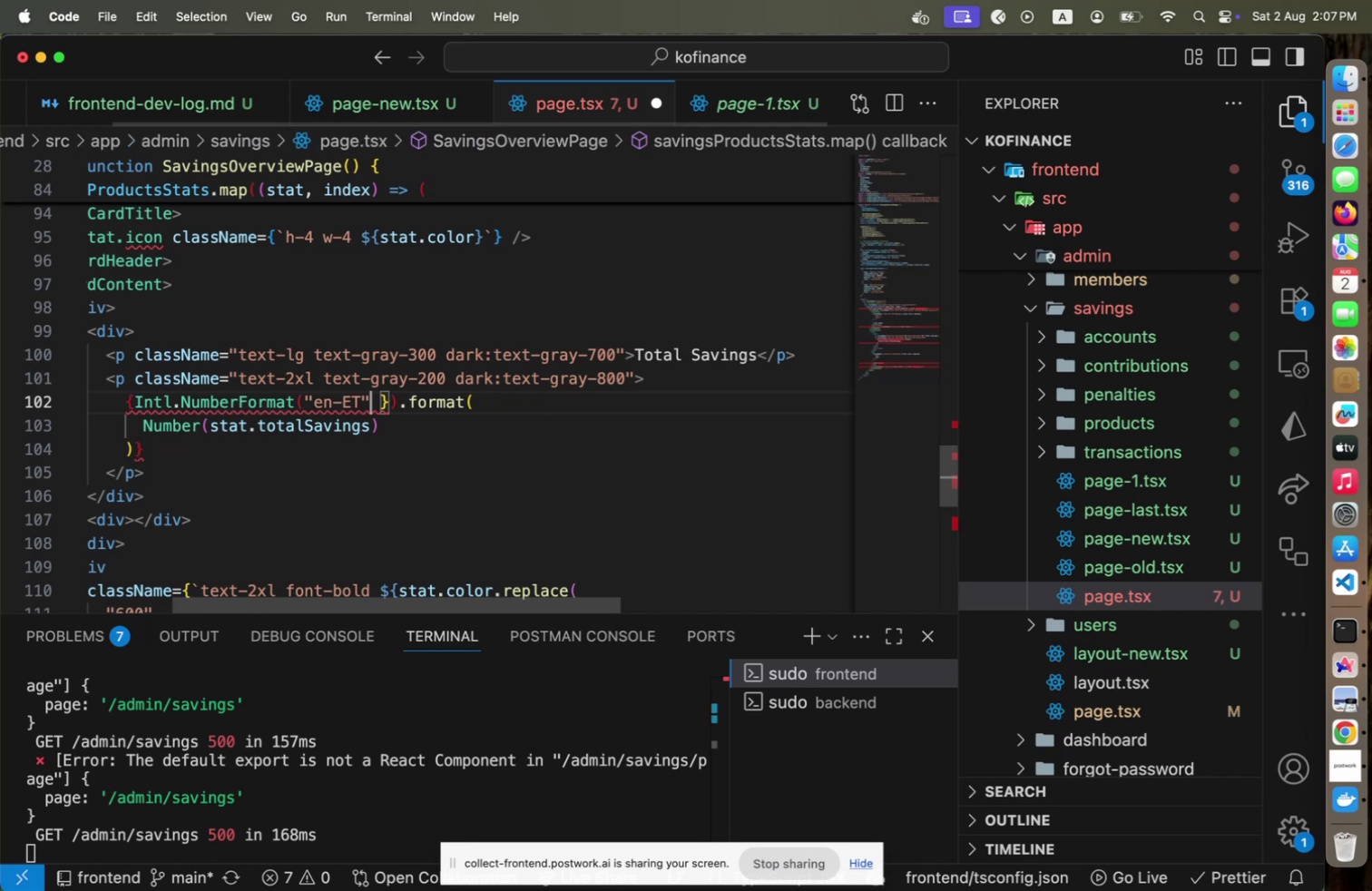 
key(ArrowRight)
 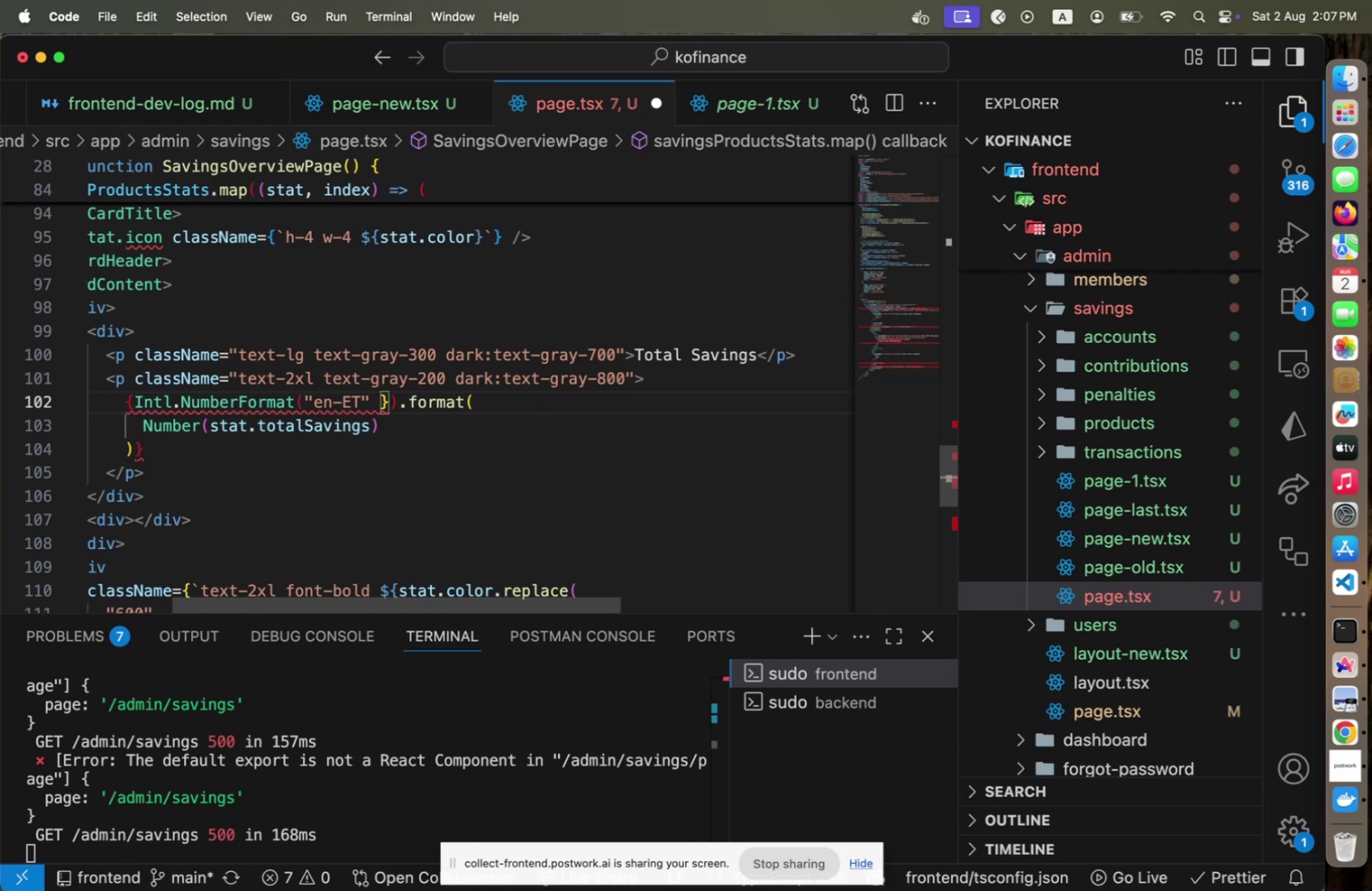 
key(Shift+ArrowRight)
 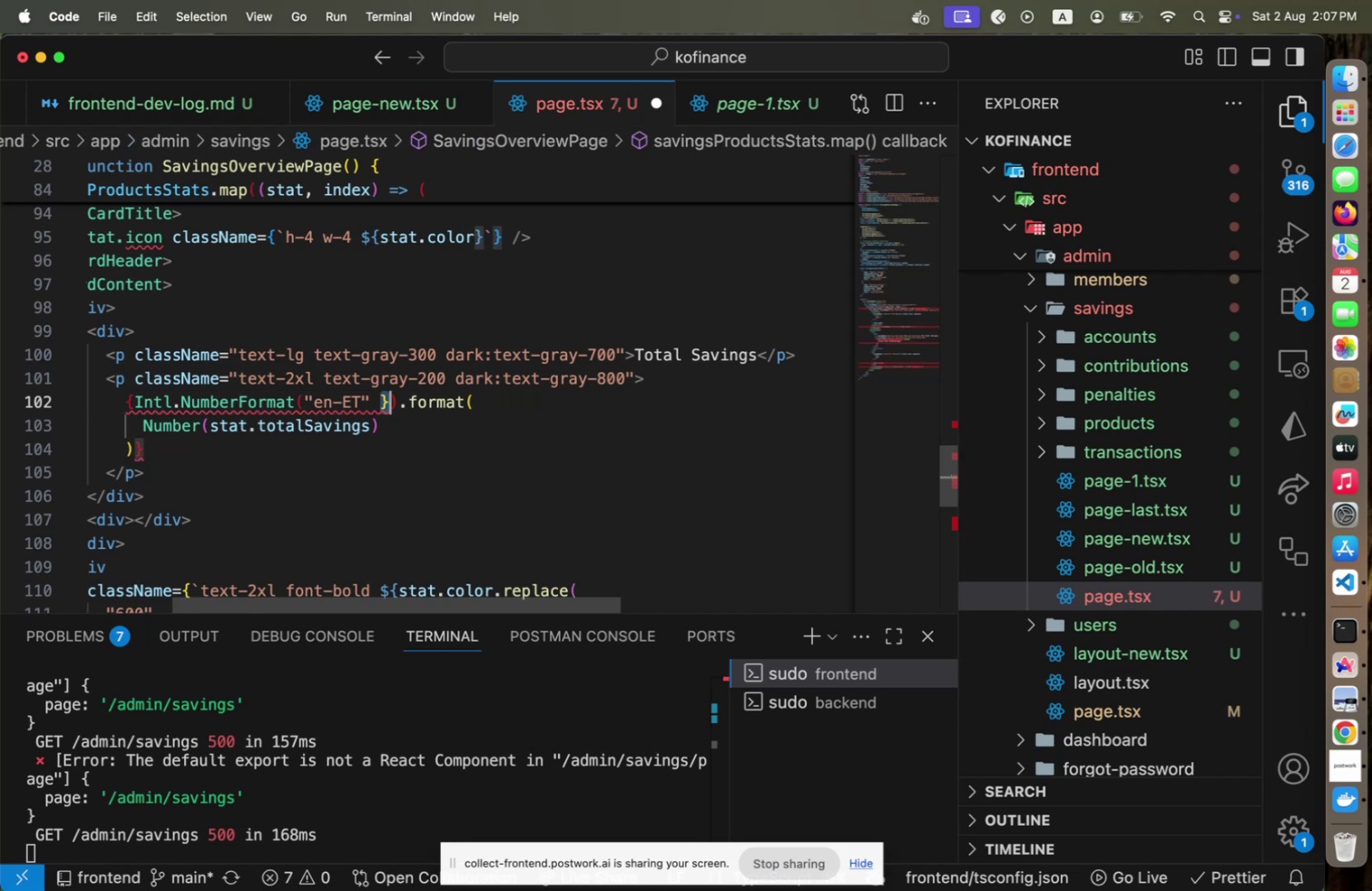 
key(Backspace)
 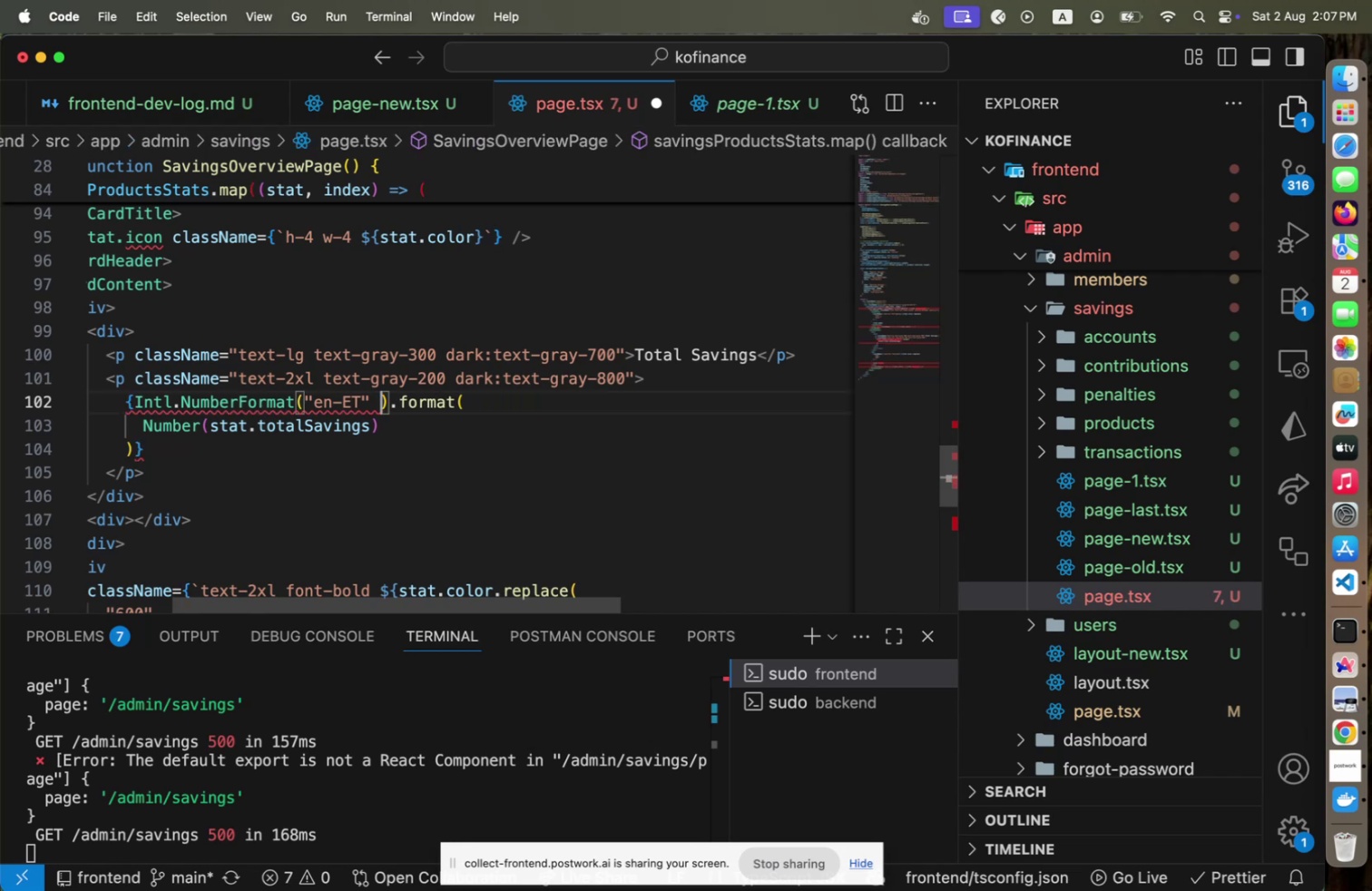 
key(Backspace)
 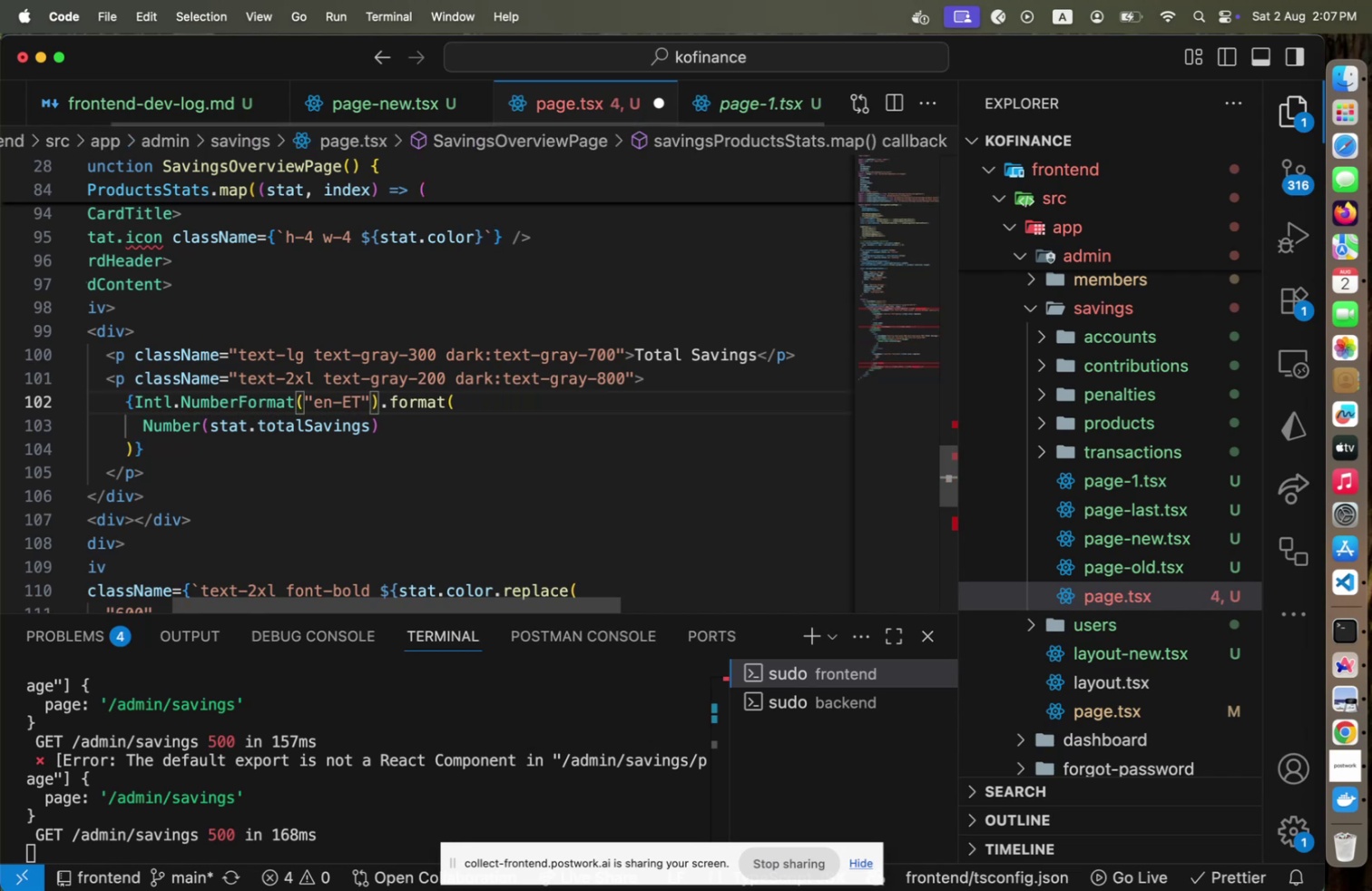 
key(ArrowDown)
 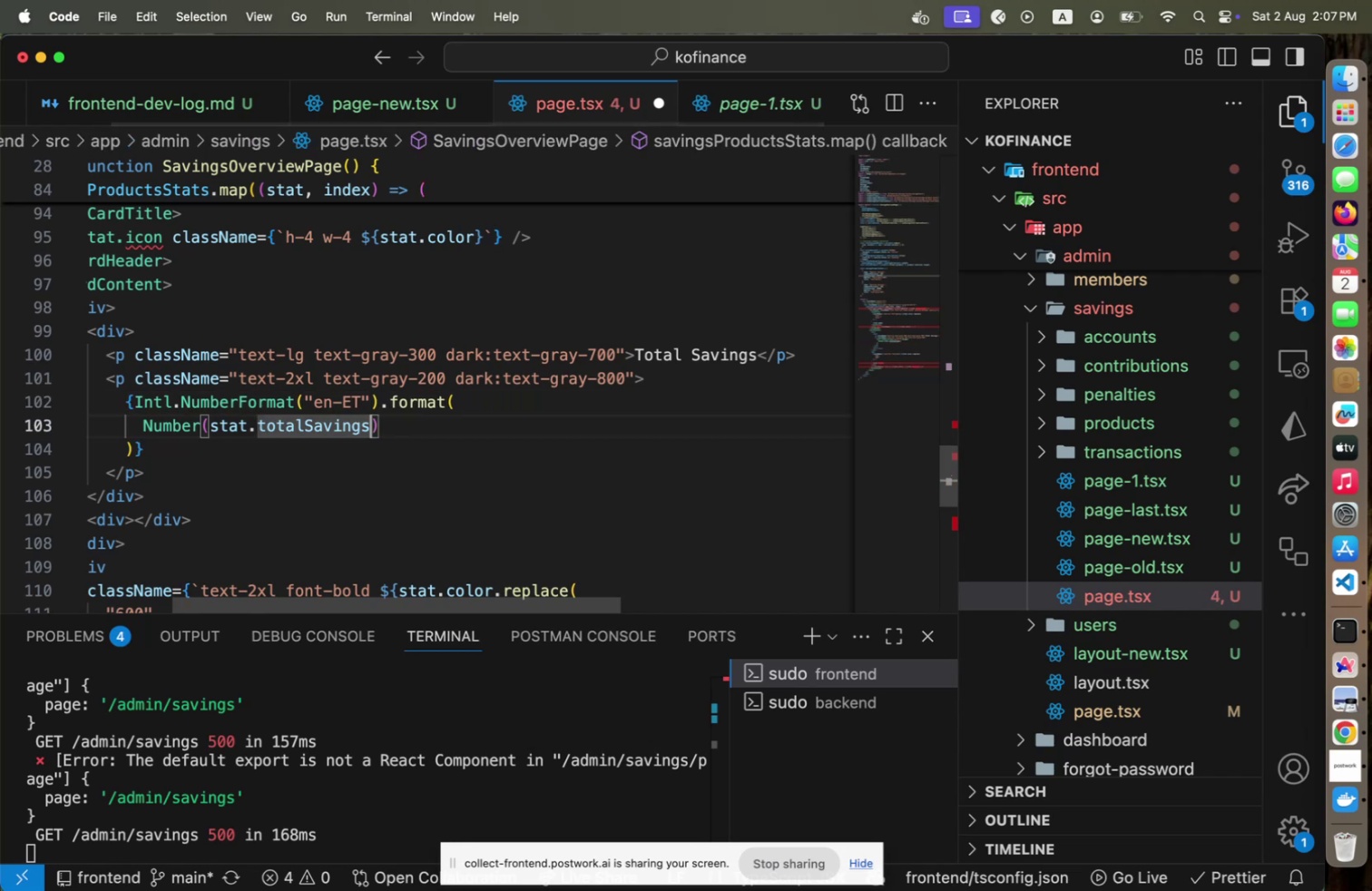 
key(ArrowUp)
 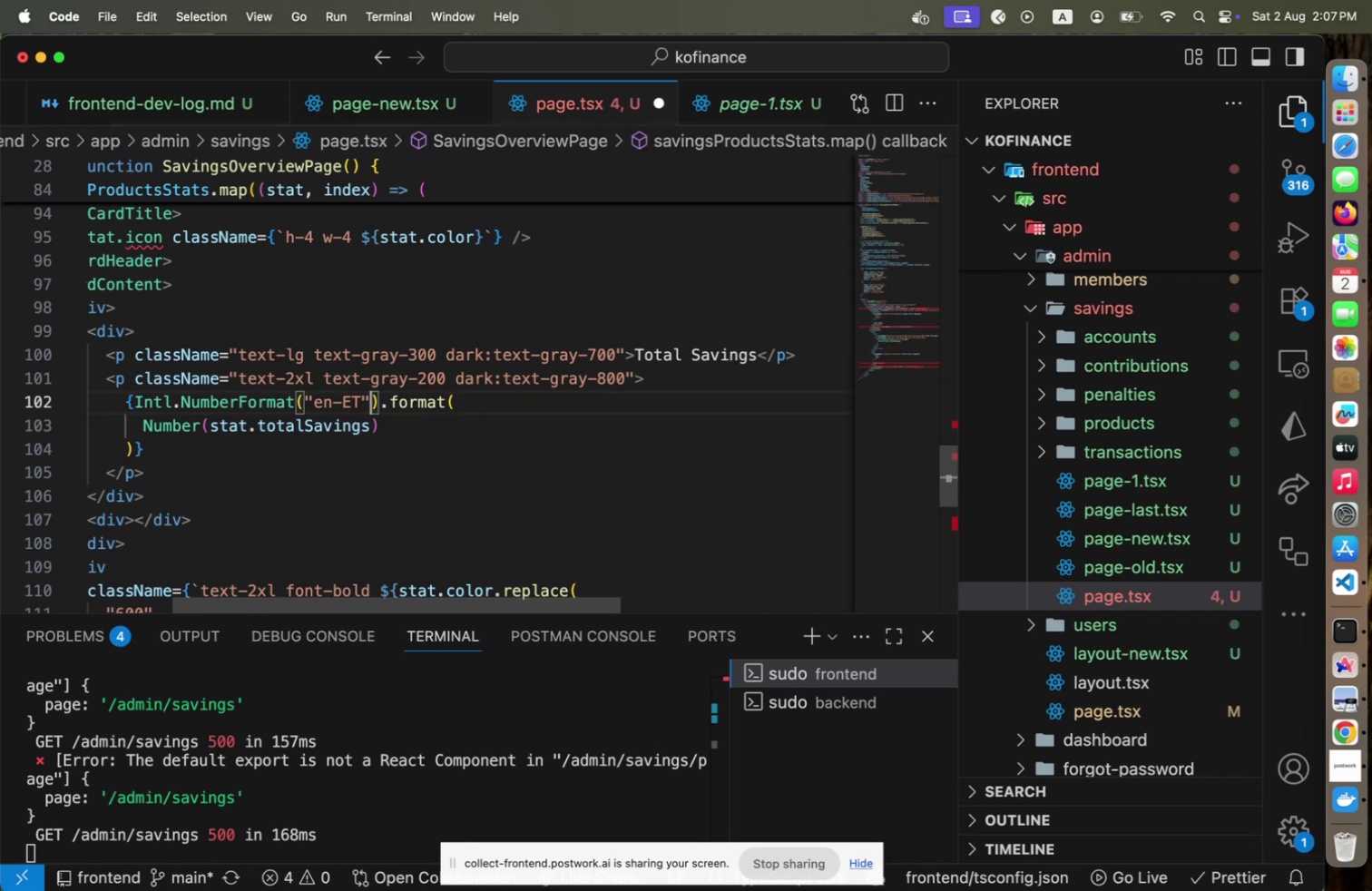 
hold_key(key=ShiftLeft, duration=0.6)
 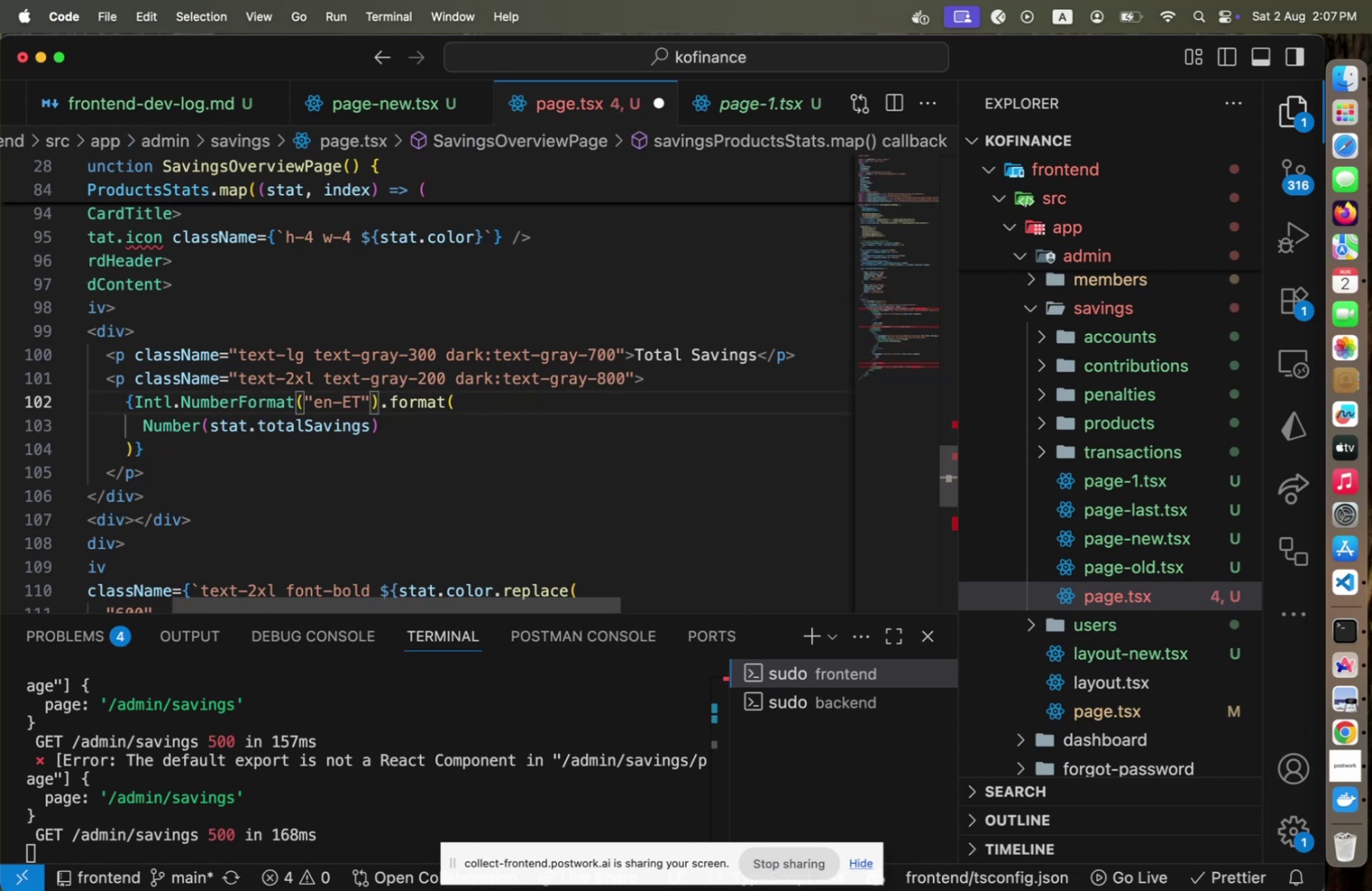 
type(, { d)
key(Backspace)
type(cu)
 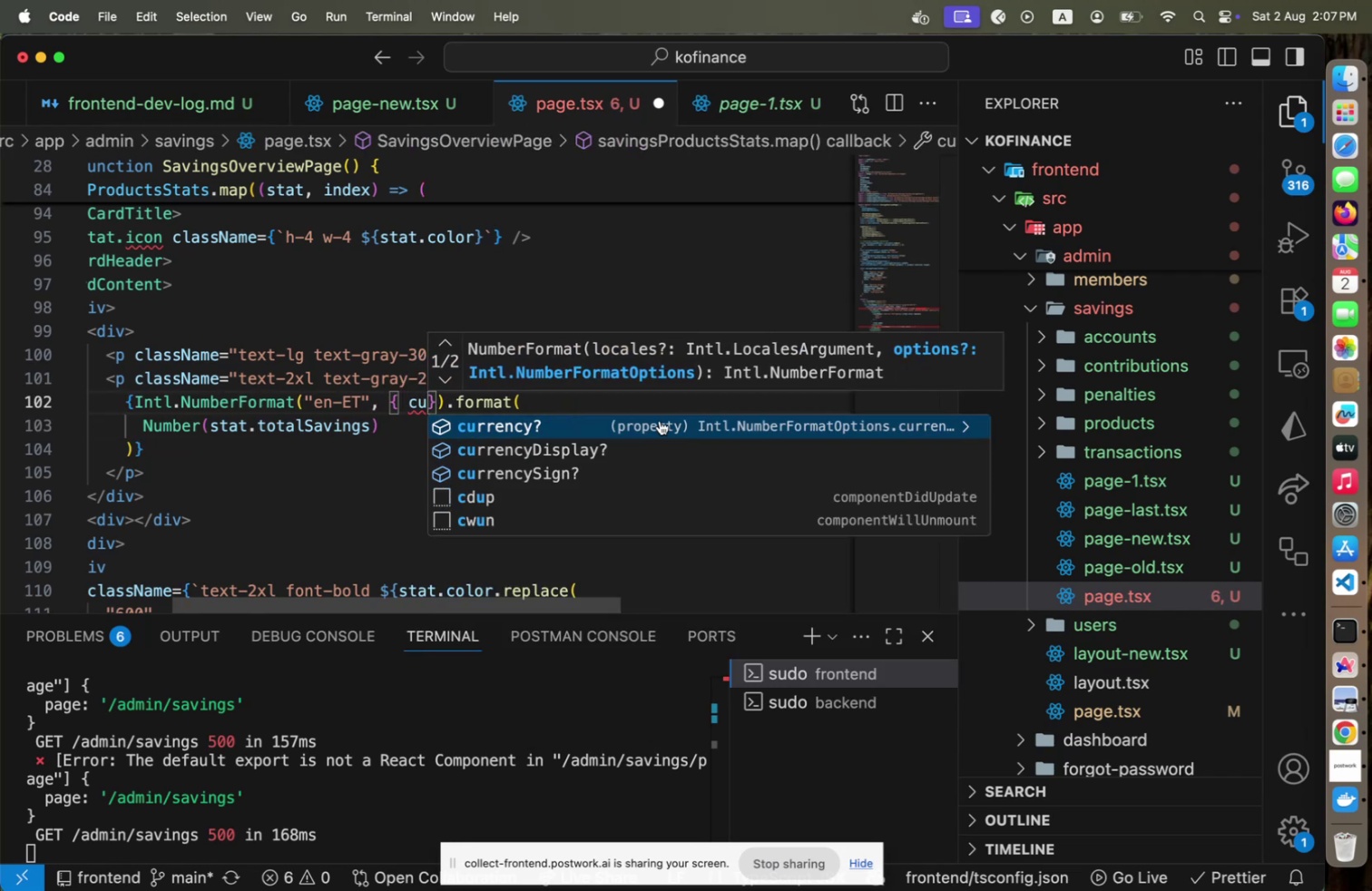 
key(Enter)
 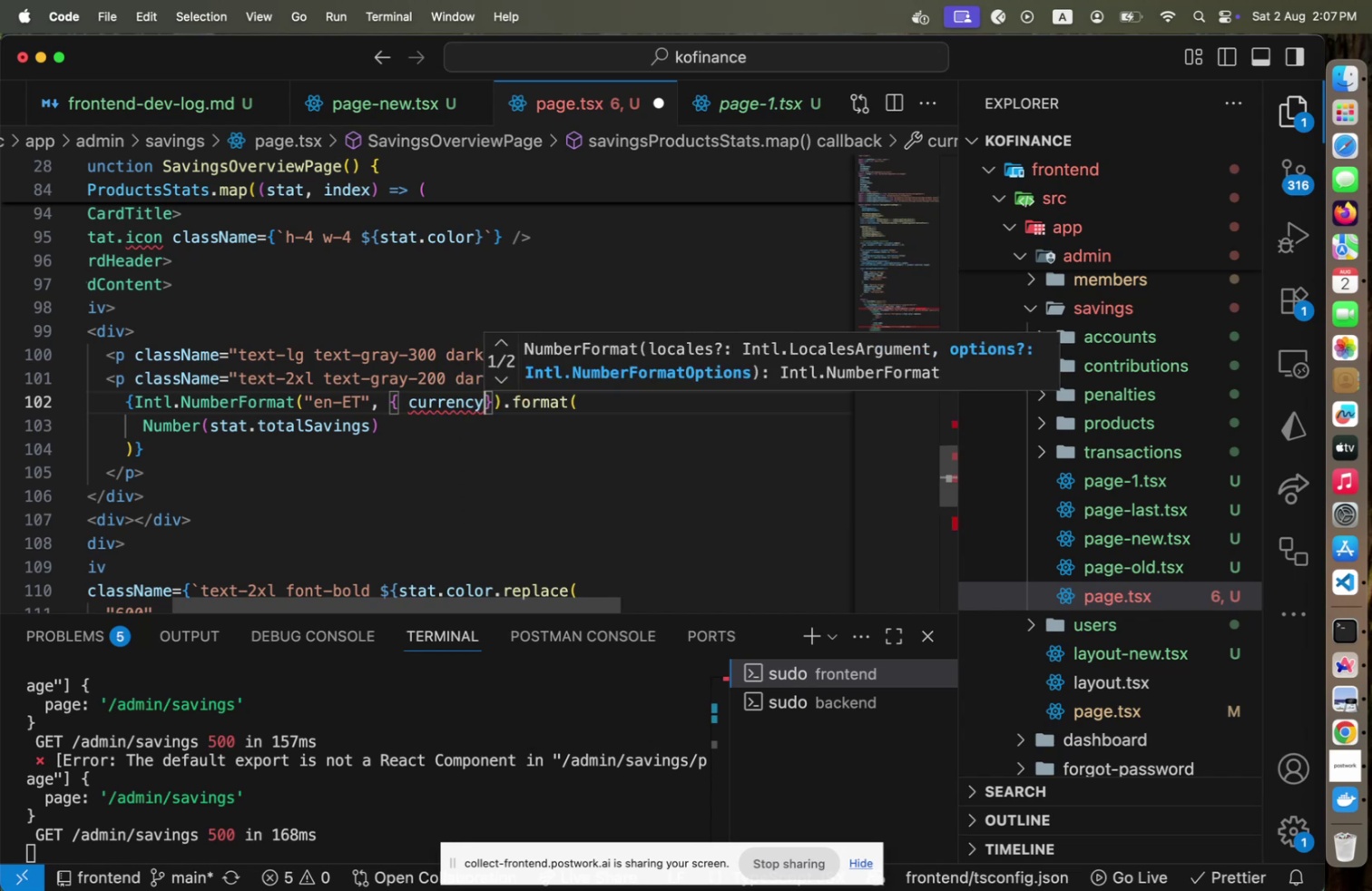 
type(: ')
key(Backspace)
key(Backspace)
type( true )
key(Backspace)
key(Backspace)
key(Backspace)
key(Backspace)
key(Backspace)
key(Backspace)
key(Backspace)
type(D)
 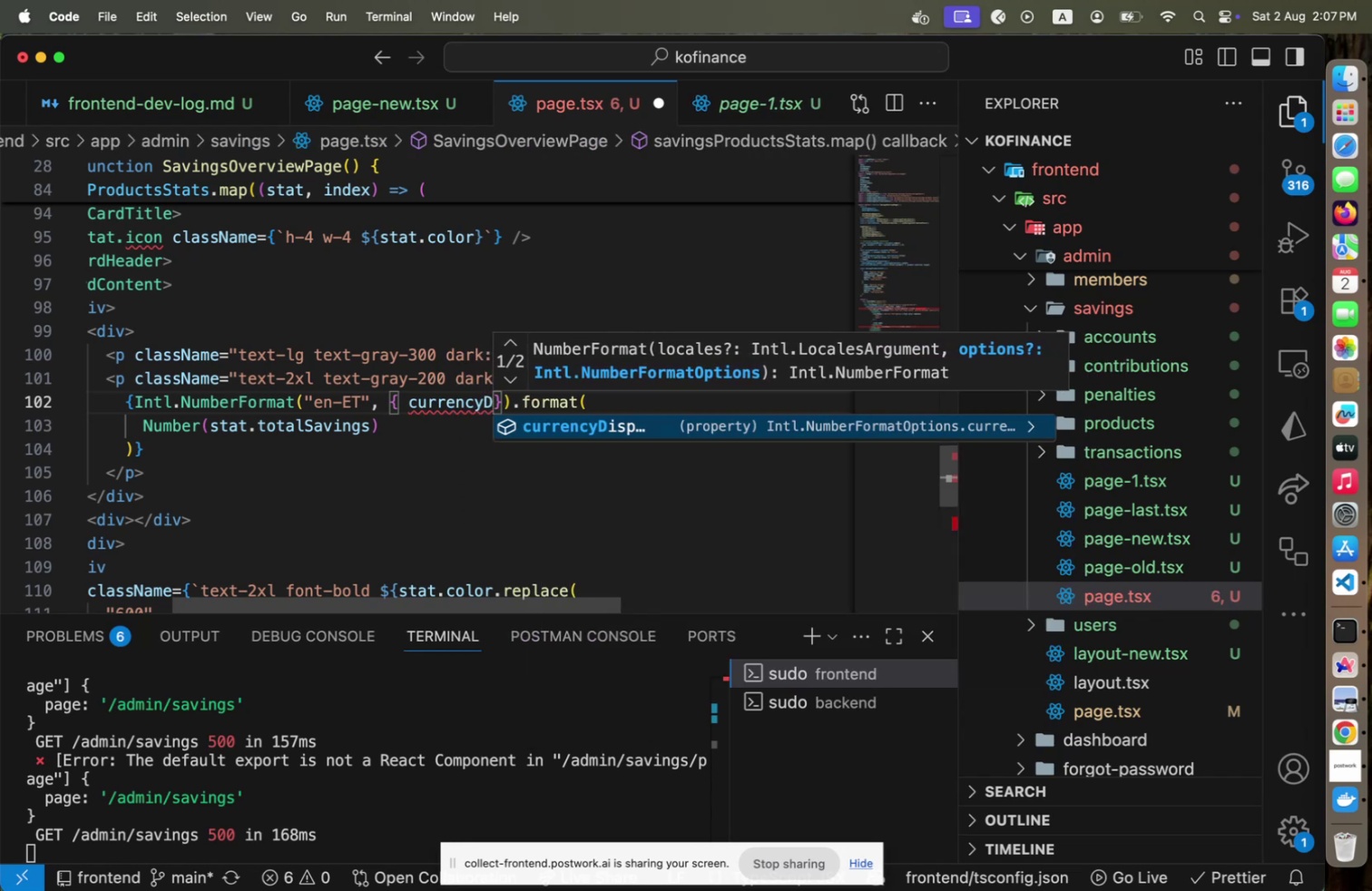 
key(Enter)
 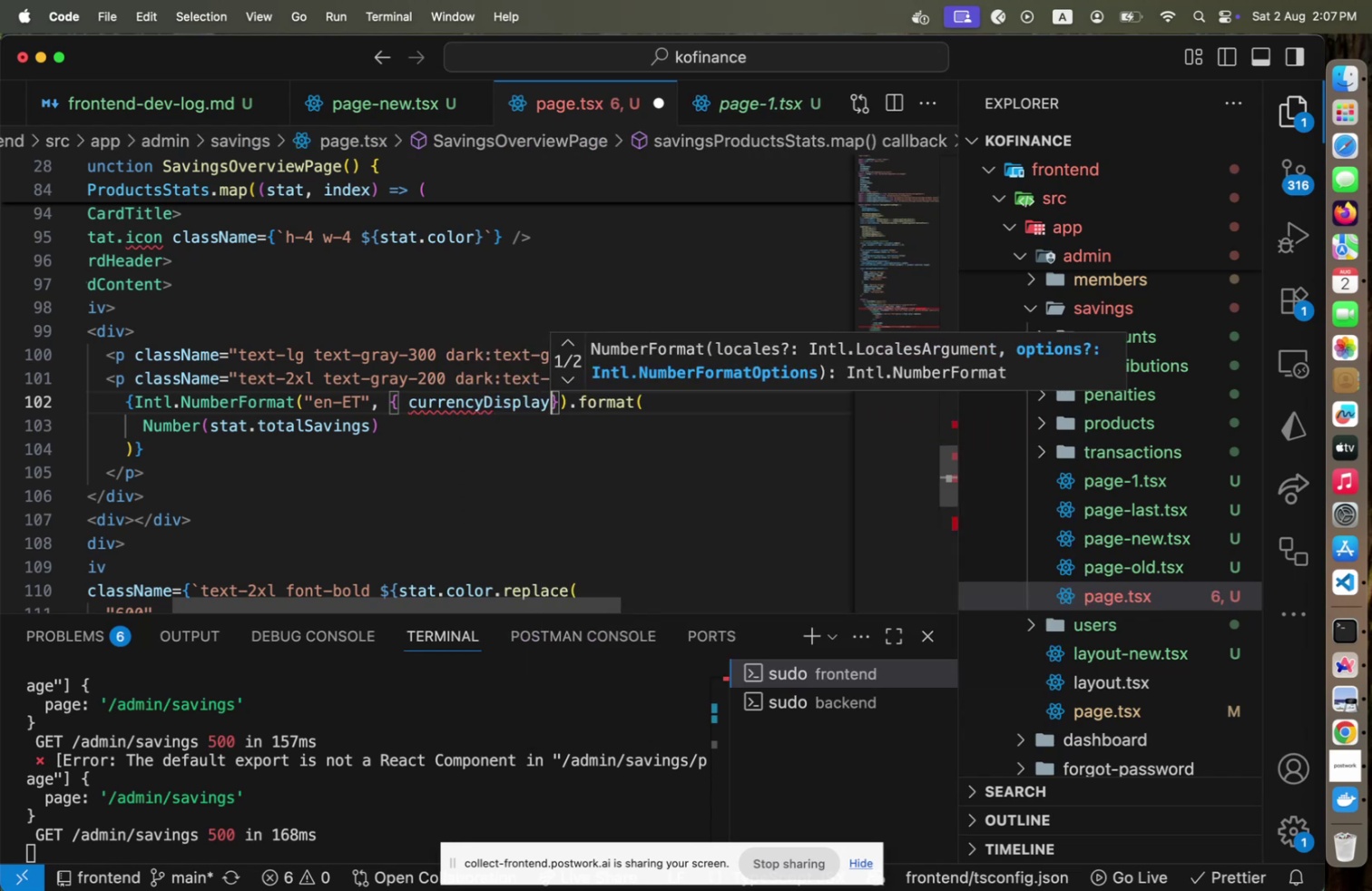 
type(: true ')
 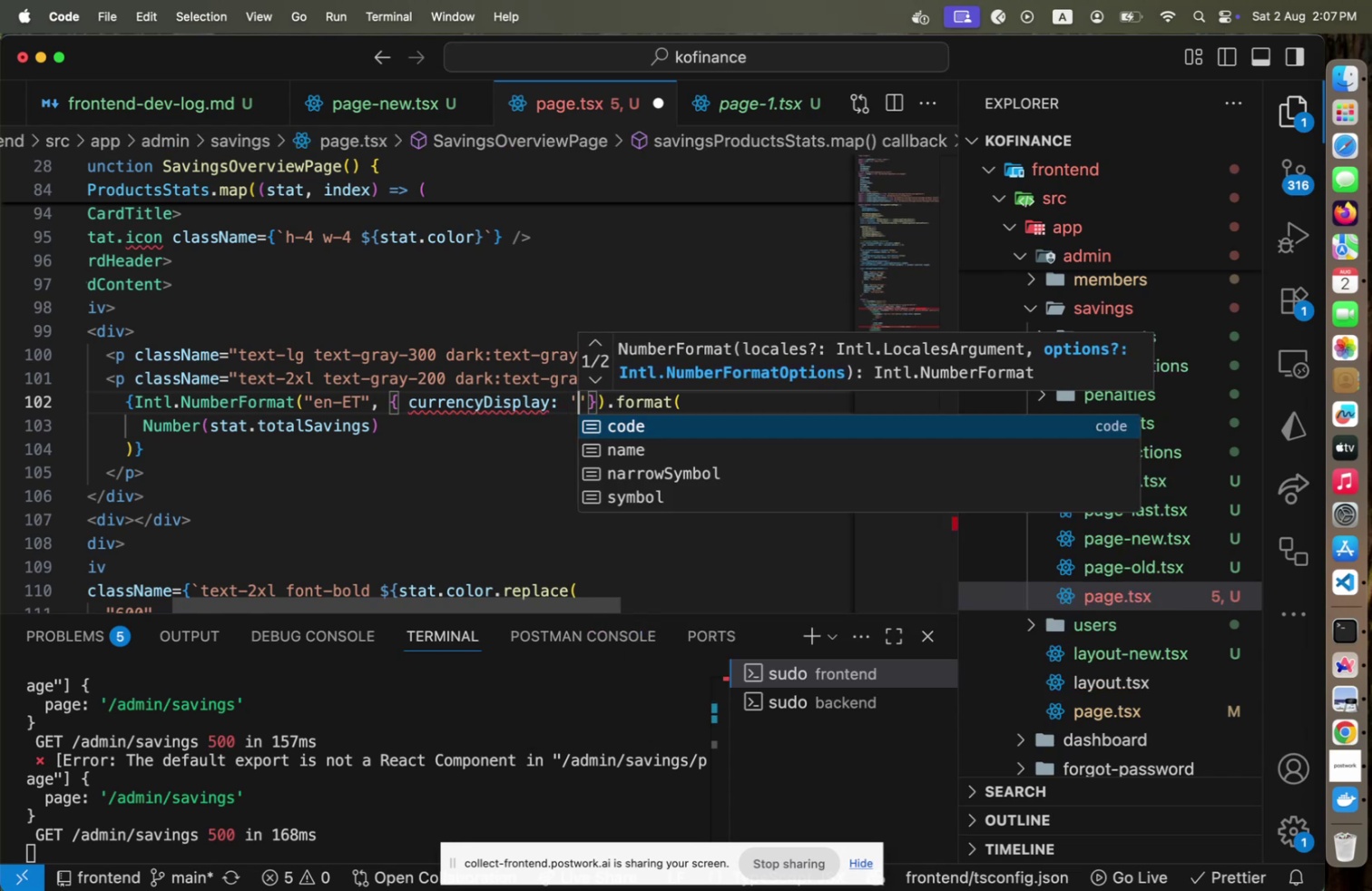 
hold_key(key=Backspace, duration=0.8)
 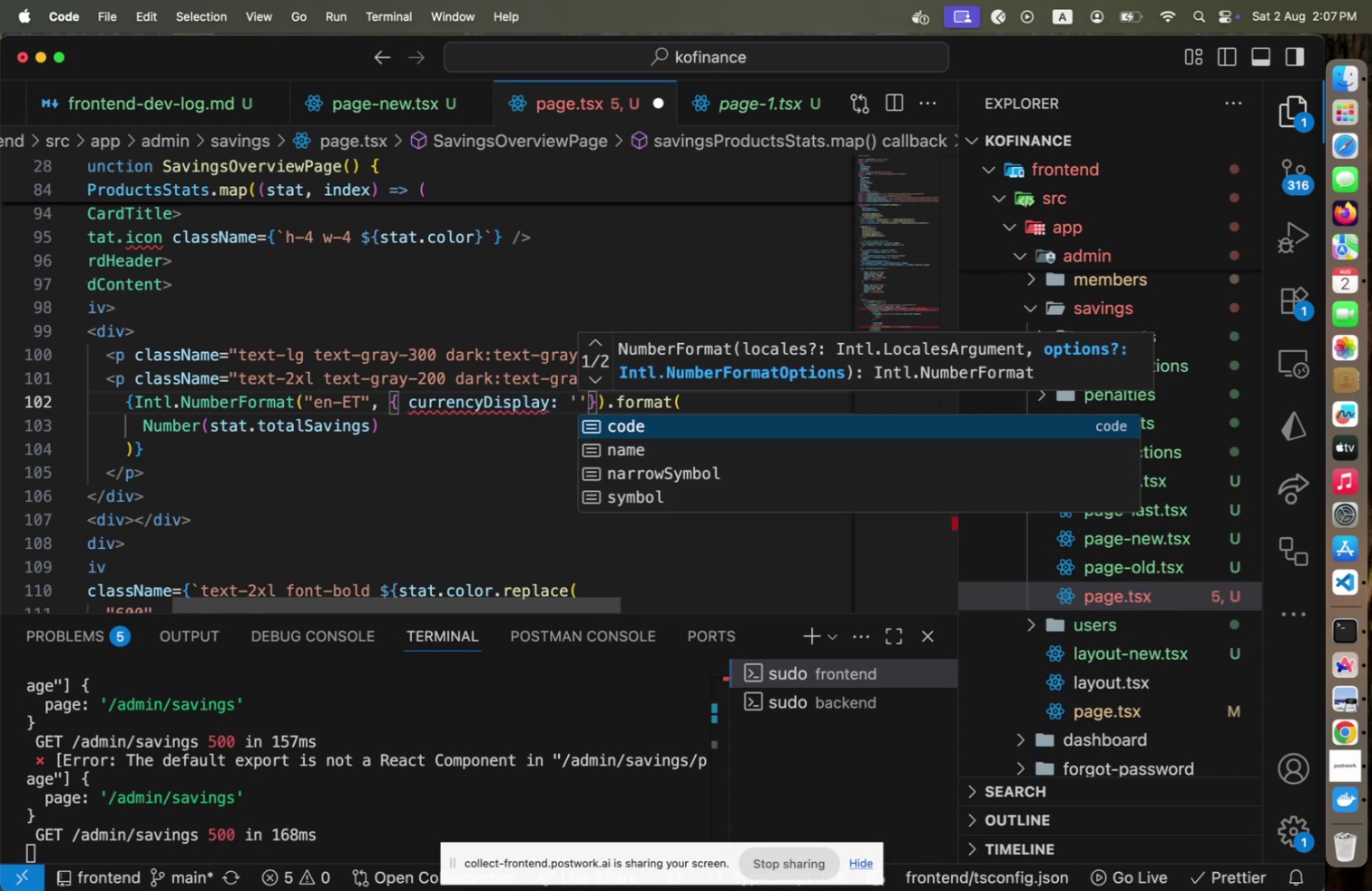 
key(ArrowDown)
 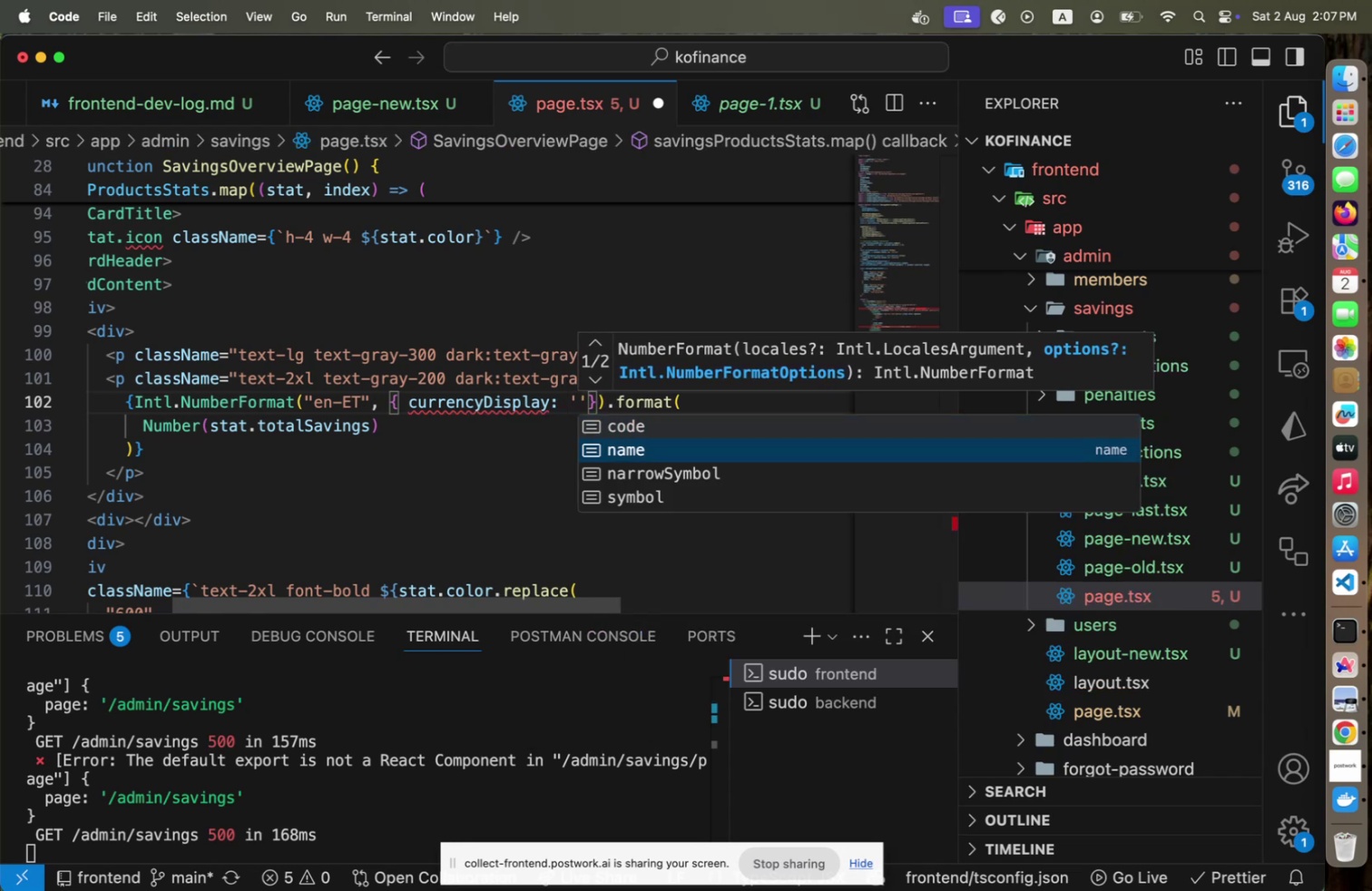 
key(ArrowUp)
 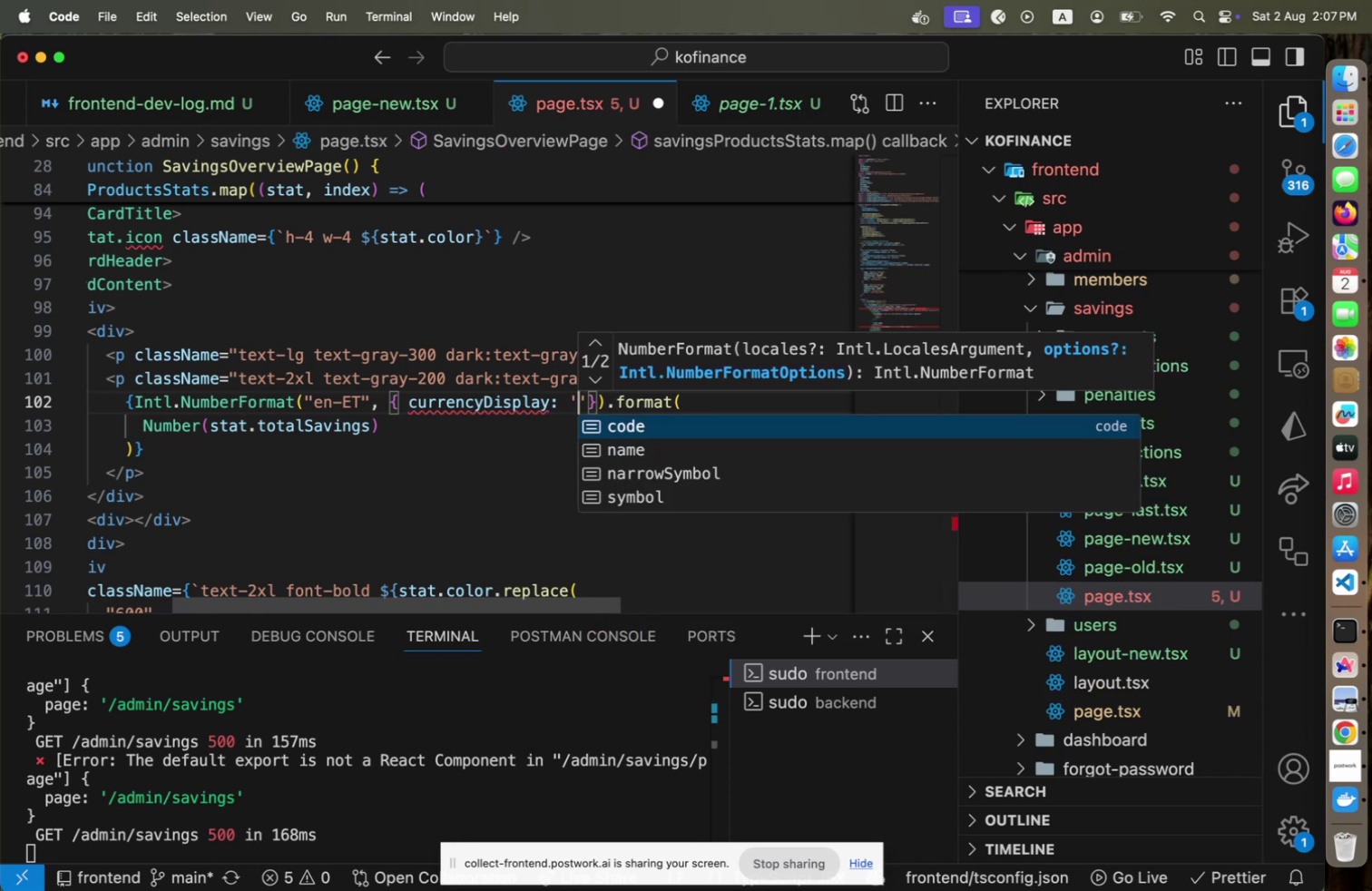 
key(ArrowDown)
 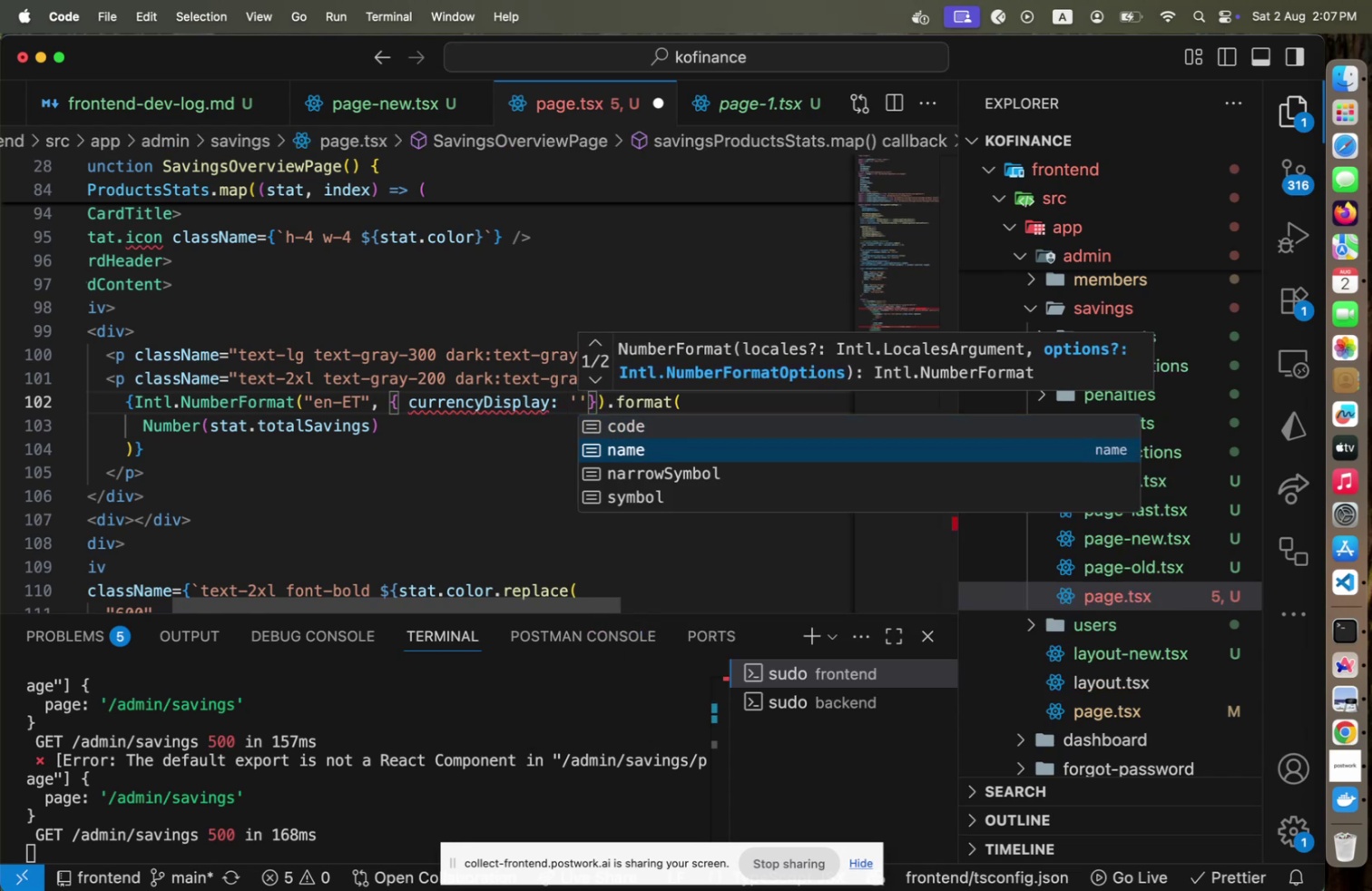 
key(ArrowDown)
 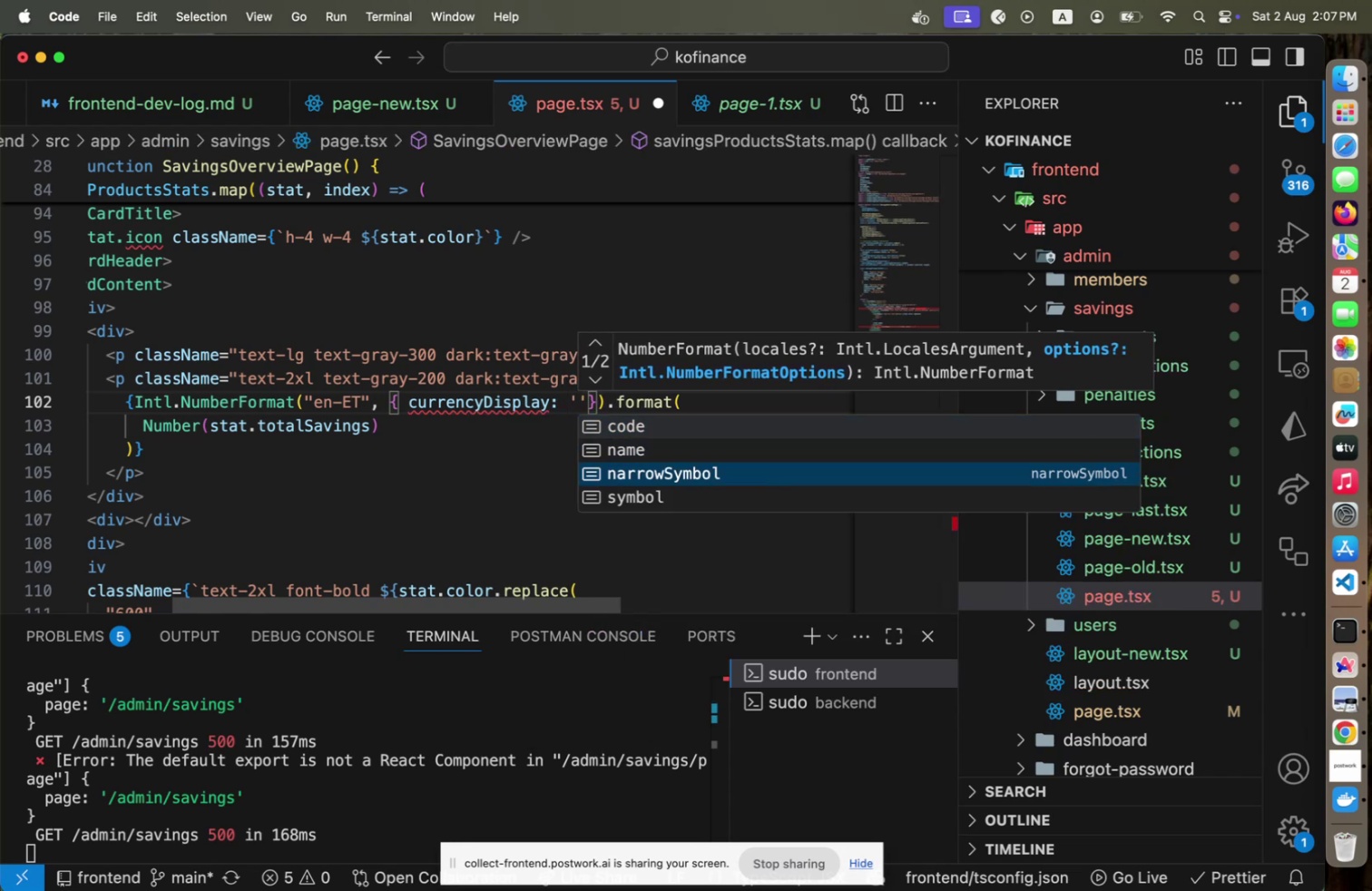 
key(ArrowDown)
 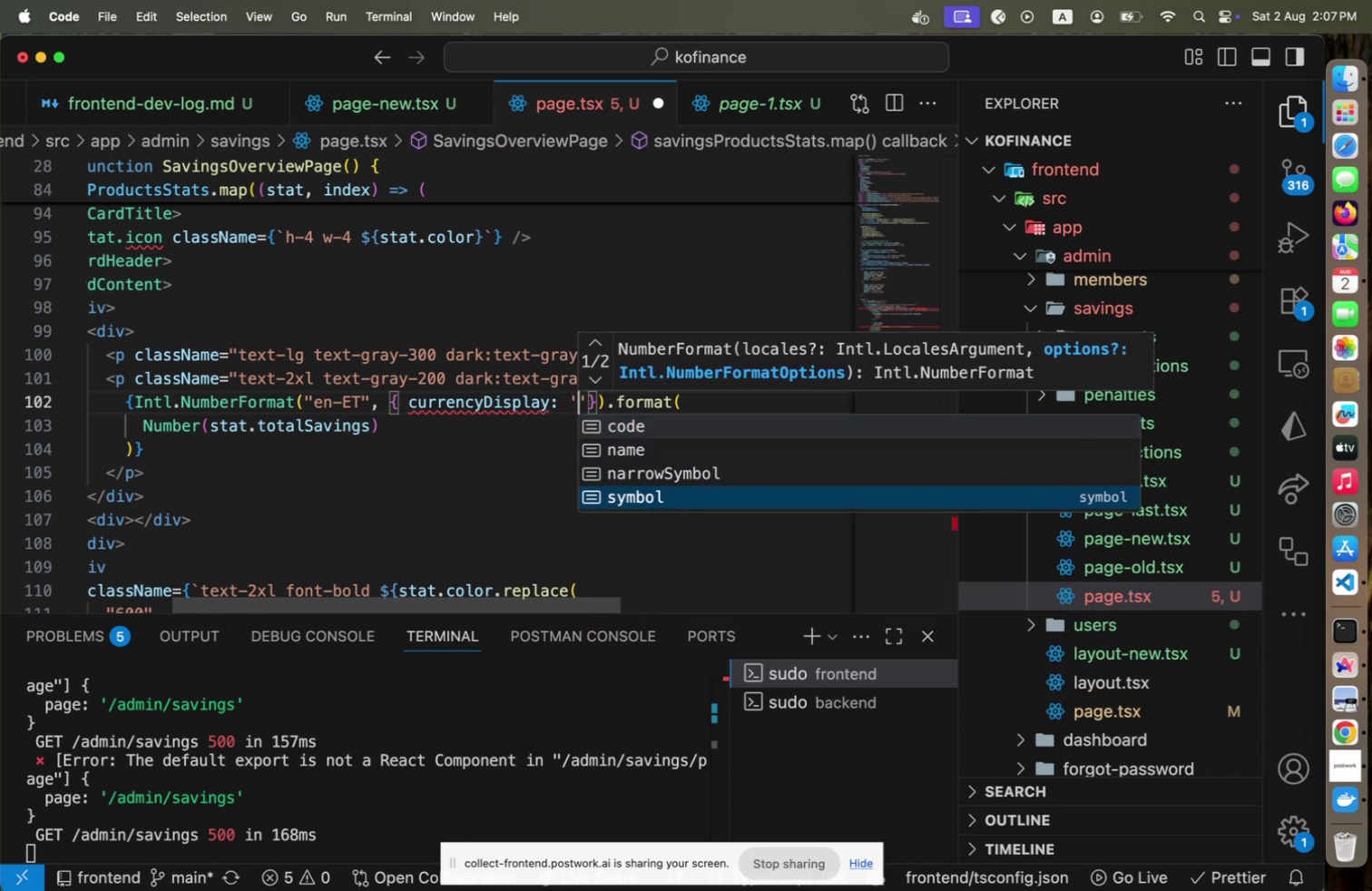 
key(Enter)
 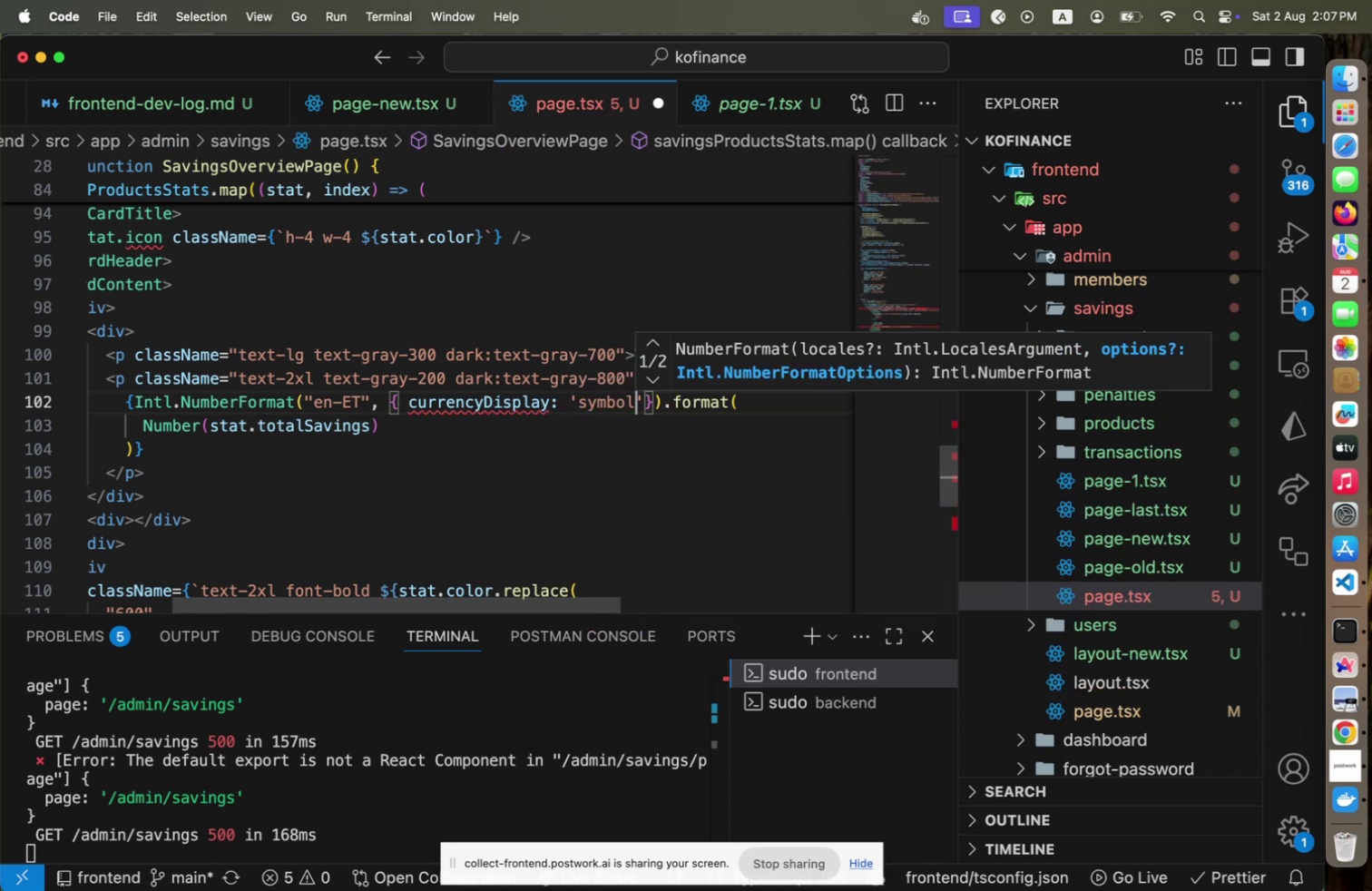 
key(ArrowRight)
 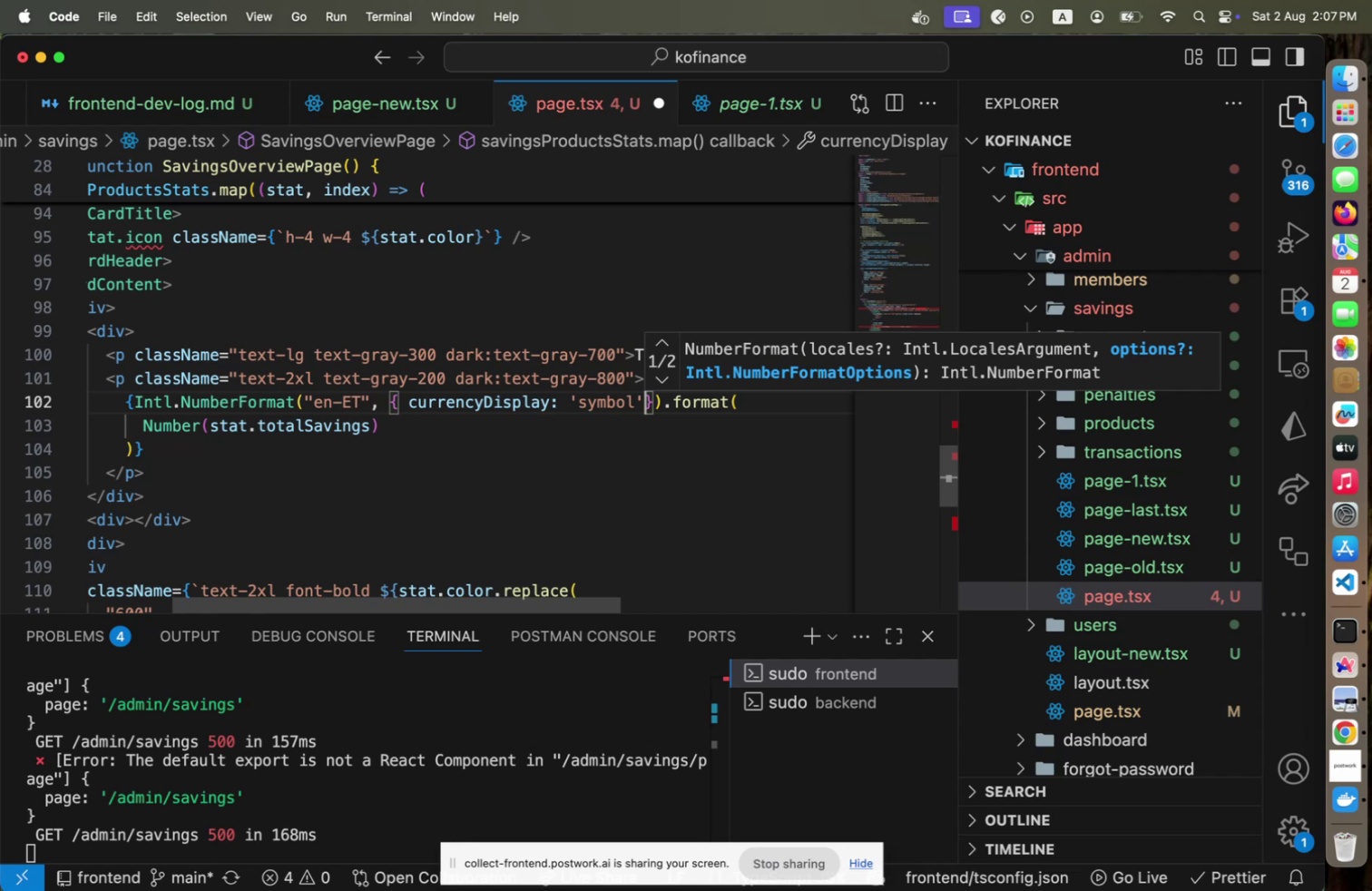 
key(Space)
 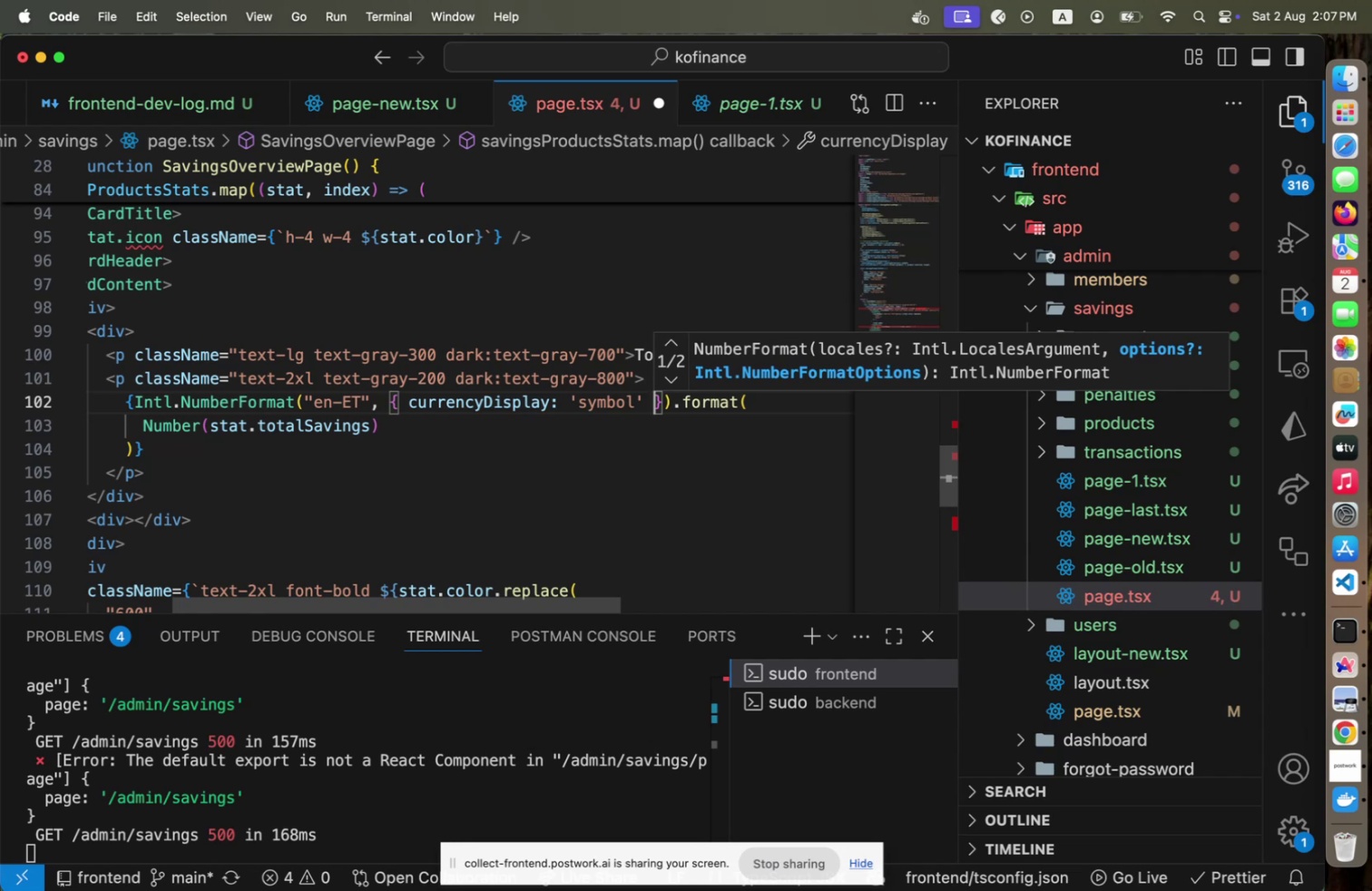 
key(Alt+Shift+F)
 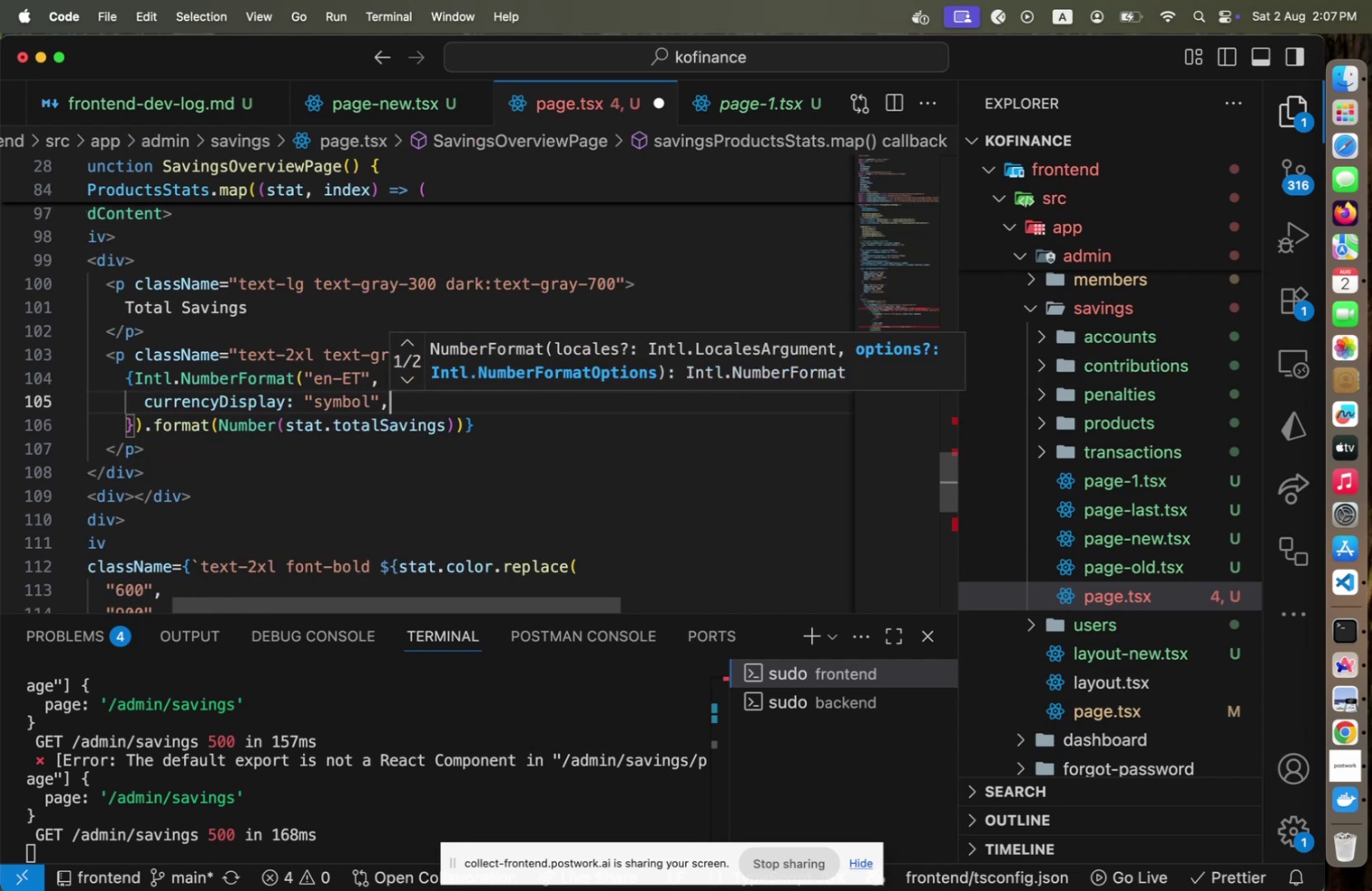 
key(Meta+CommandLeft)
 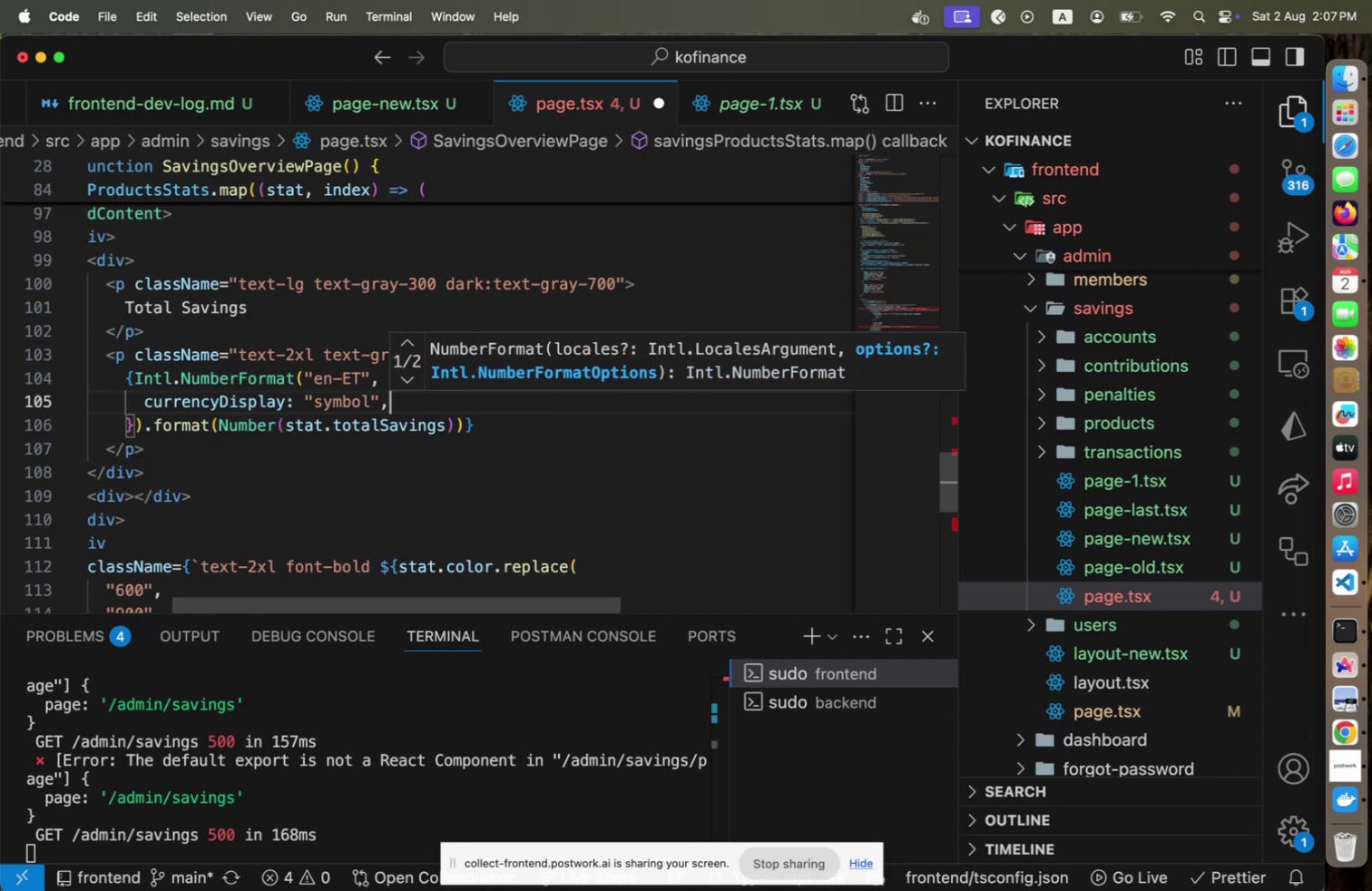 
key(Meta+S)
 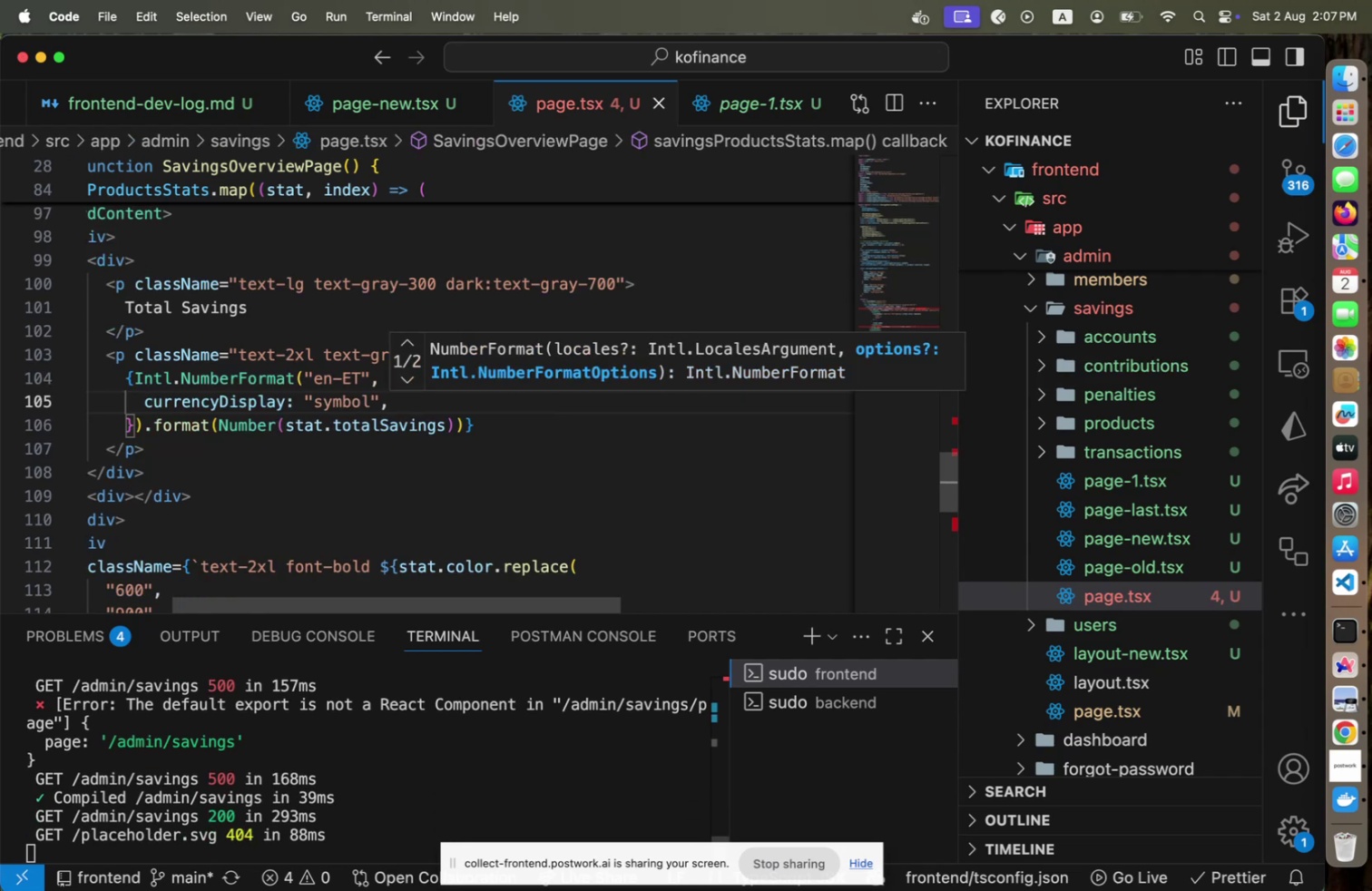 
key(ArrowDown)
 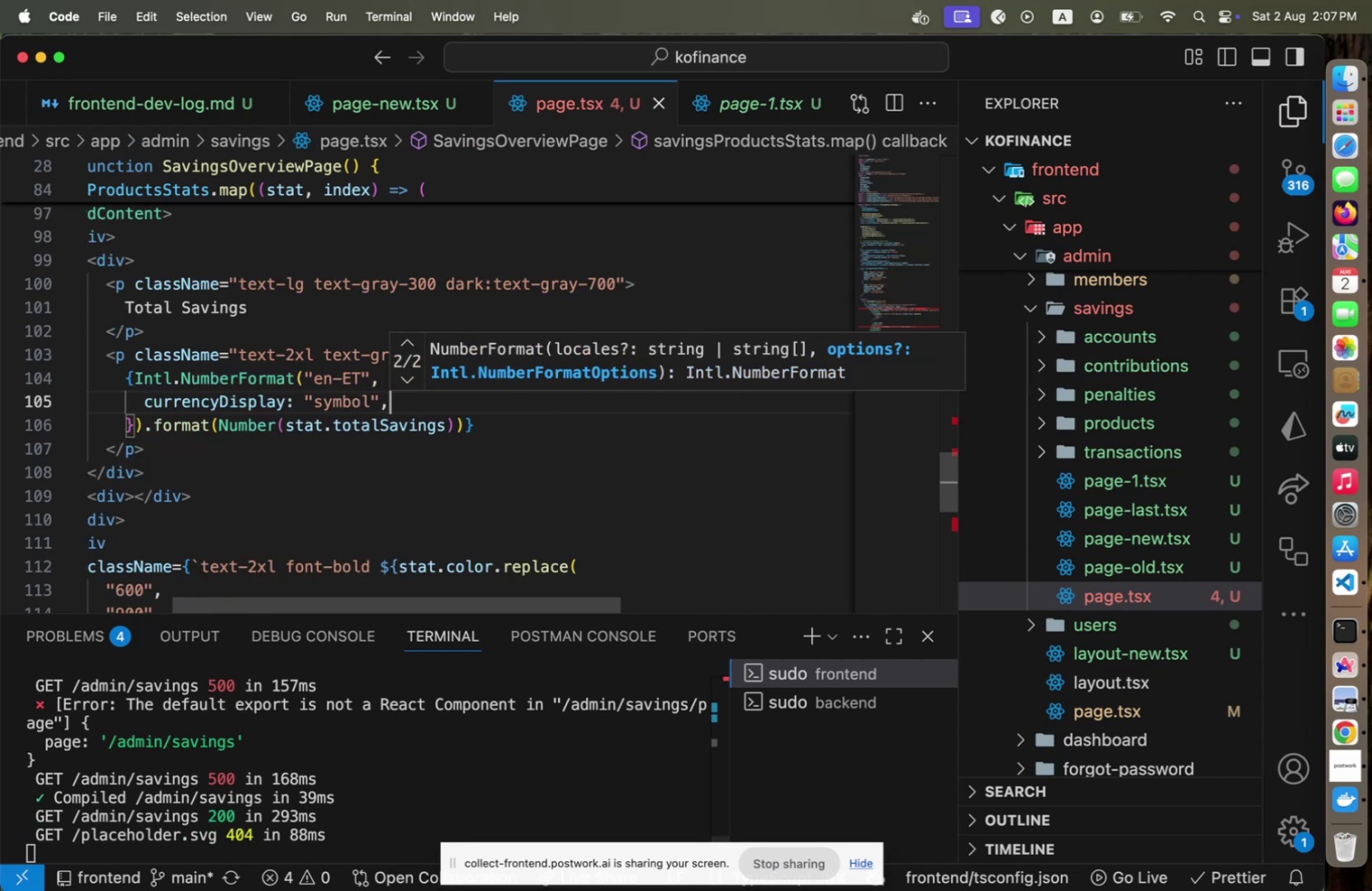 
key(ArrowDown)
 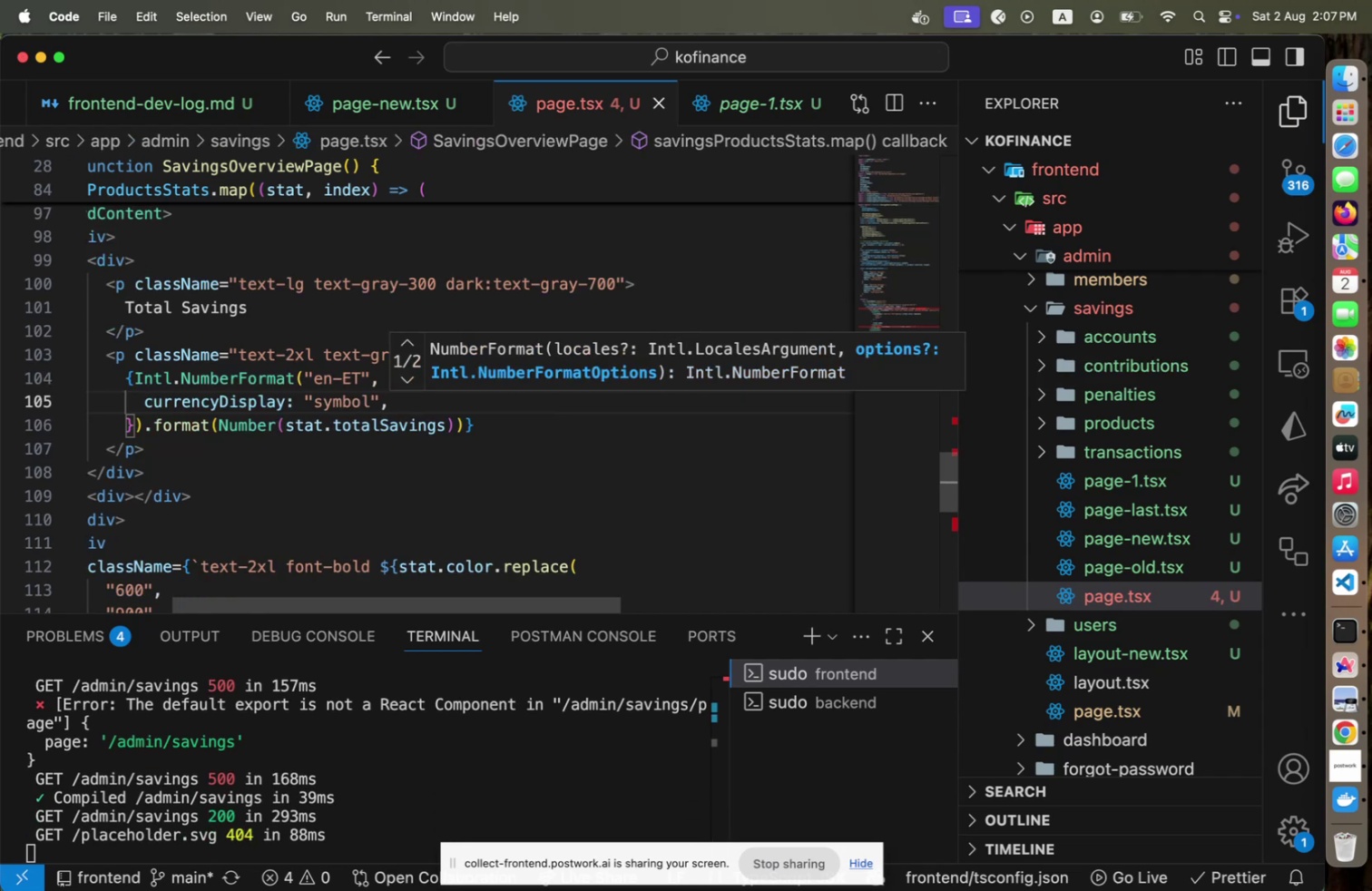 
key(Meta+CommandLeft)
 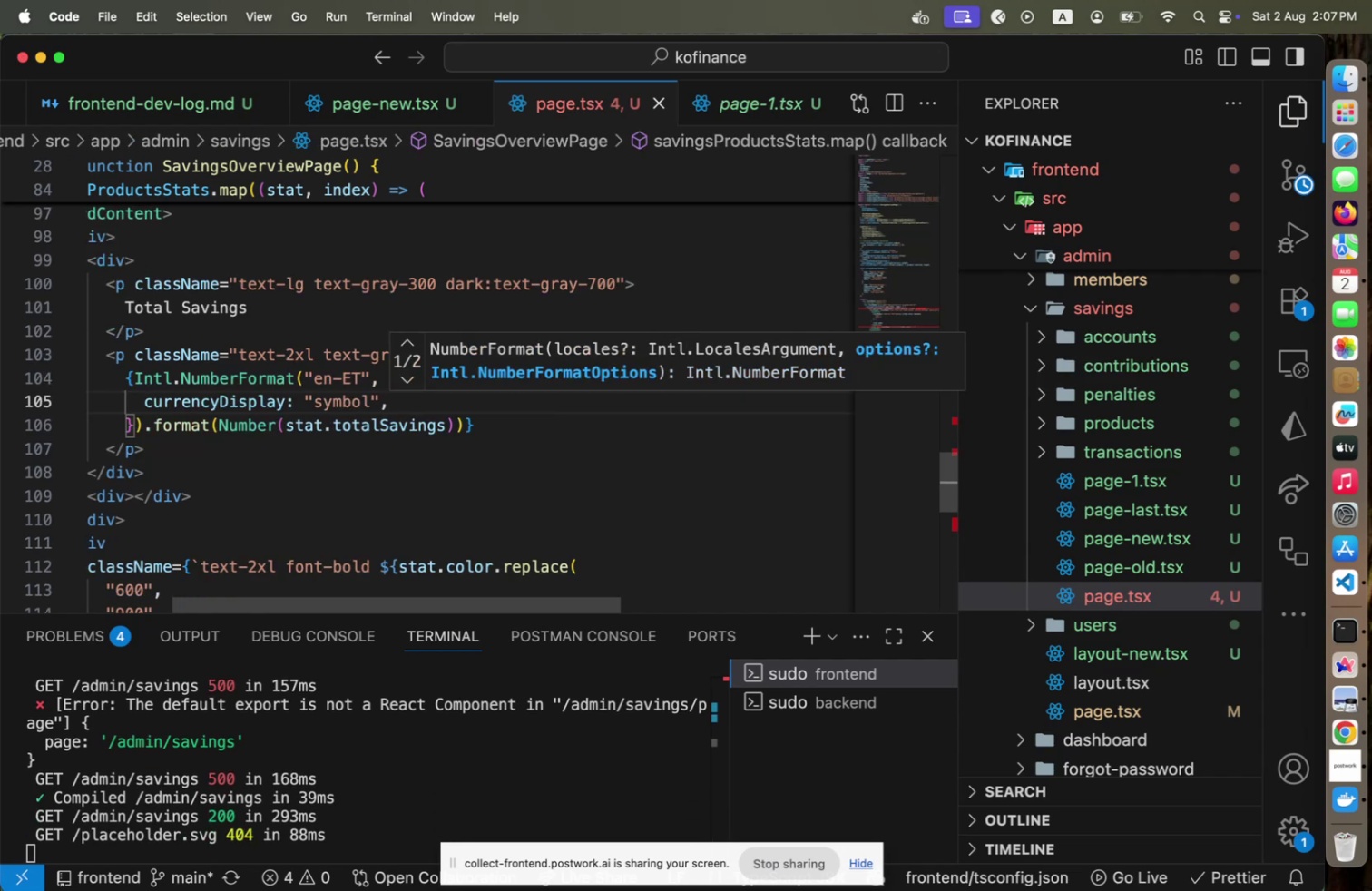 
key(Meta+Tab)
 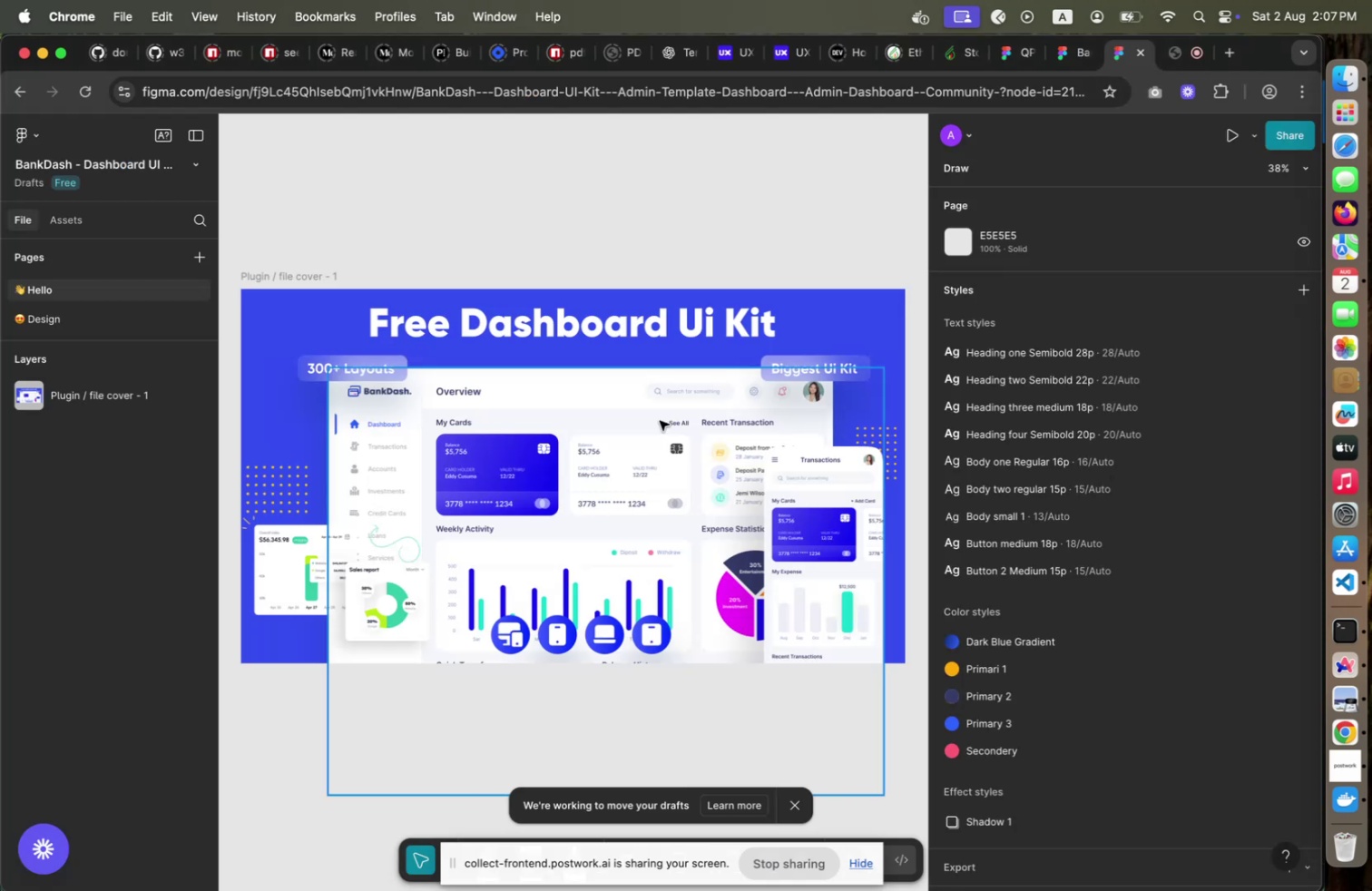 
key(Meta+Tab)
 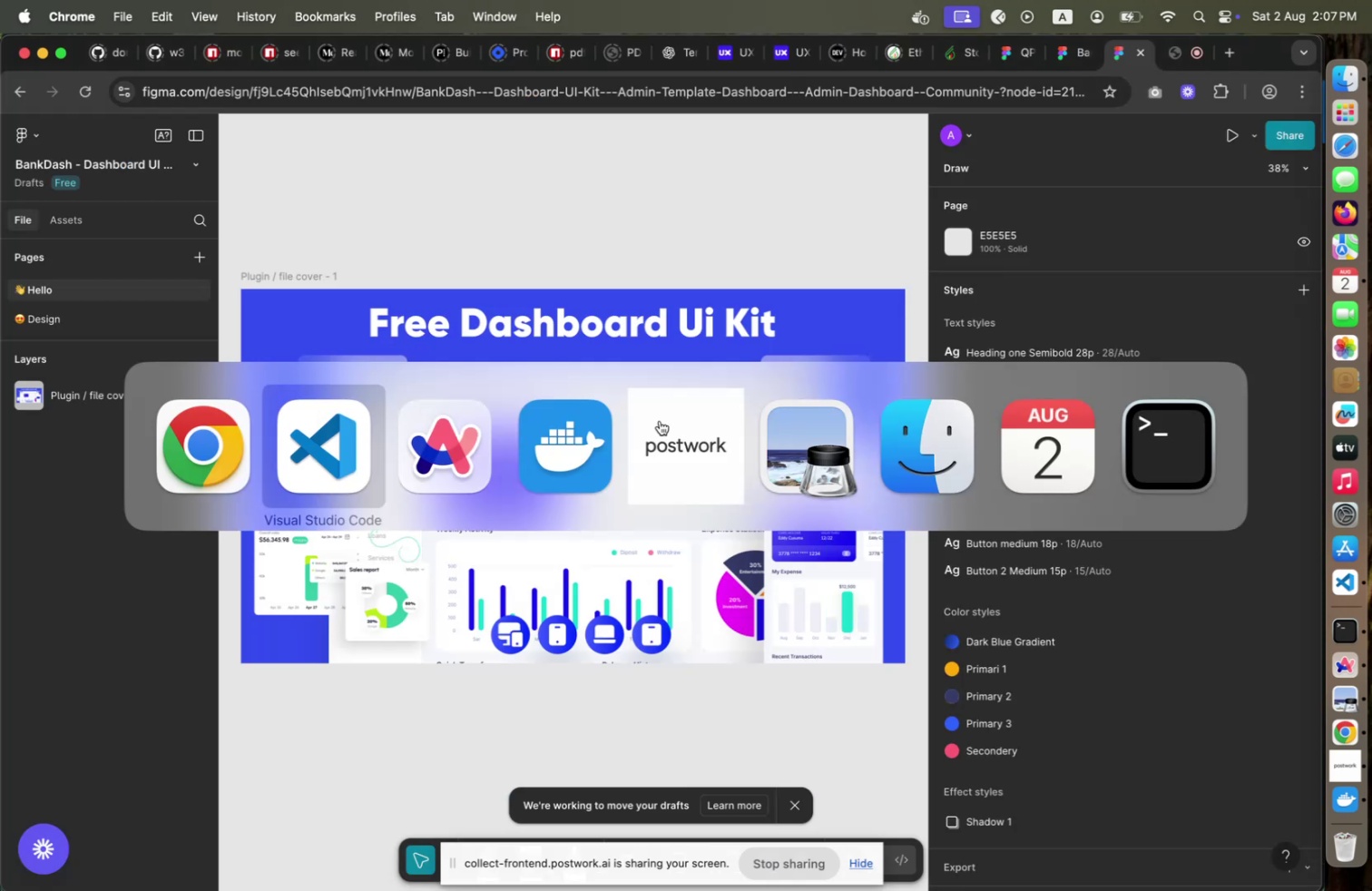 
key(Meta+Tab)
 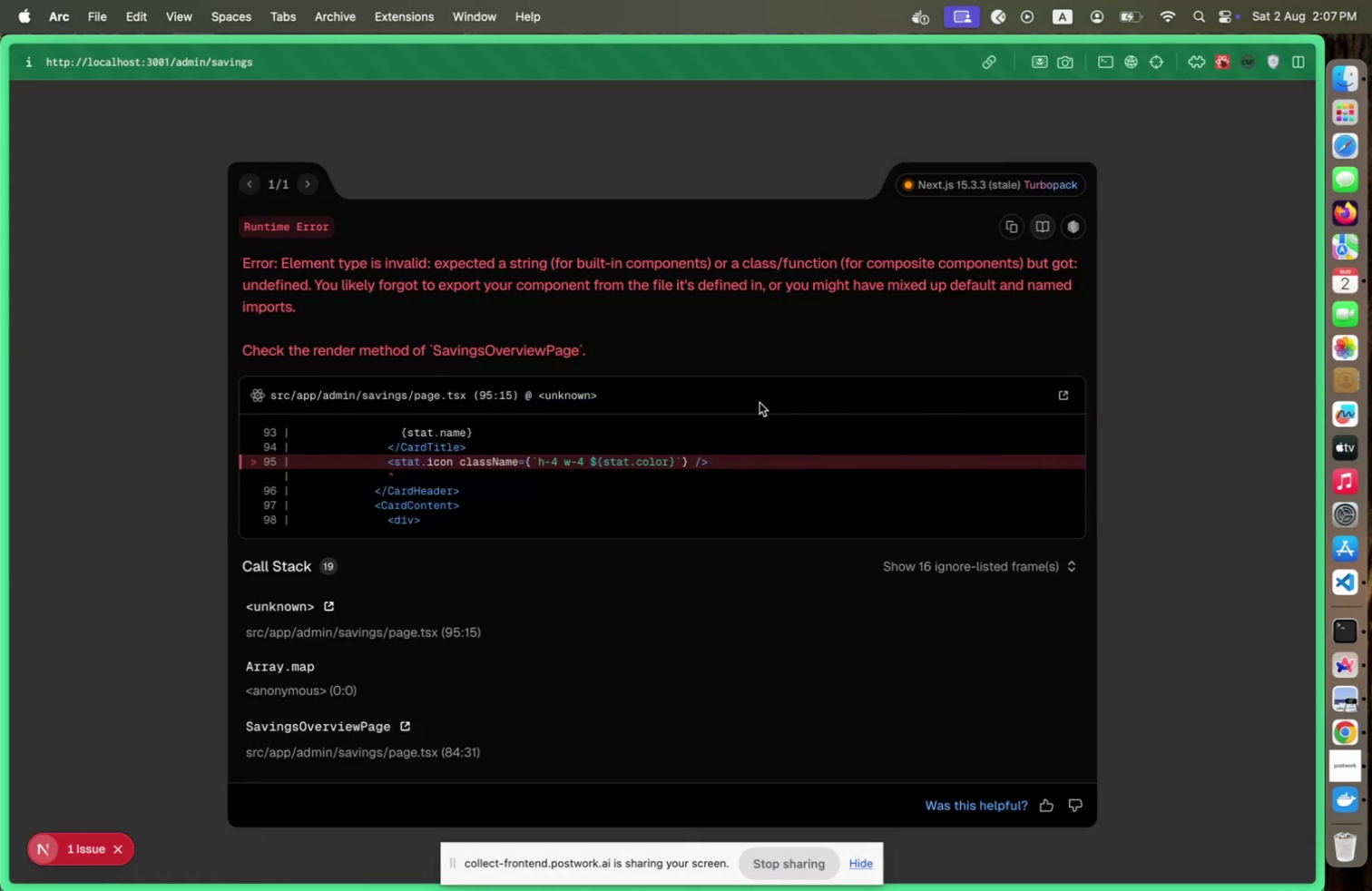 
key(Meta+CommandLeft)
 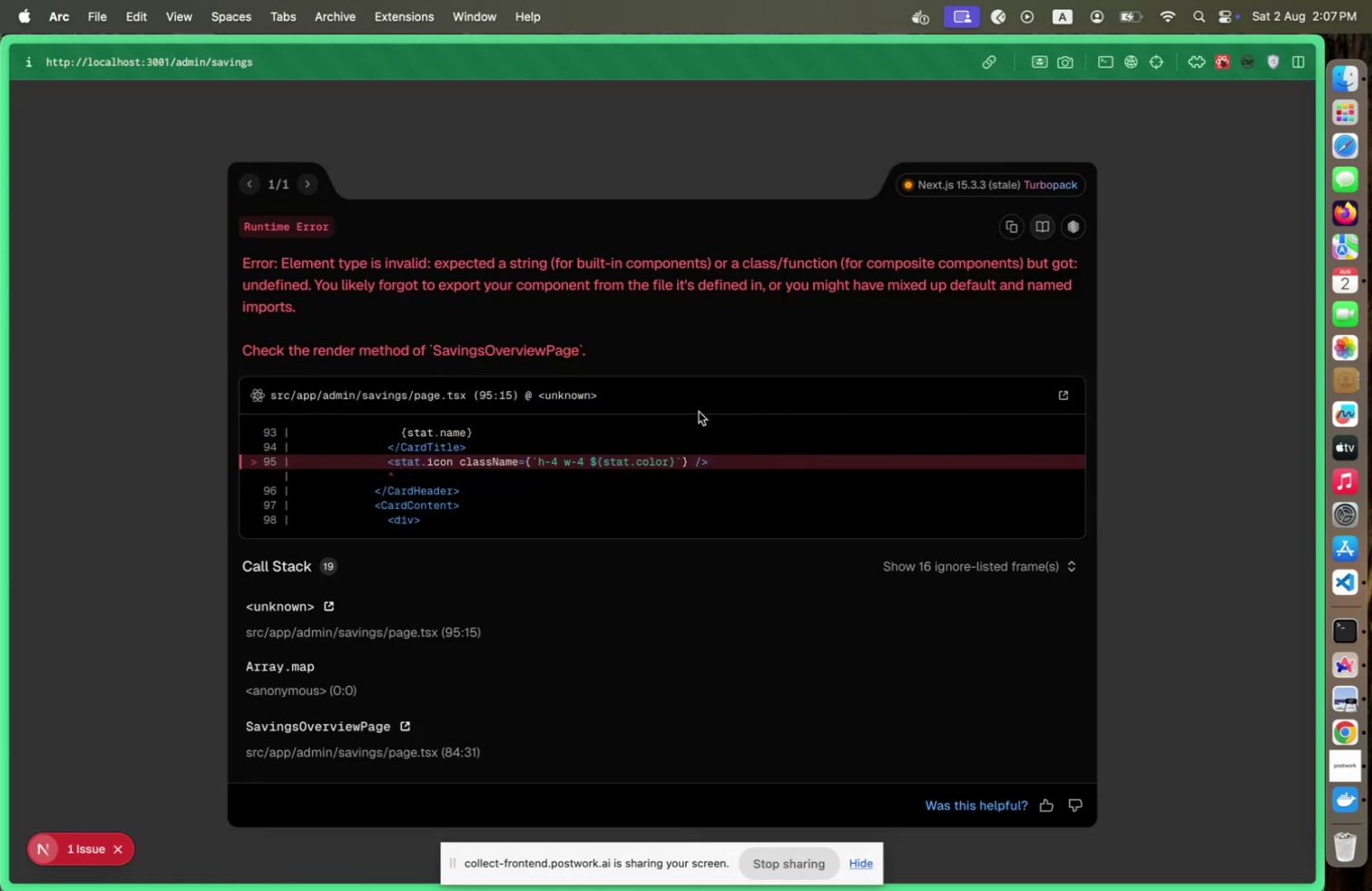 
key(Meta+Tab)
 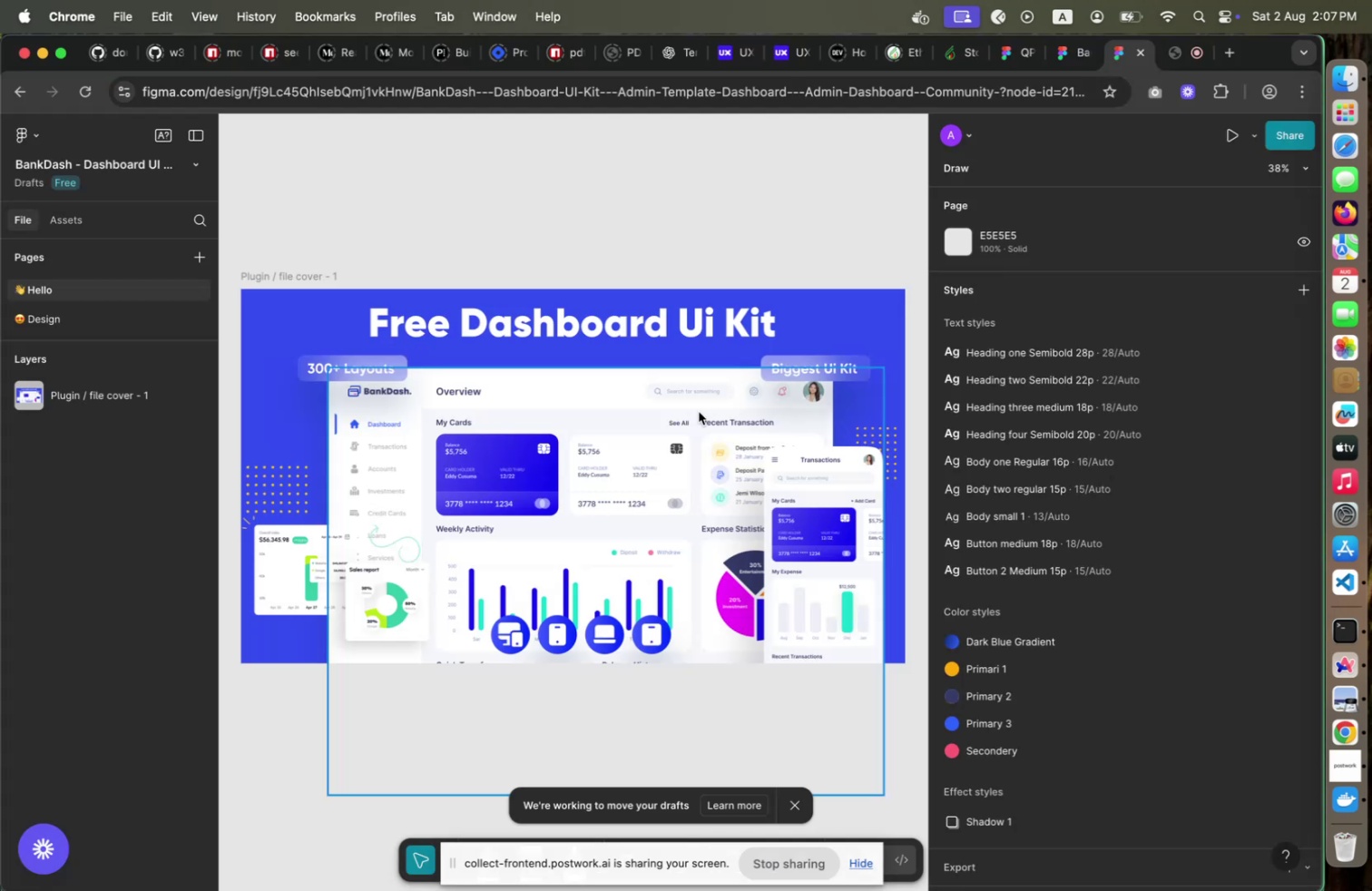 
key(Meta+Tab)
 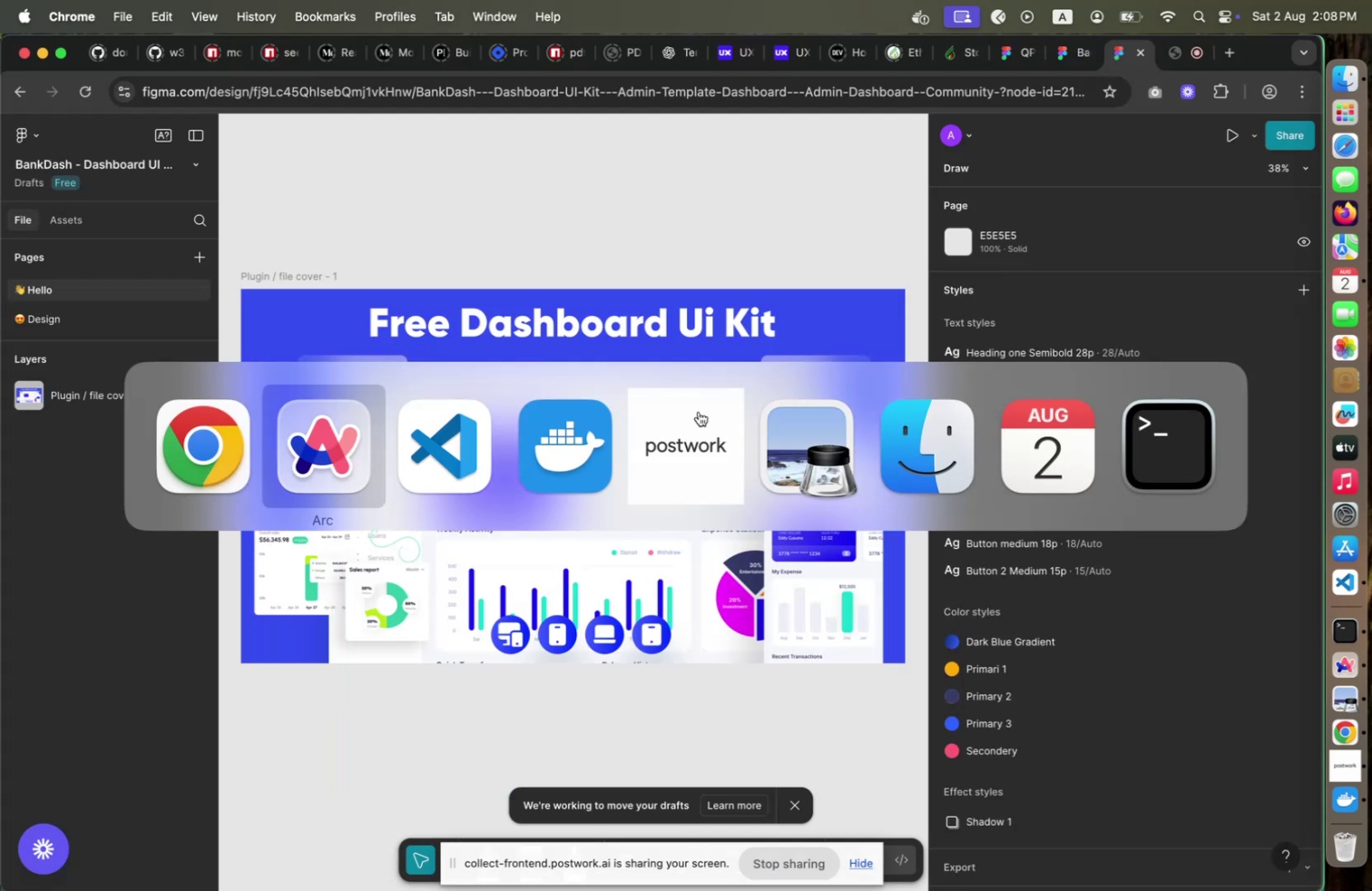 
key(Meta+Tab)
 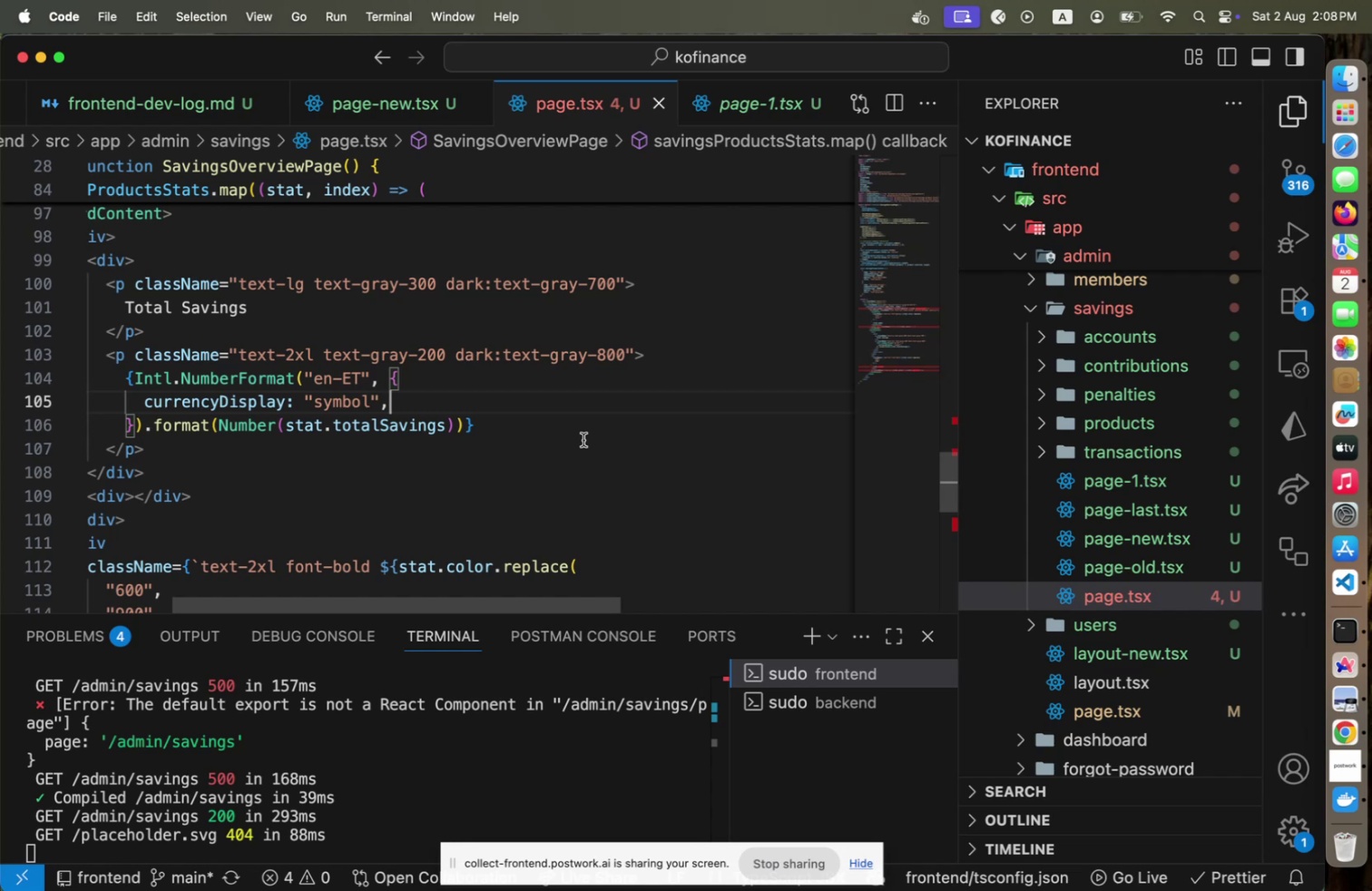 
hold_key(key=ArrowDown, duration=1.09)
 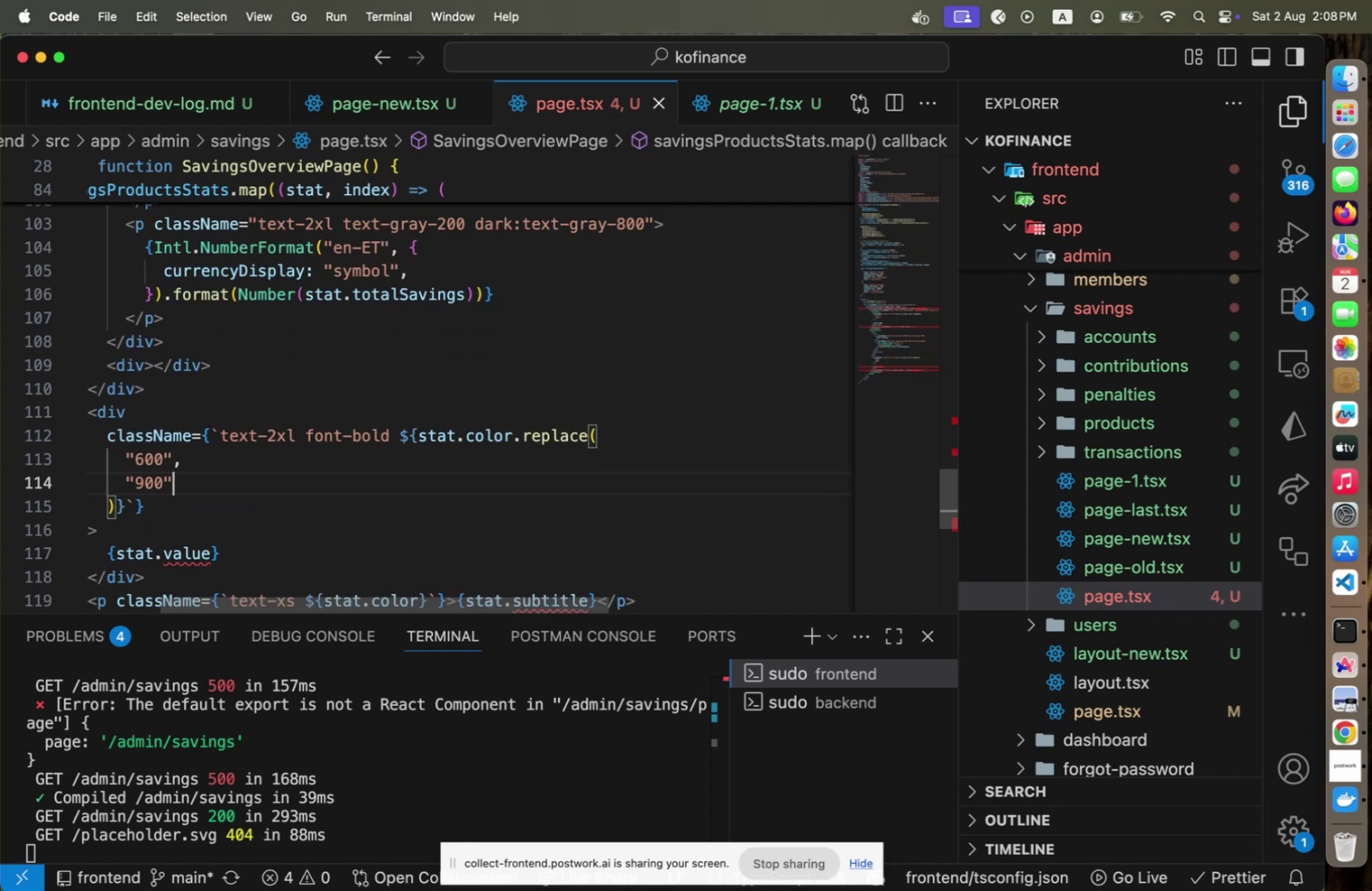 
hold_key(key=ArrowUp, duration=0.34)
 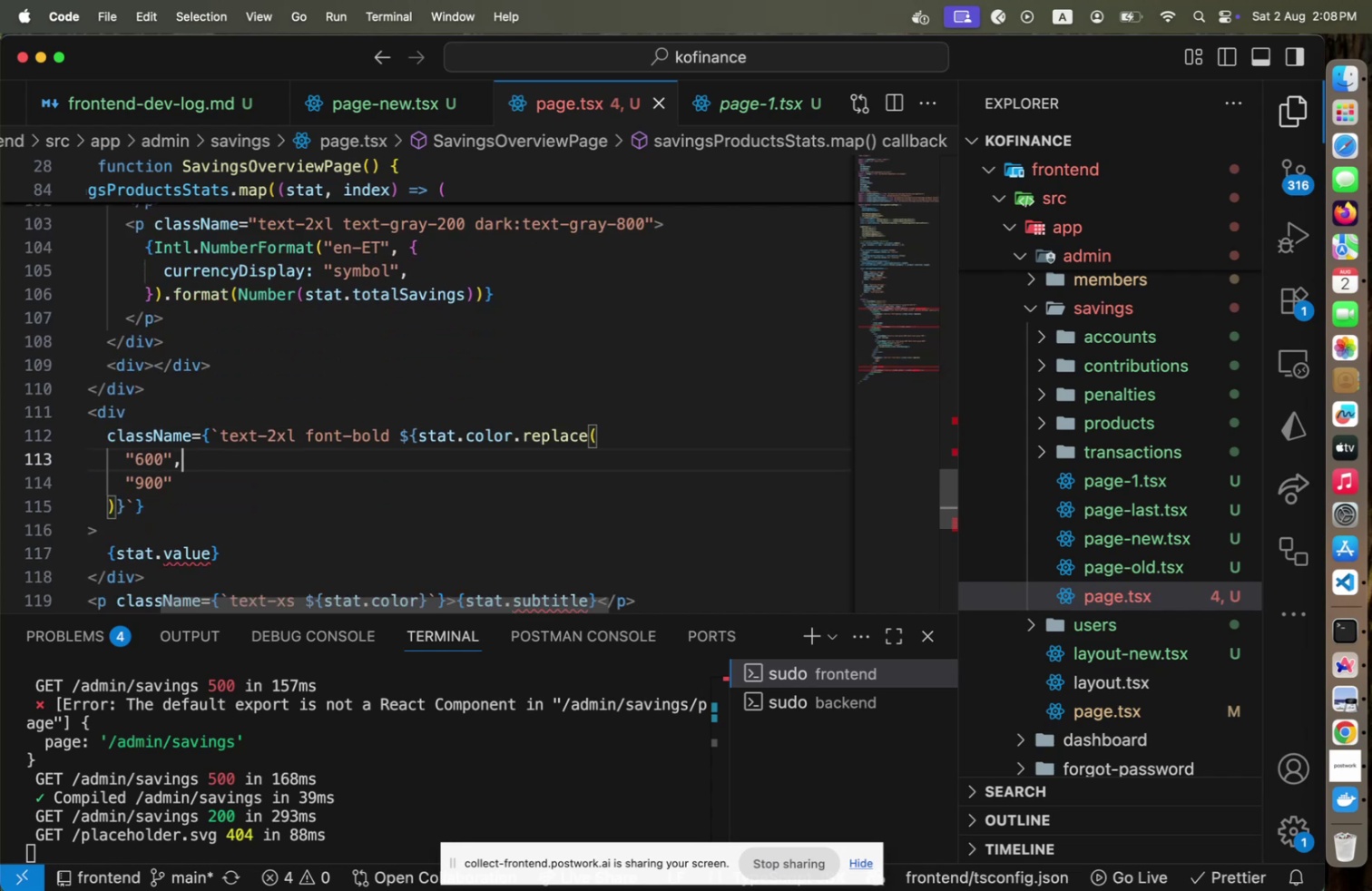 
hold_key(key=ArrowDown, duration=0.72)
 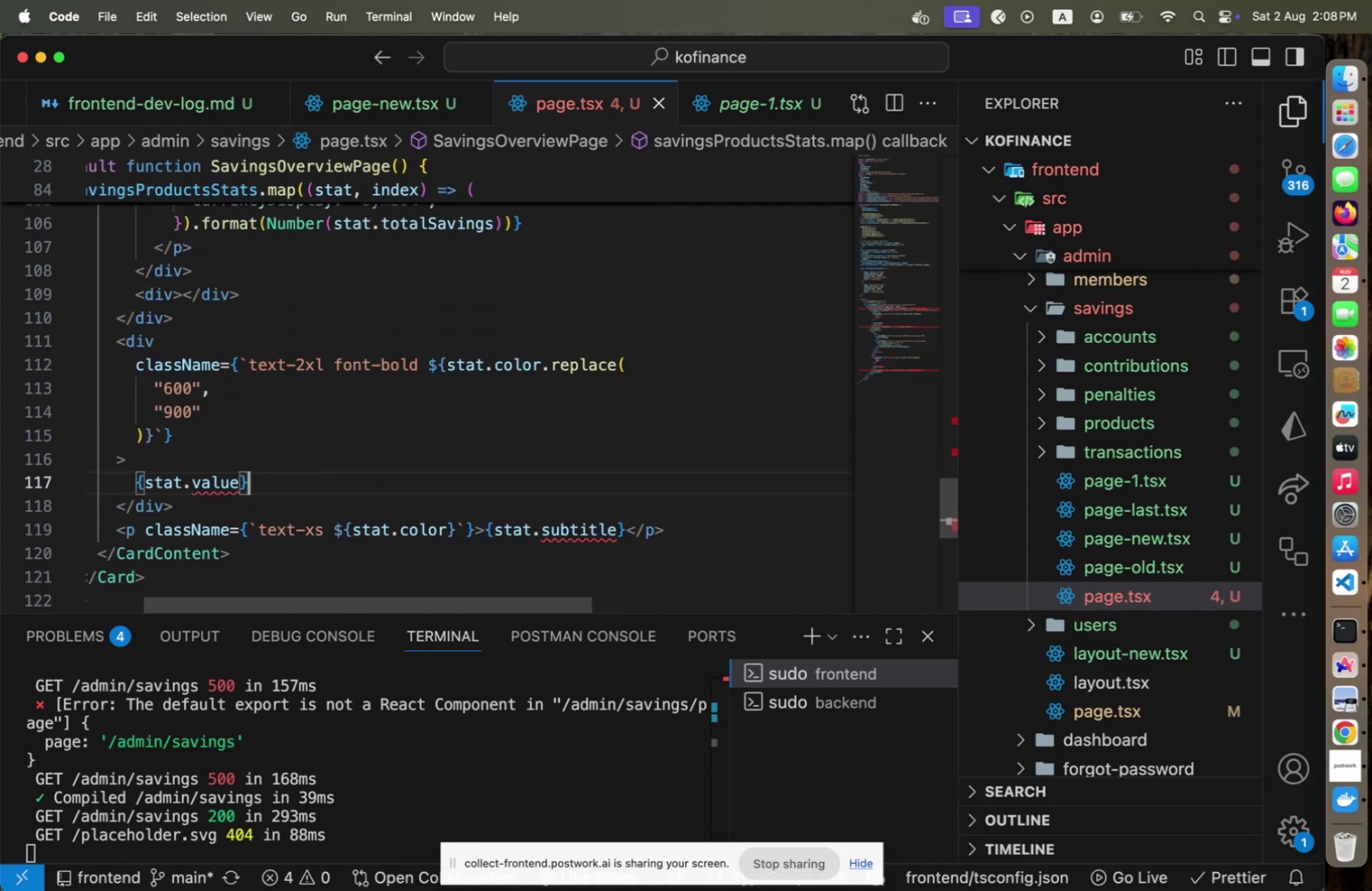 
key(ArrowUp)
 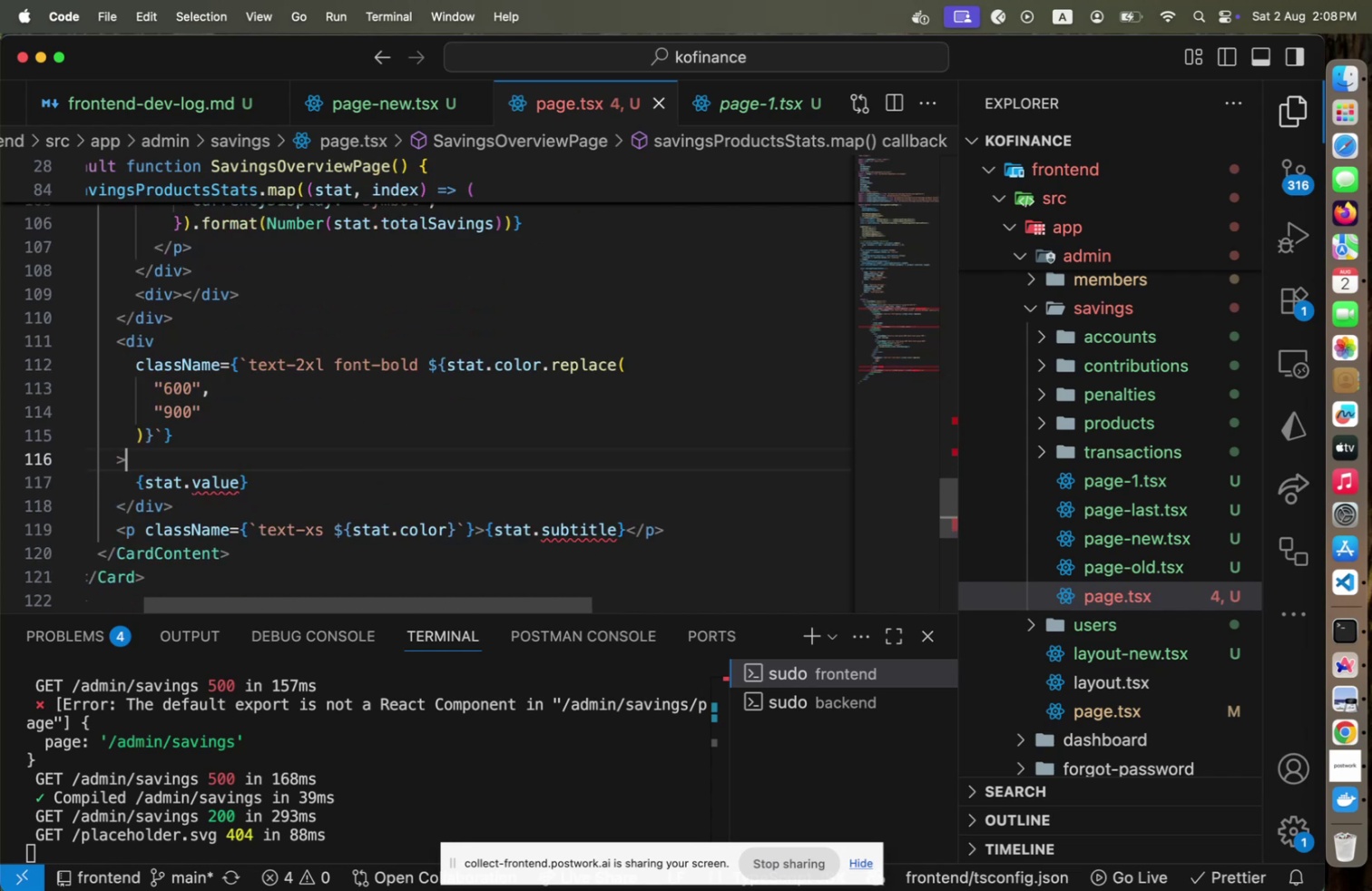 
key(ArrowUp)
 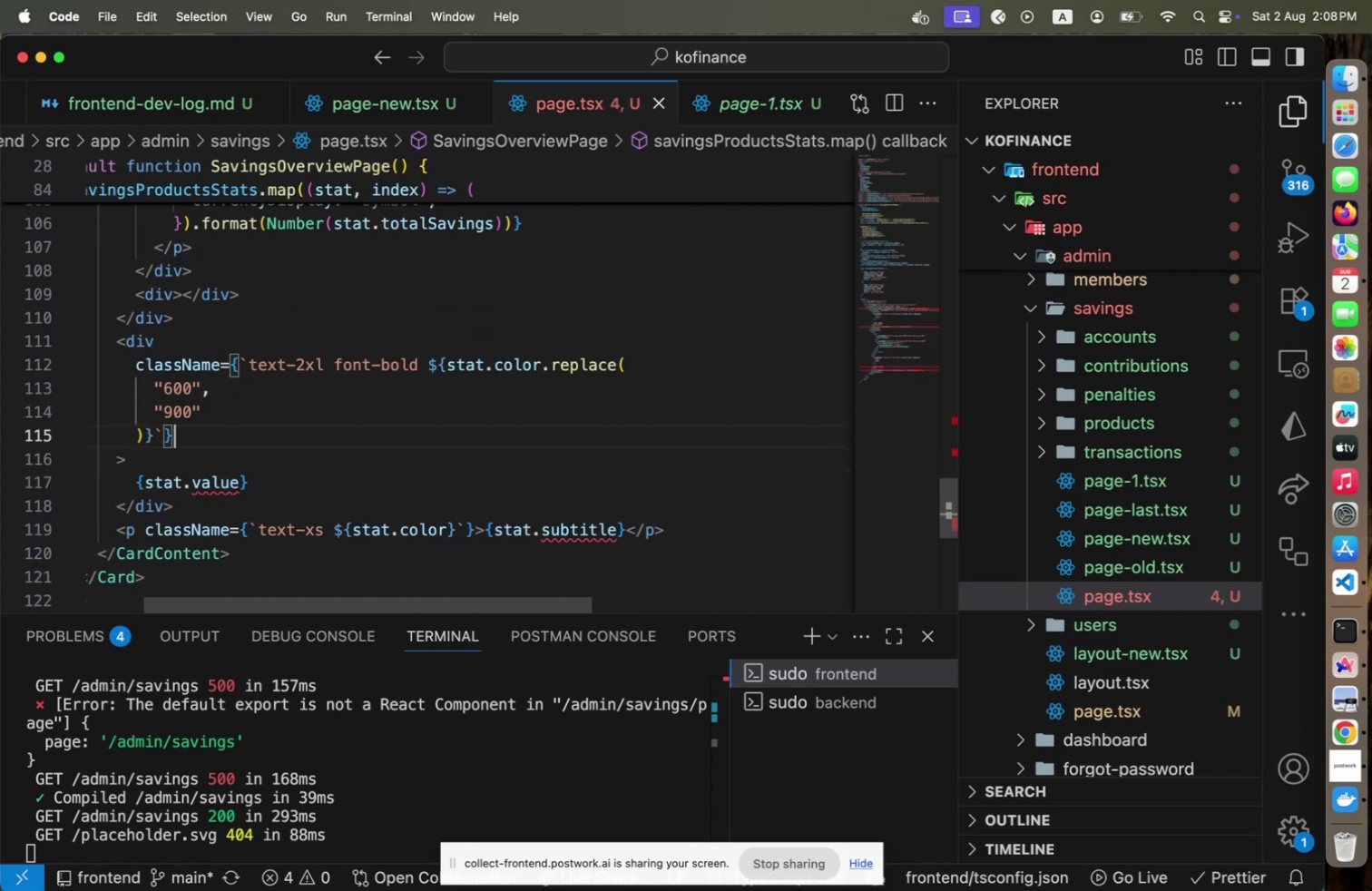 
key(ArrowUp)
 